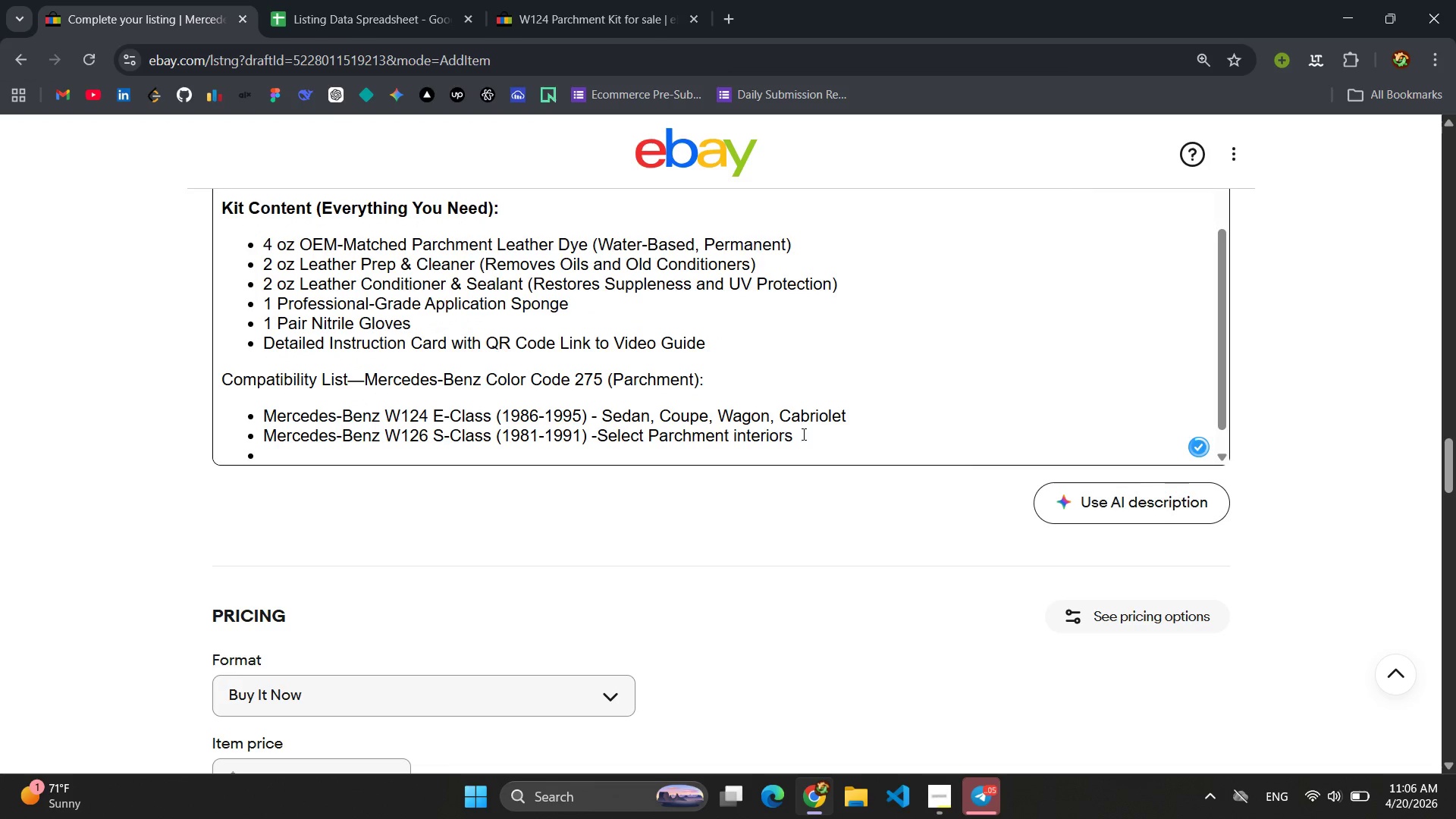 
left_click([815, 435])
 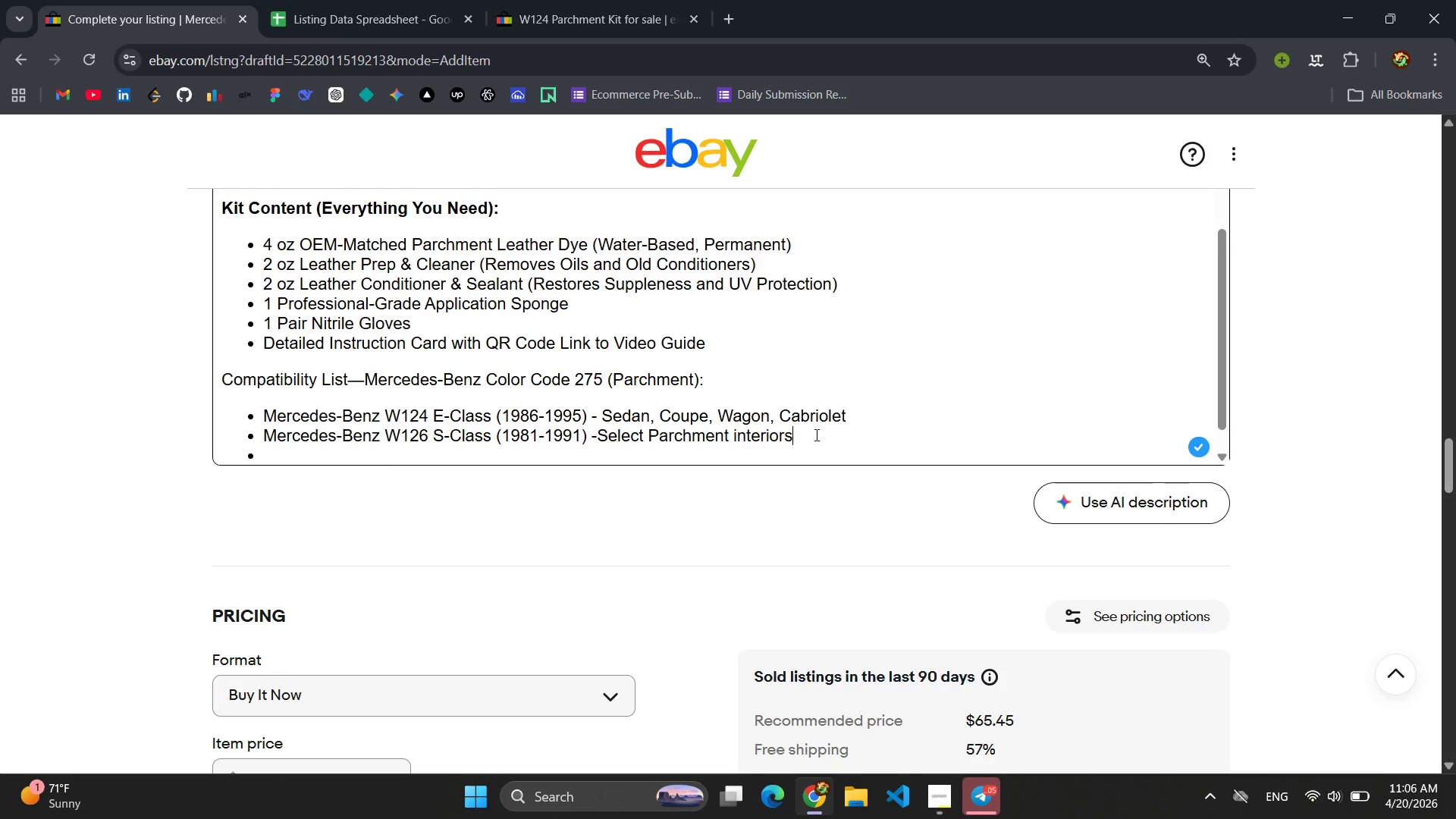 
key(Enter)
 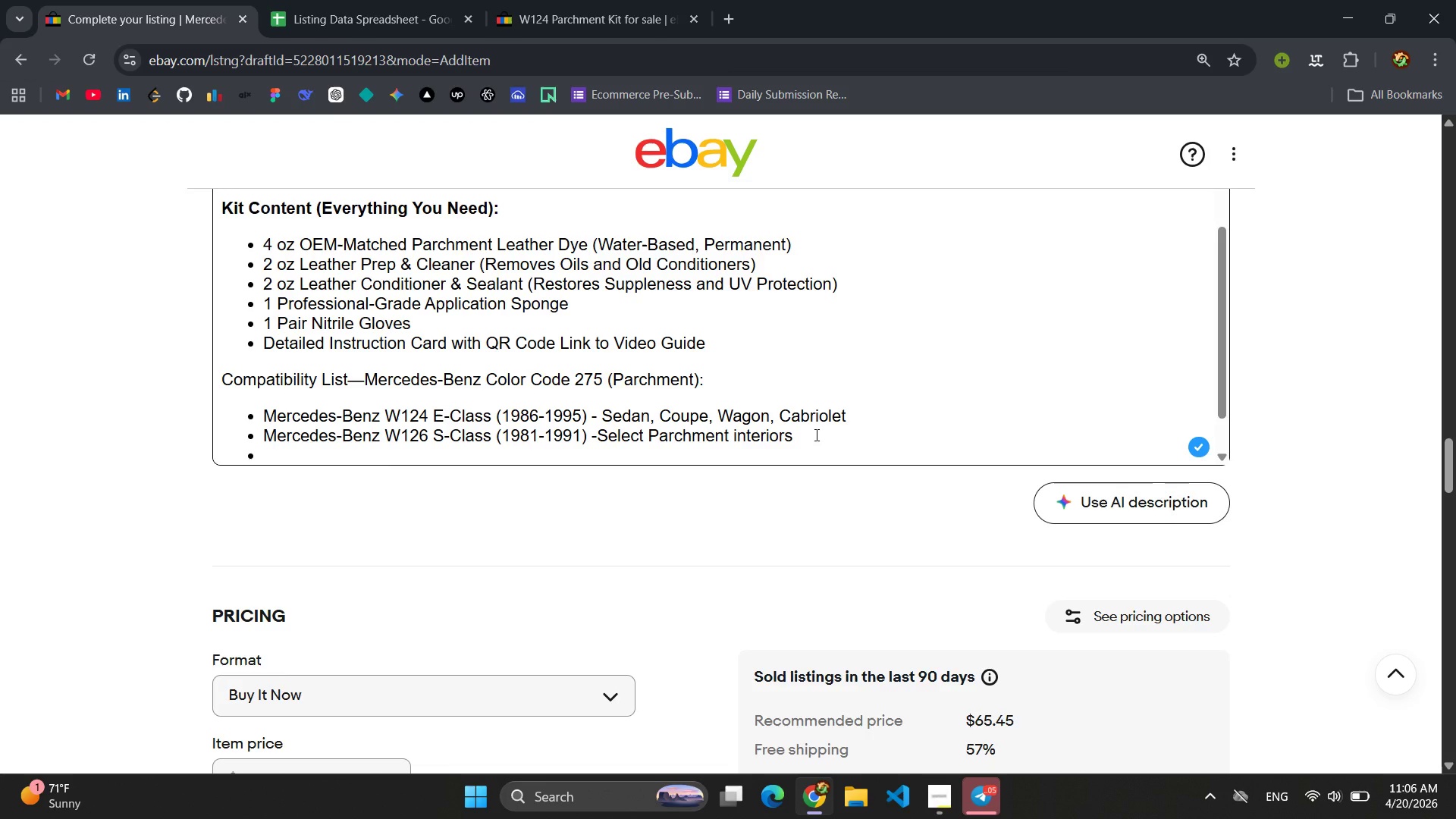 
wait(9.98)
 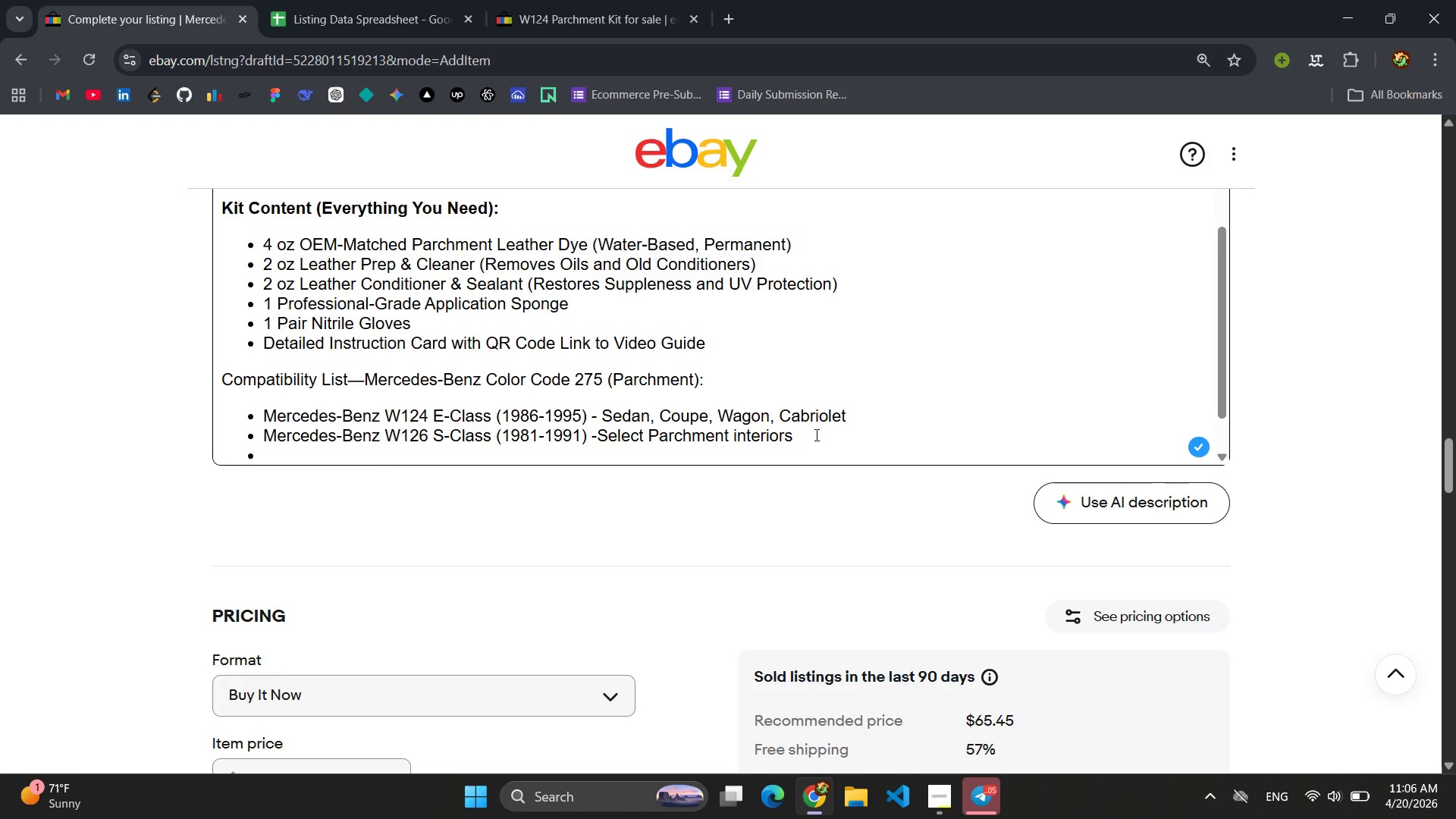 
type(Mercedes-Benz R129)
 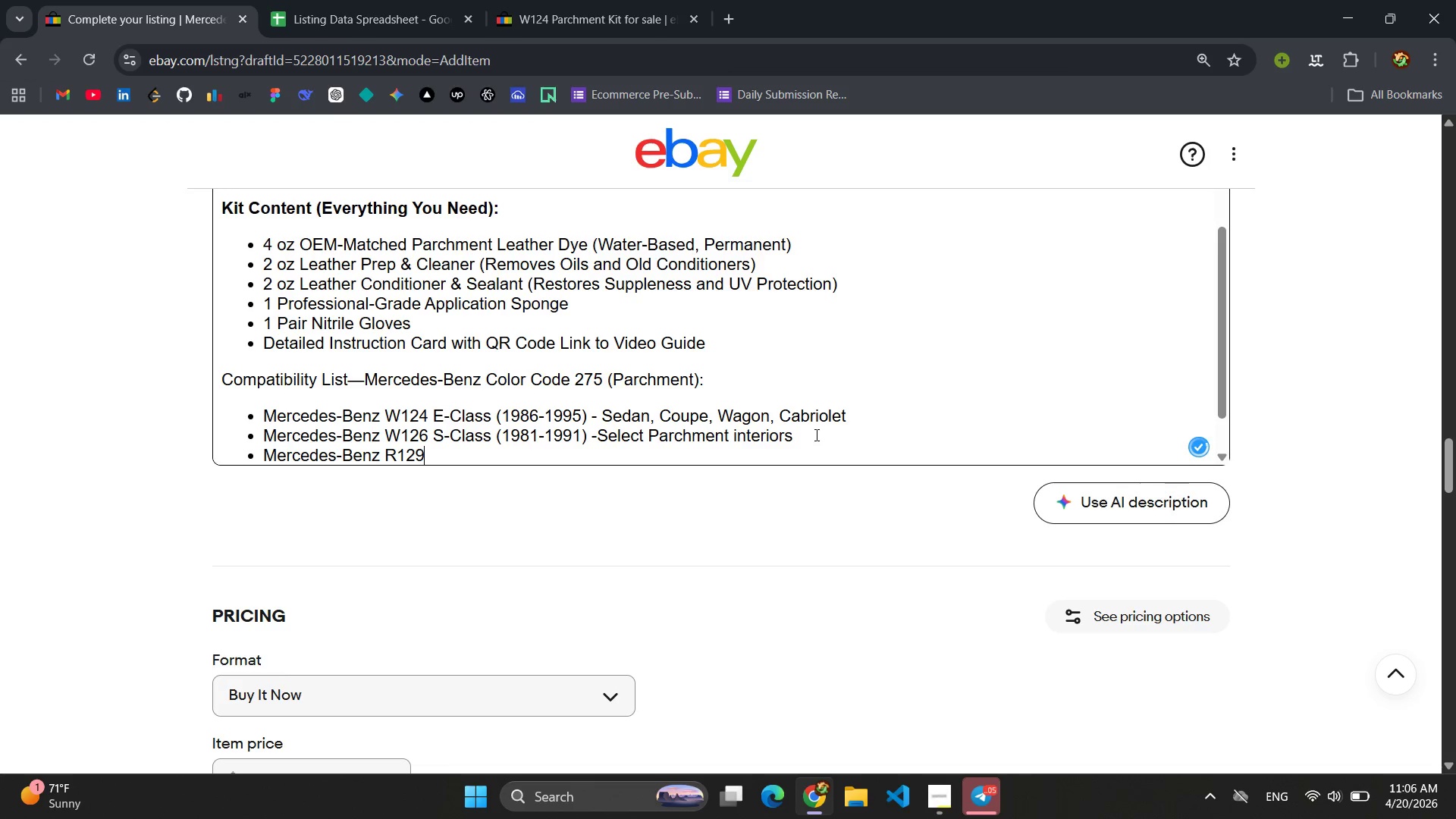 
type( SL-Class (1990 -1995) - Se)
 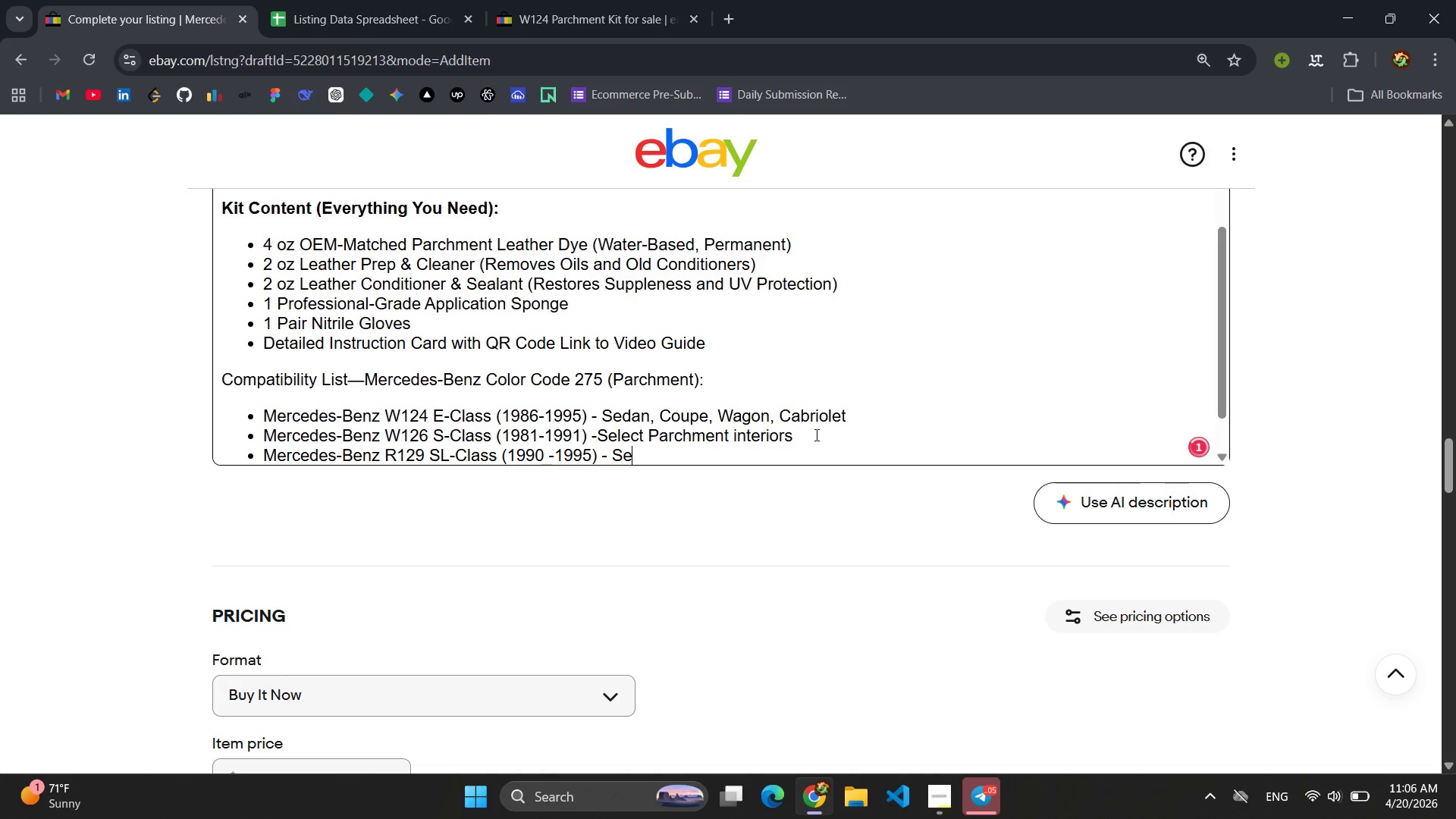 
left_click([599, 433])
 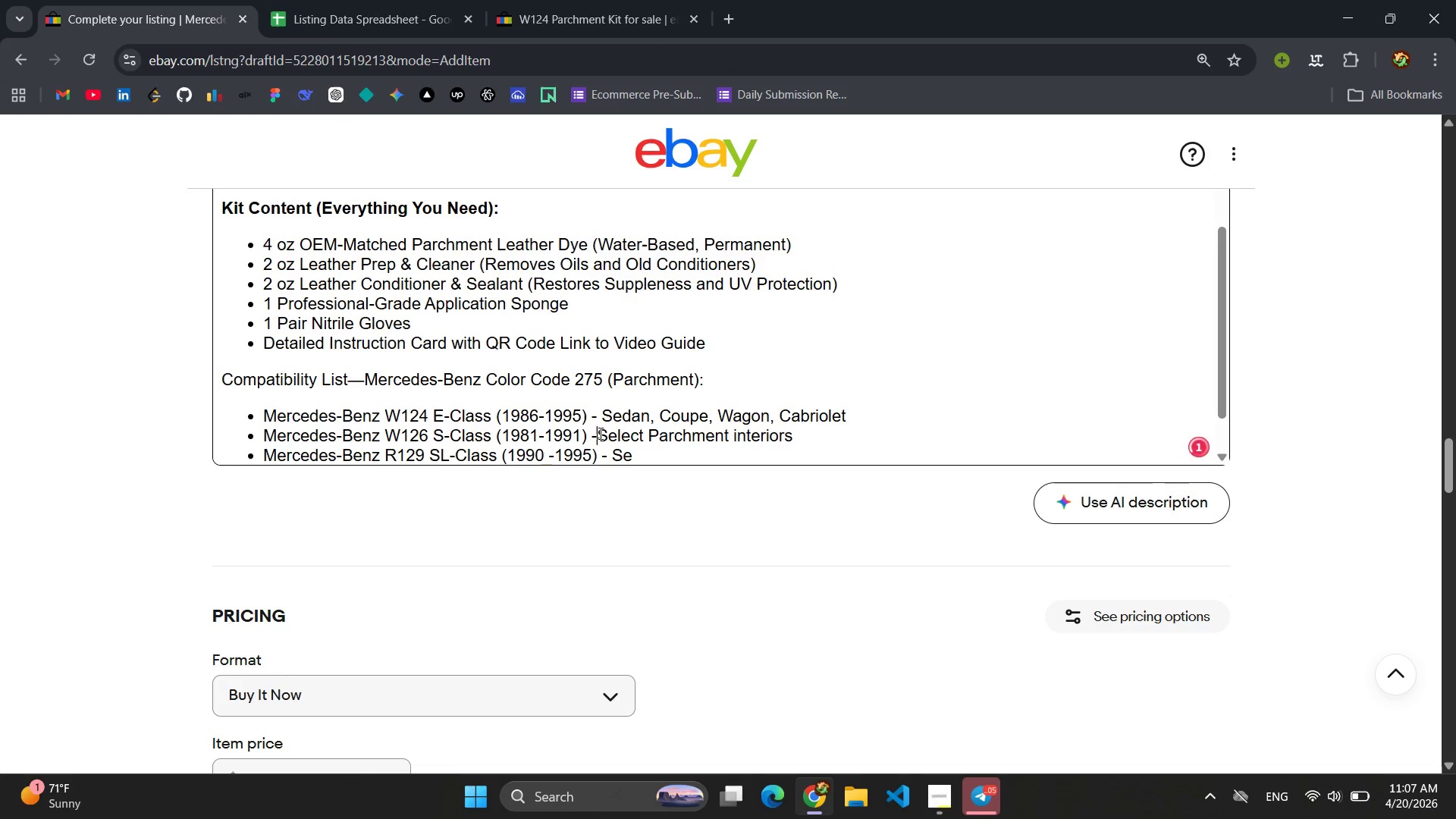 
key(Space)
 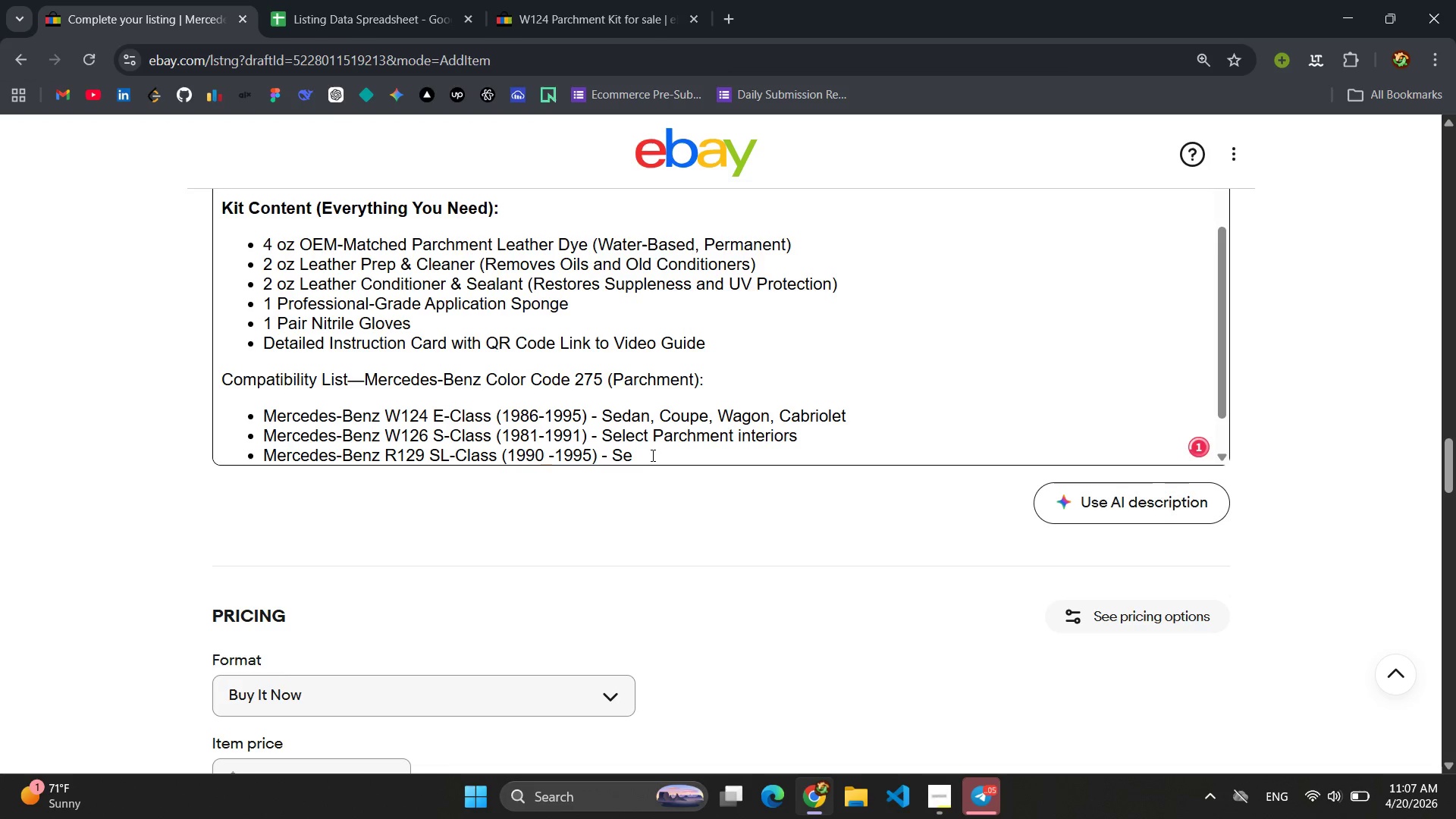 
left_click([648, 452])
 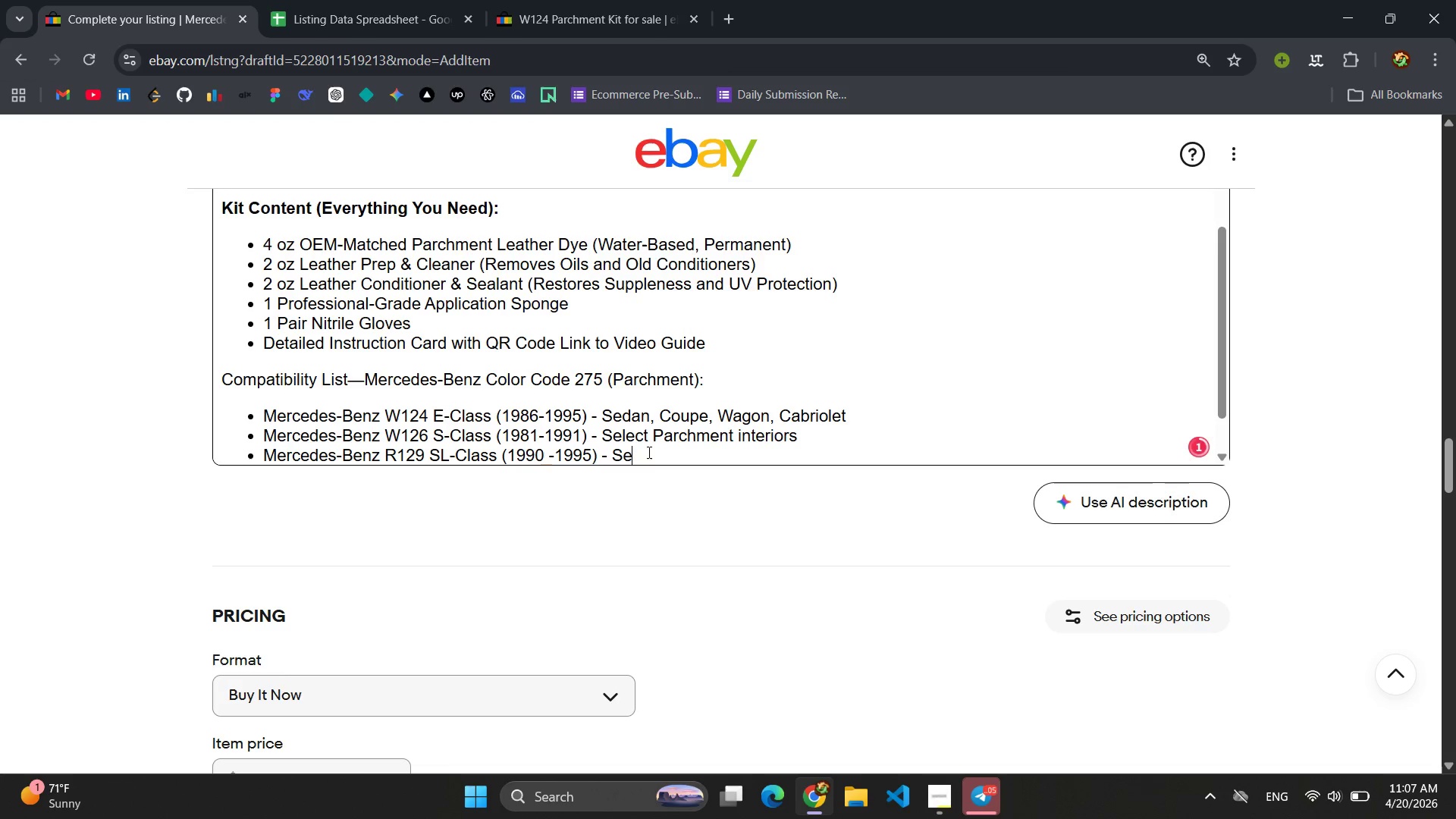 
type(e)
key(Backspace)
type(lect Parchmne)
key(Backspace)
key(Backspace)
type(ent interiors)
 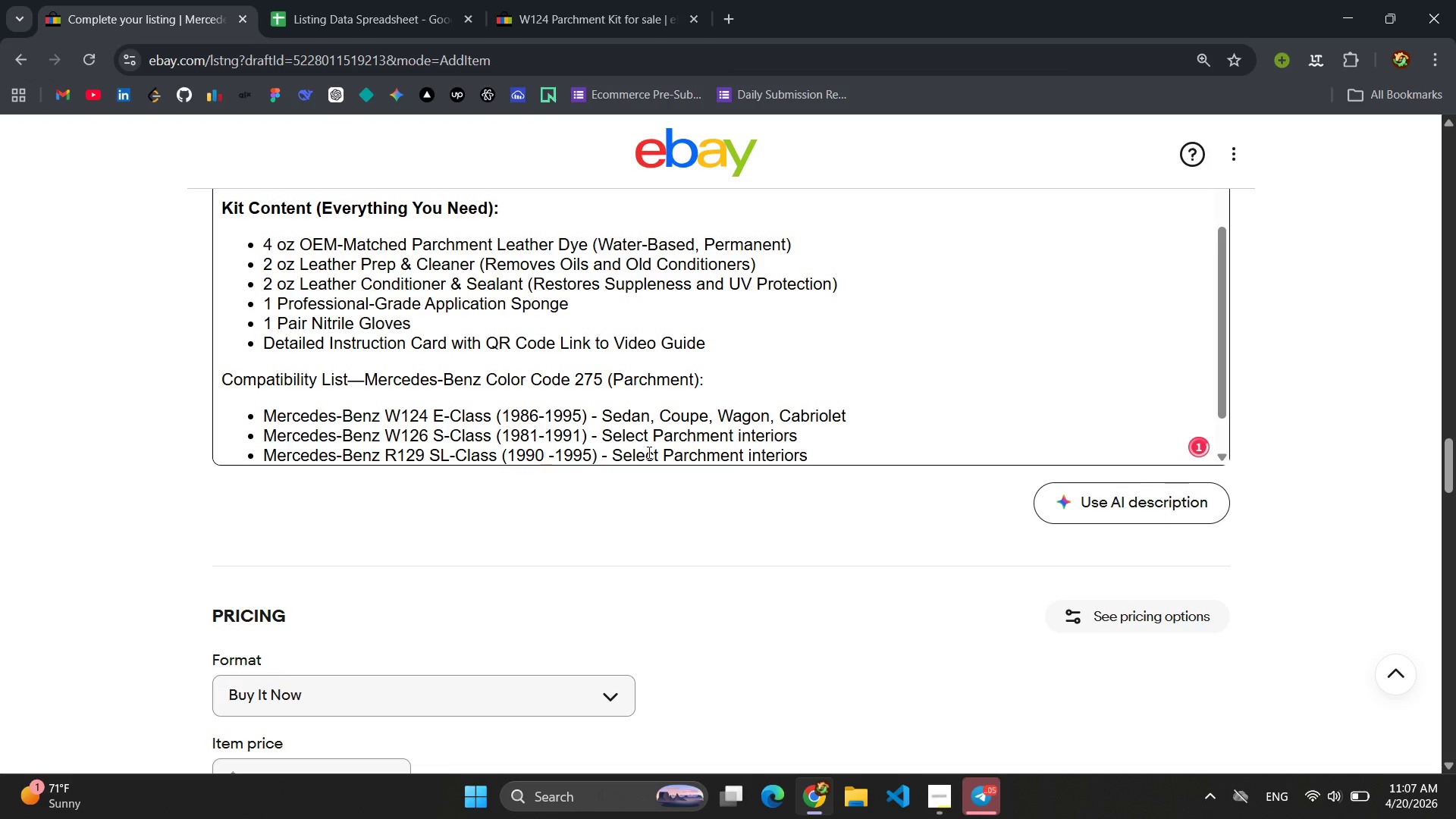 
key(Enter)
 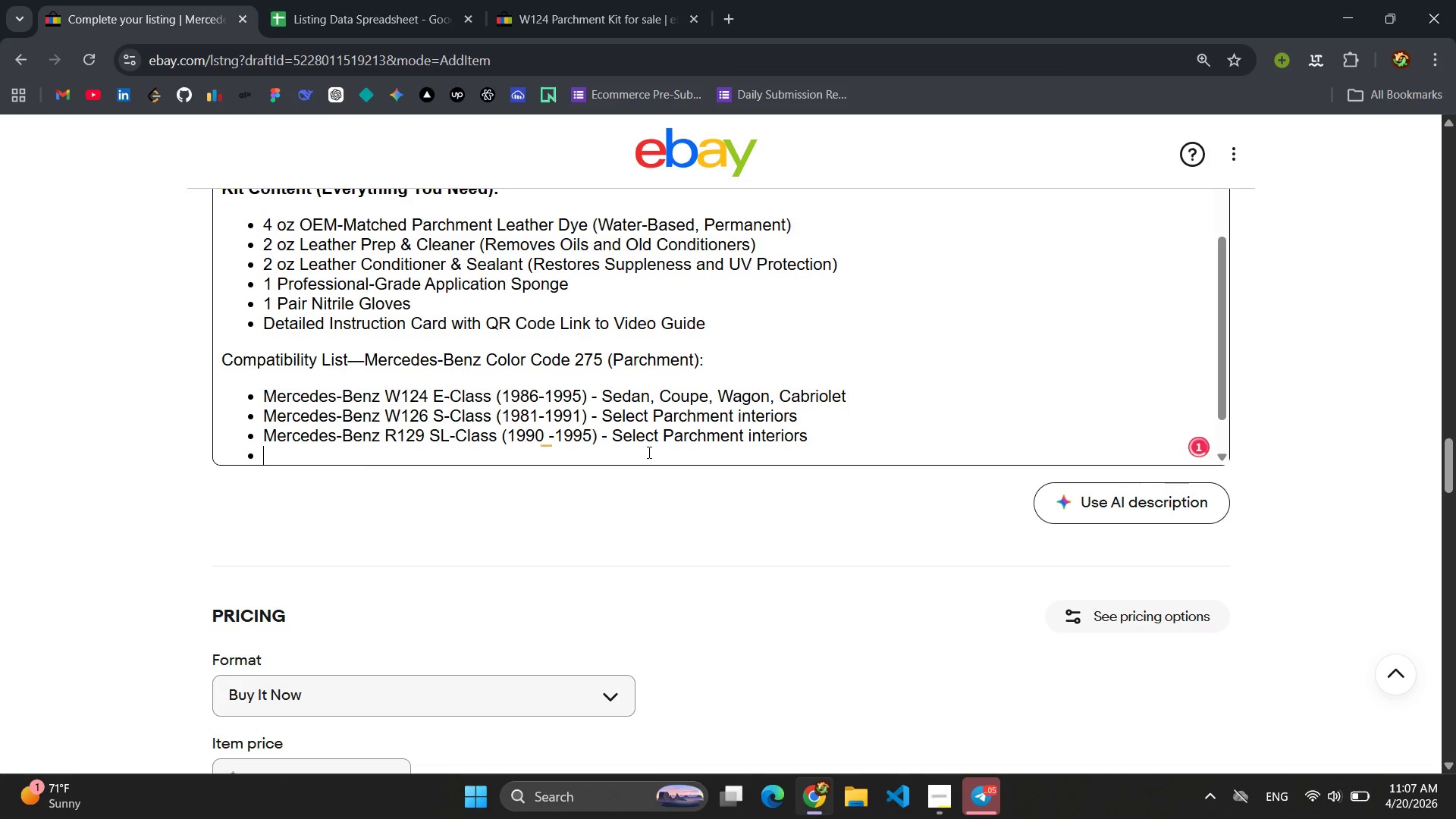 
type(Mercedi)
key(Backspace)
type(es-Benz W201 190E (199)
key(Backspace)
type(82 - 1993) - Slec)
key(Backspace)
key(Backspace)
key(Backspace)
type(elect Parchment interiors )
 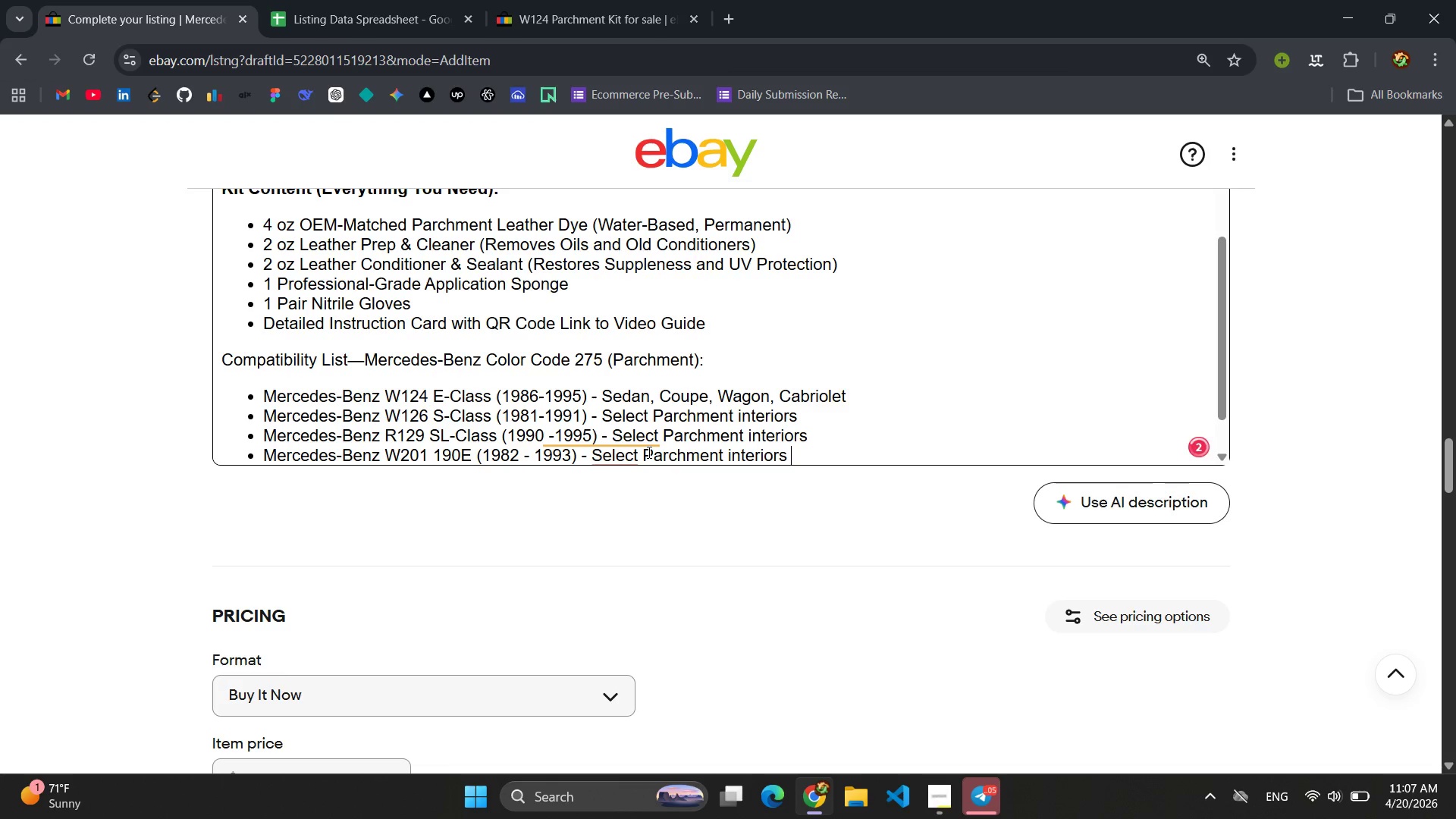 
left_click([621, 438])
 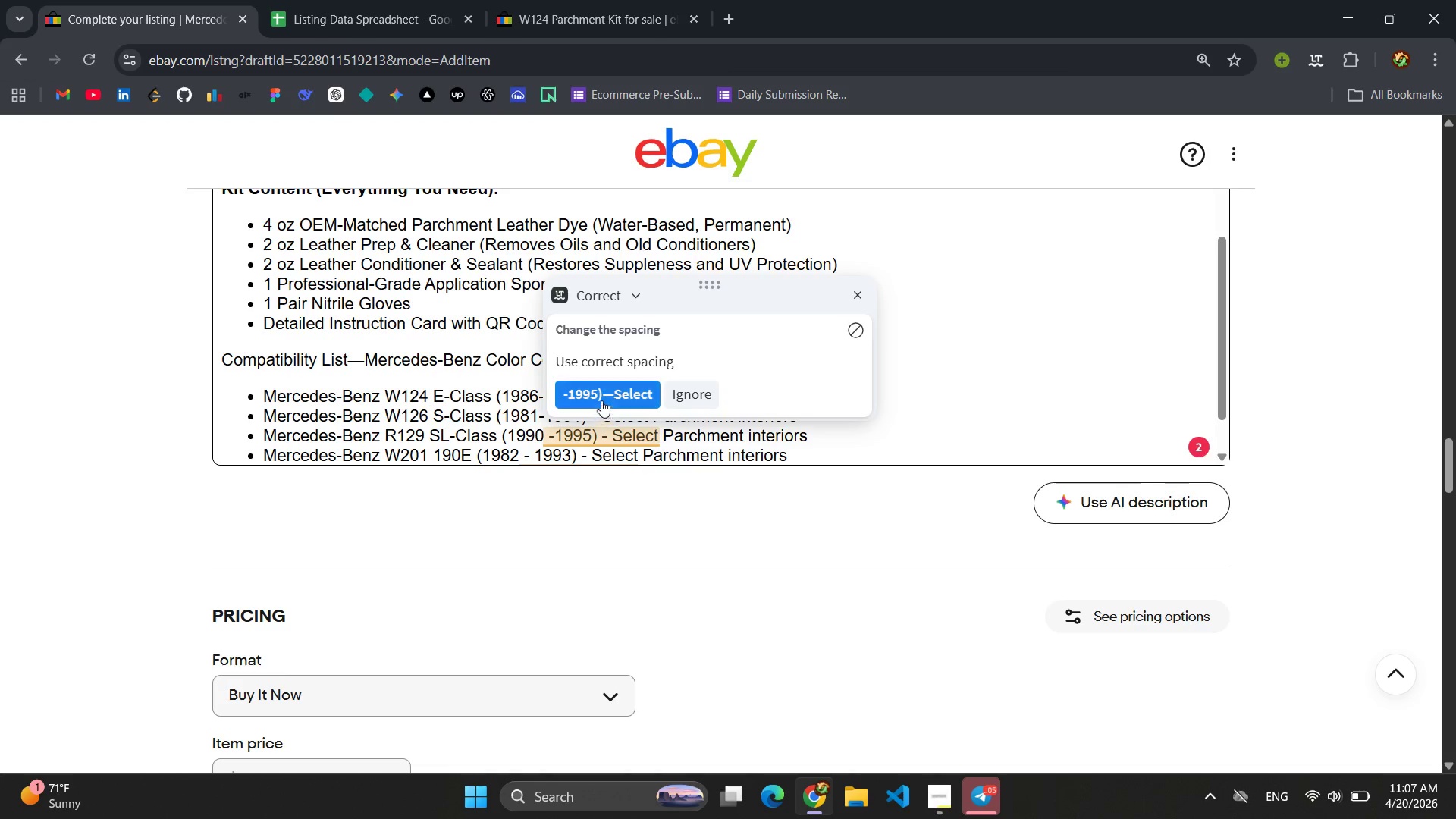 
left_click([602, 392])
 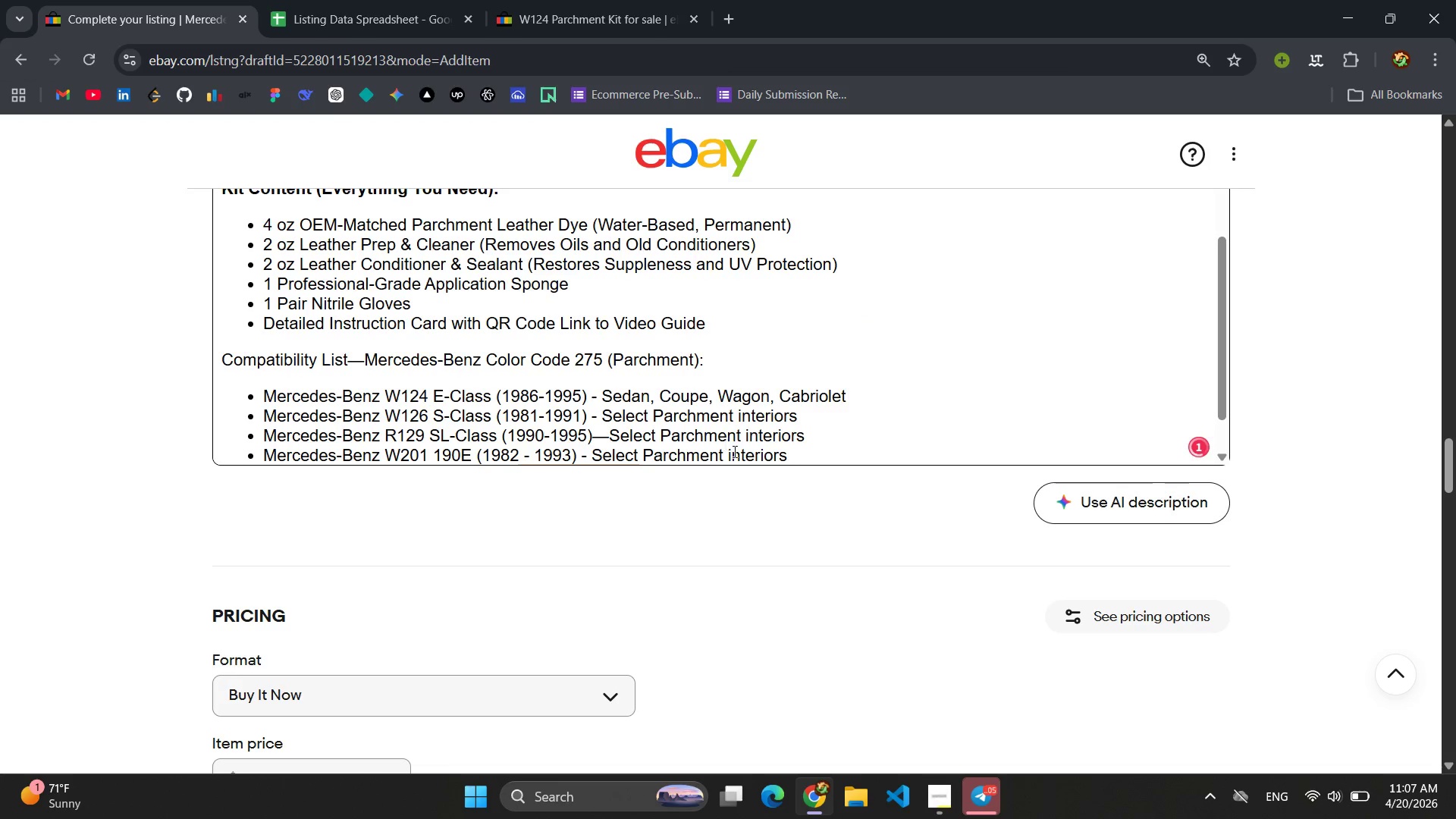 
left_click([799, 456])
 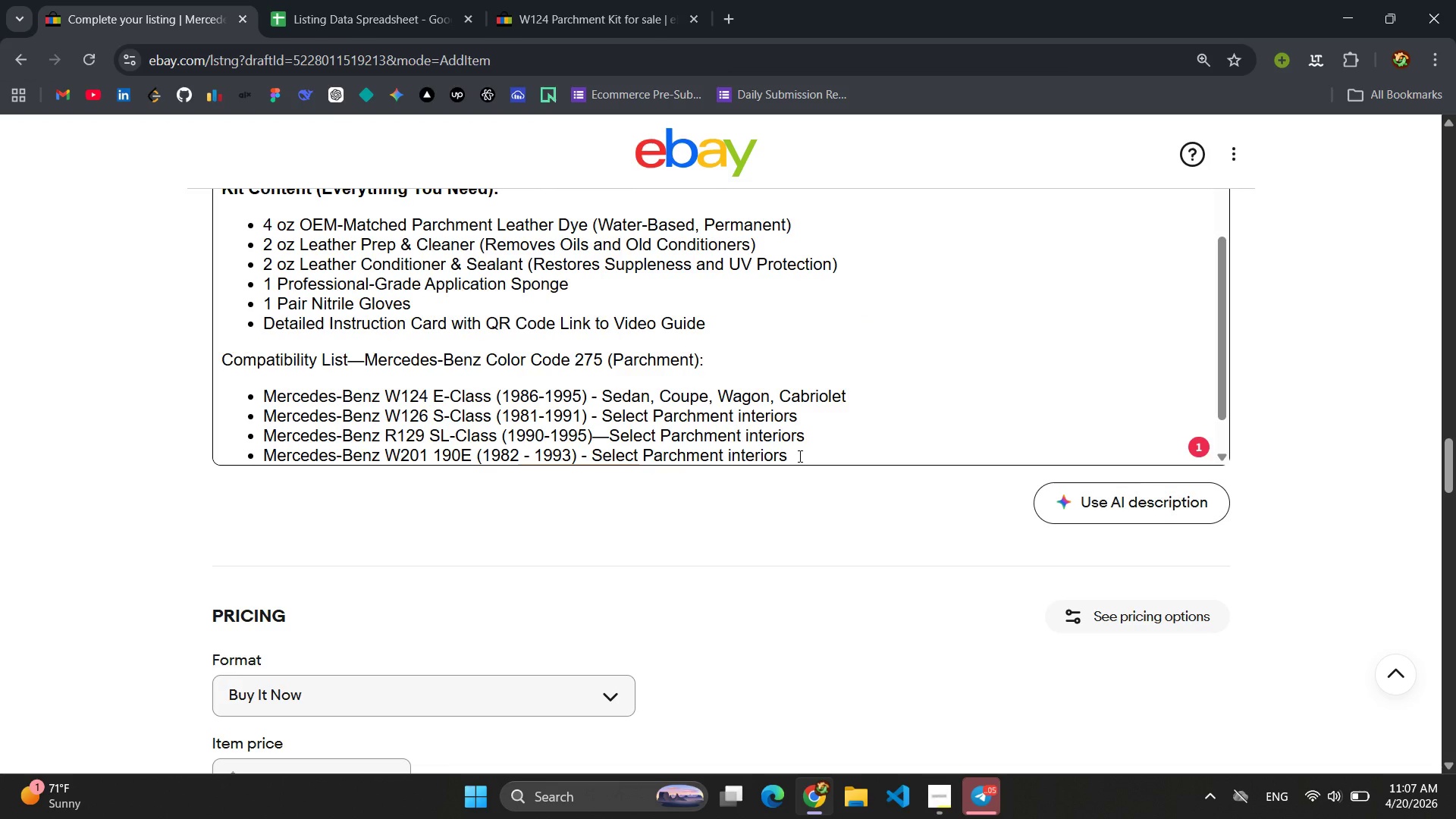 
key(Enter)
 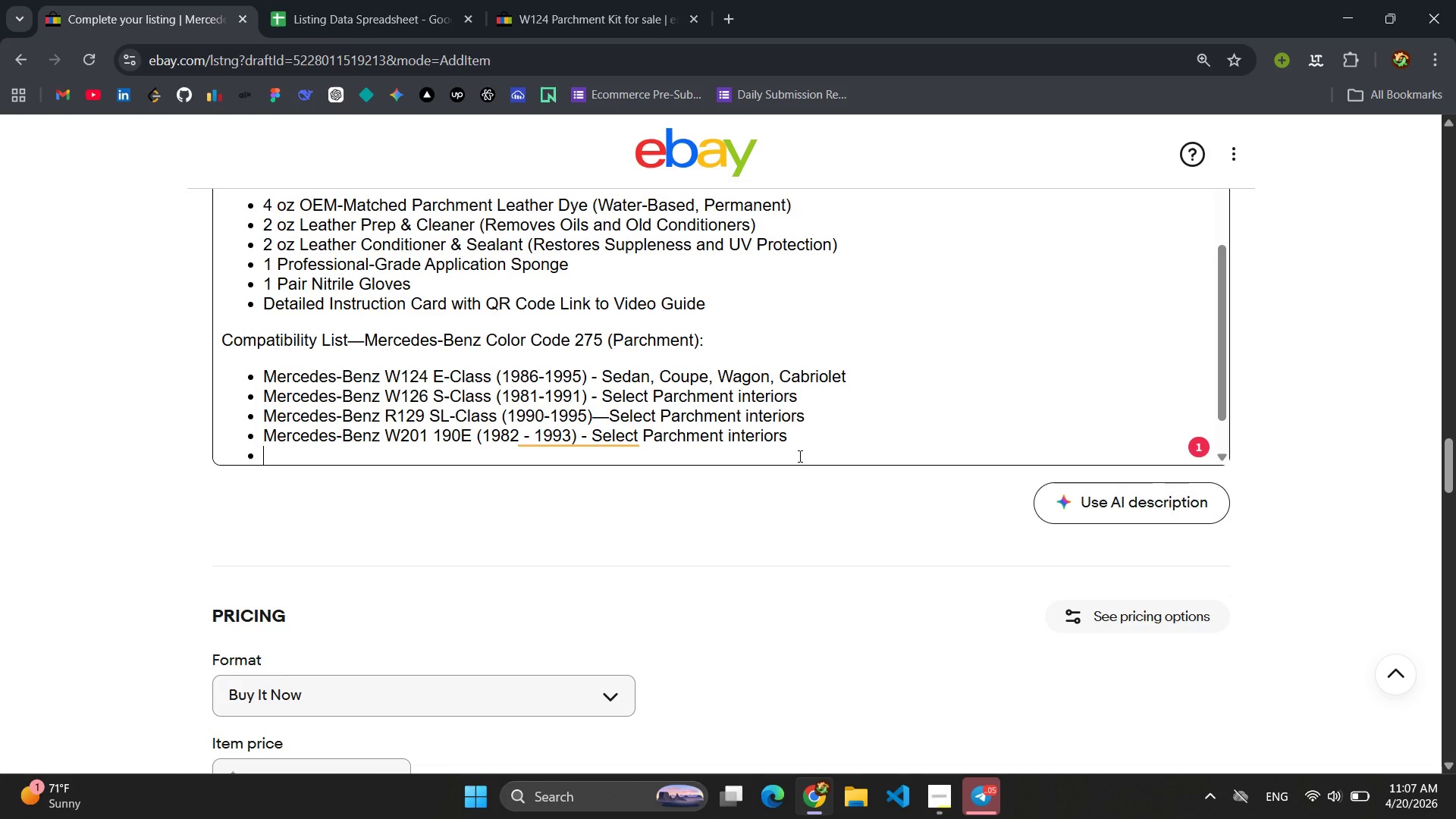 
wait(8.06)
 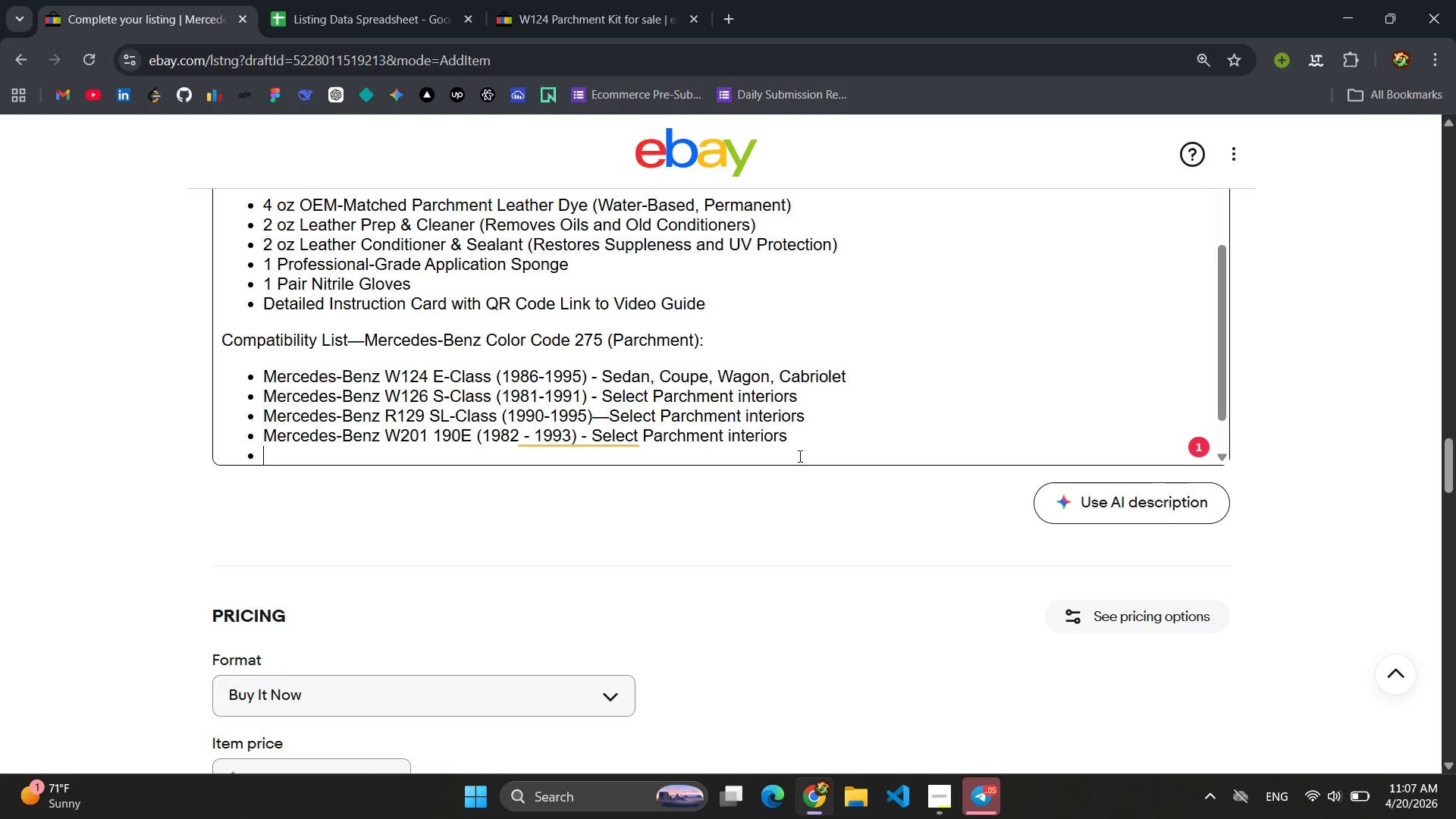 
type(Import)
 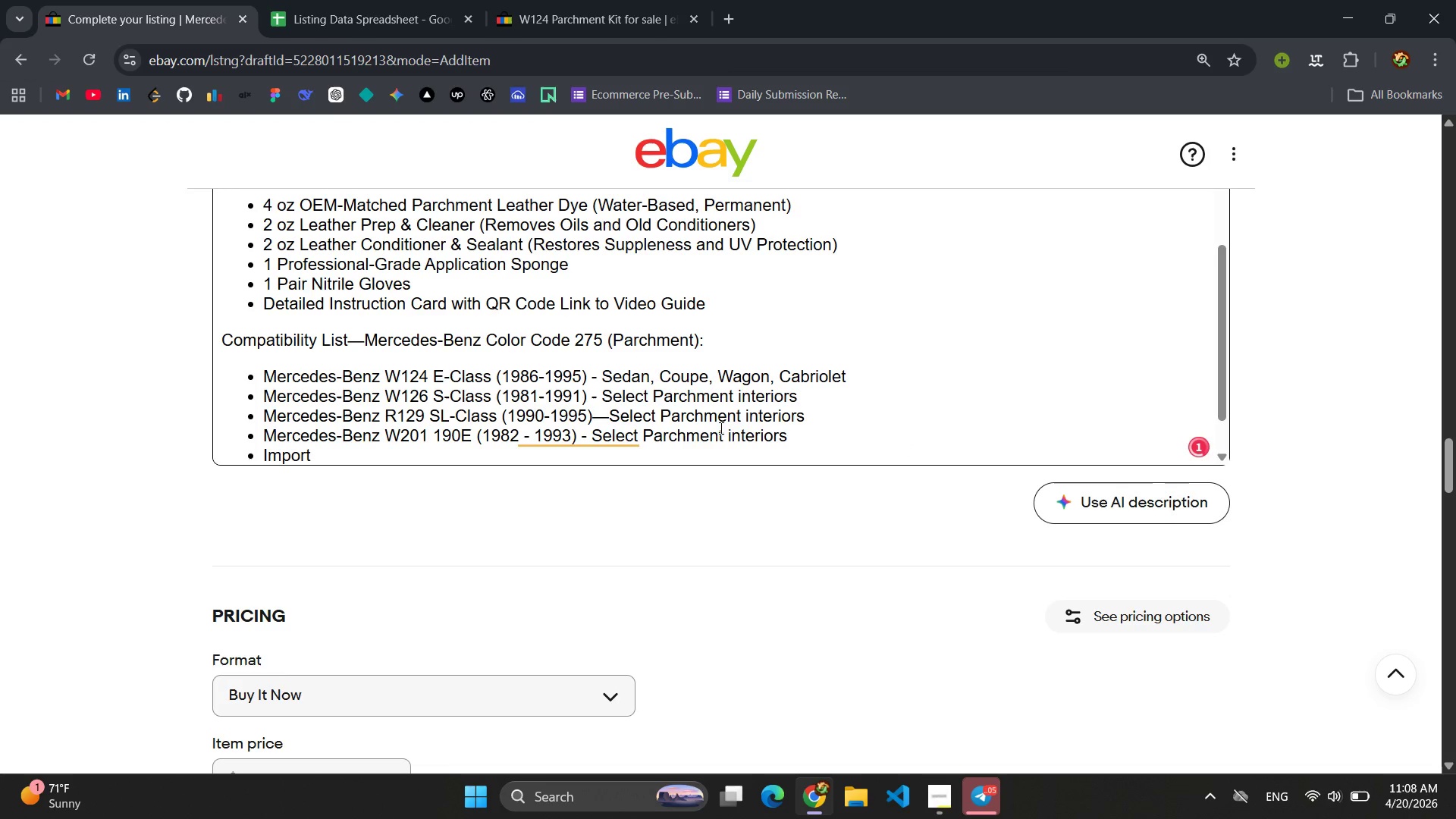 
left_click([621, 442])
 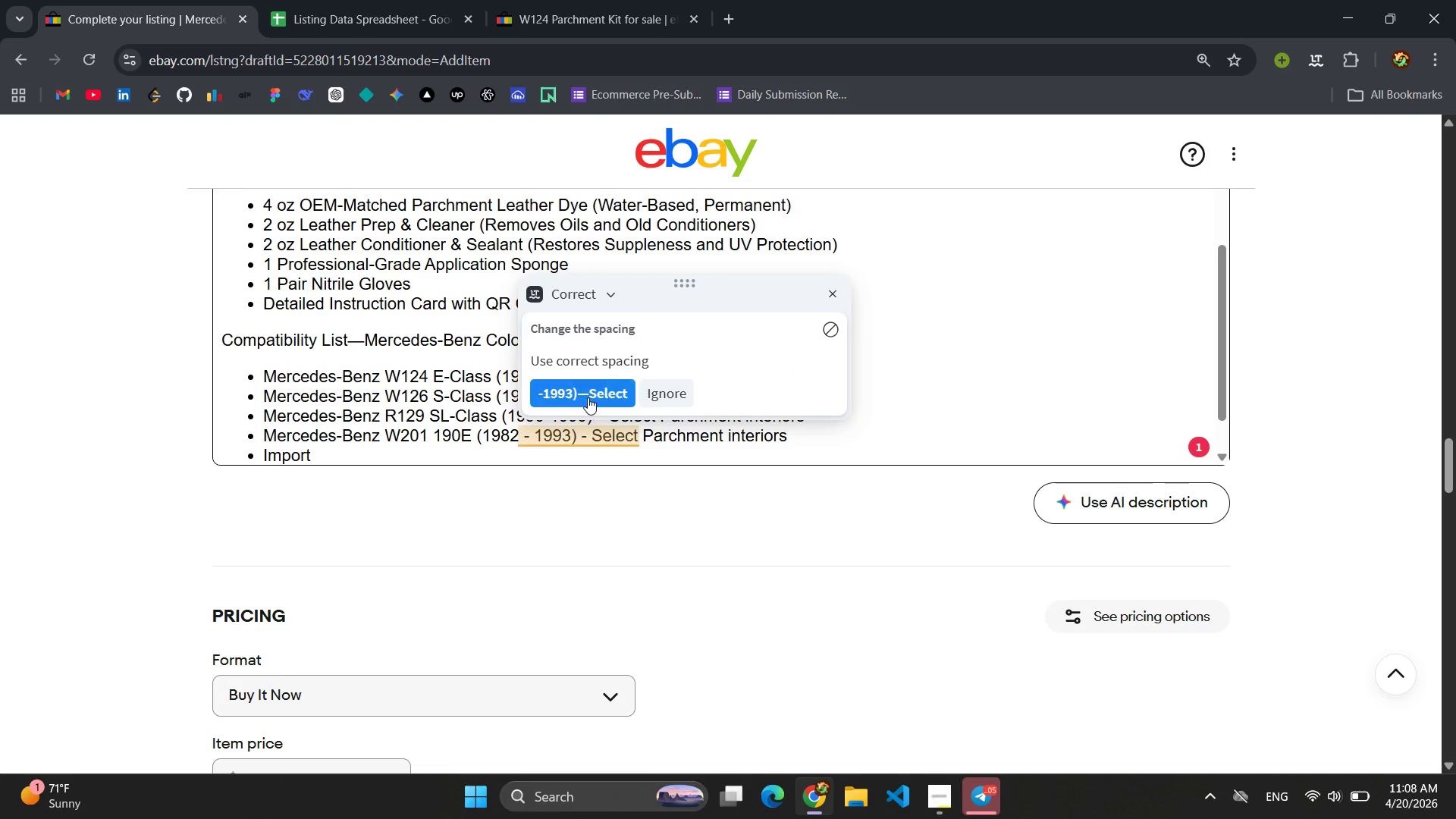 
left_click([587, 397])
 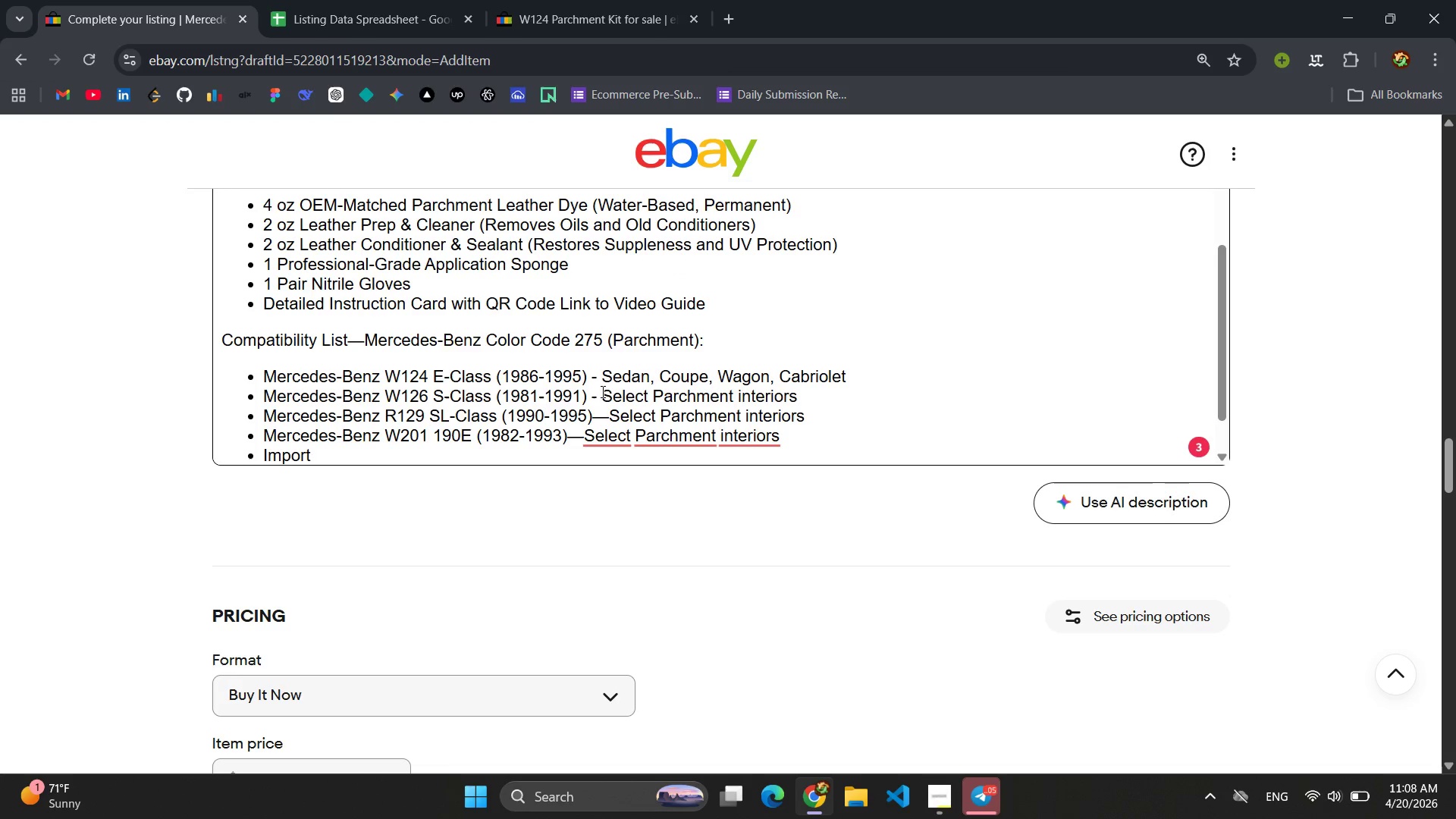 
left_click([614, 441])
 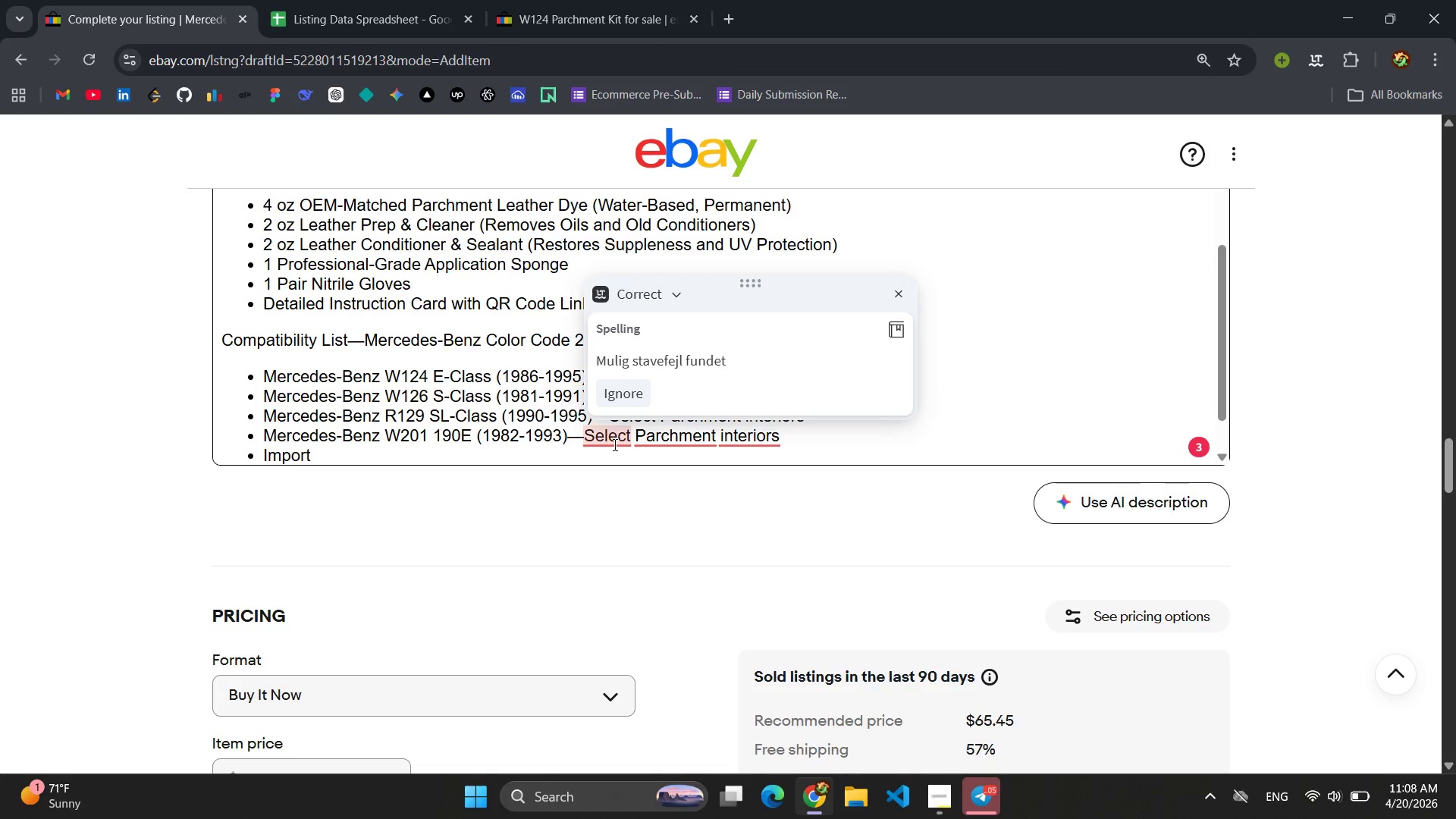 
wait(5.11)
 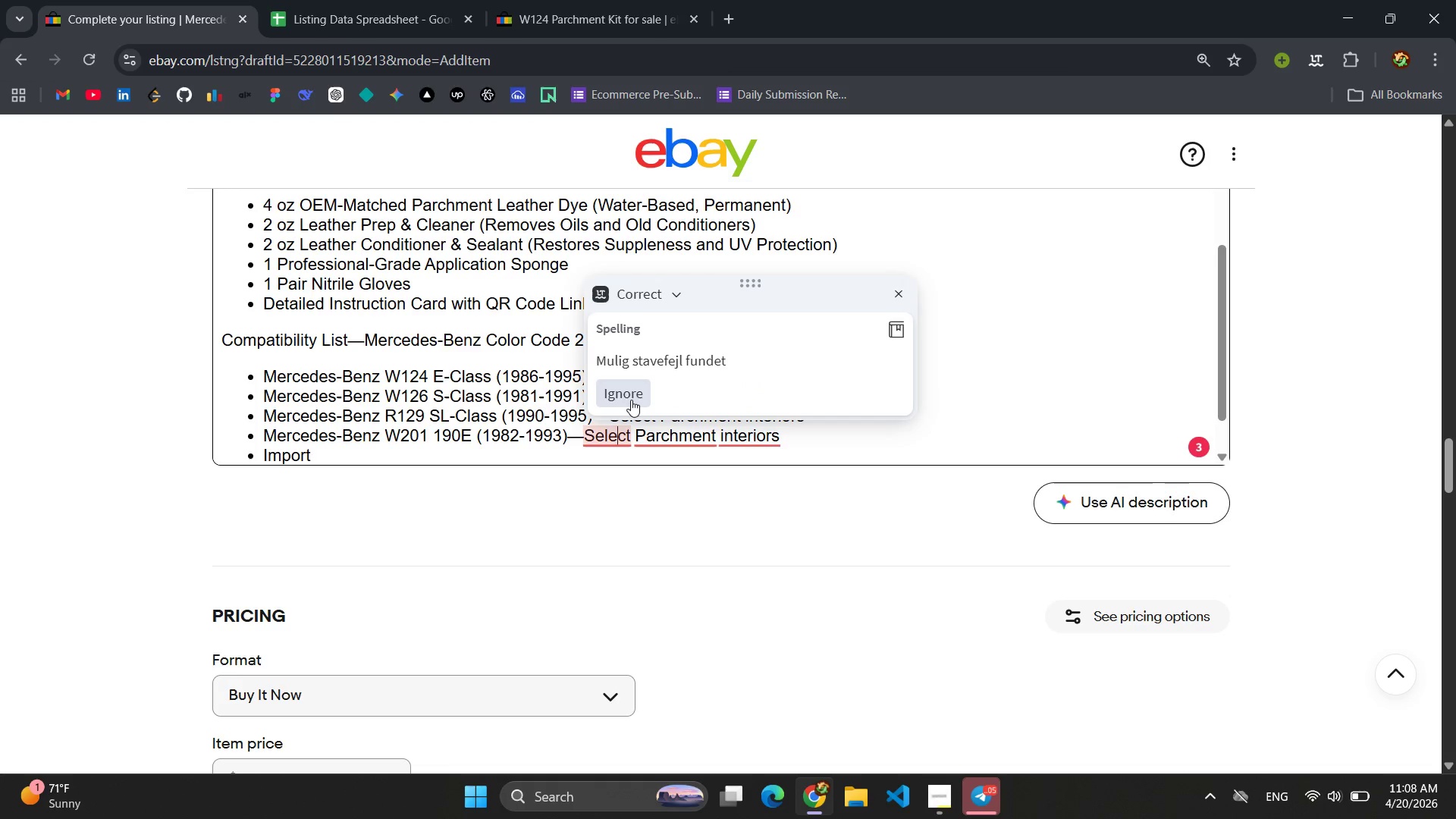 
left_click([581, 434])
 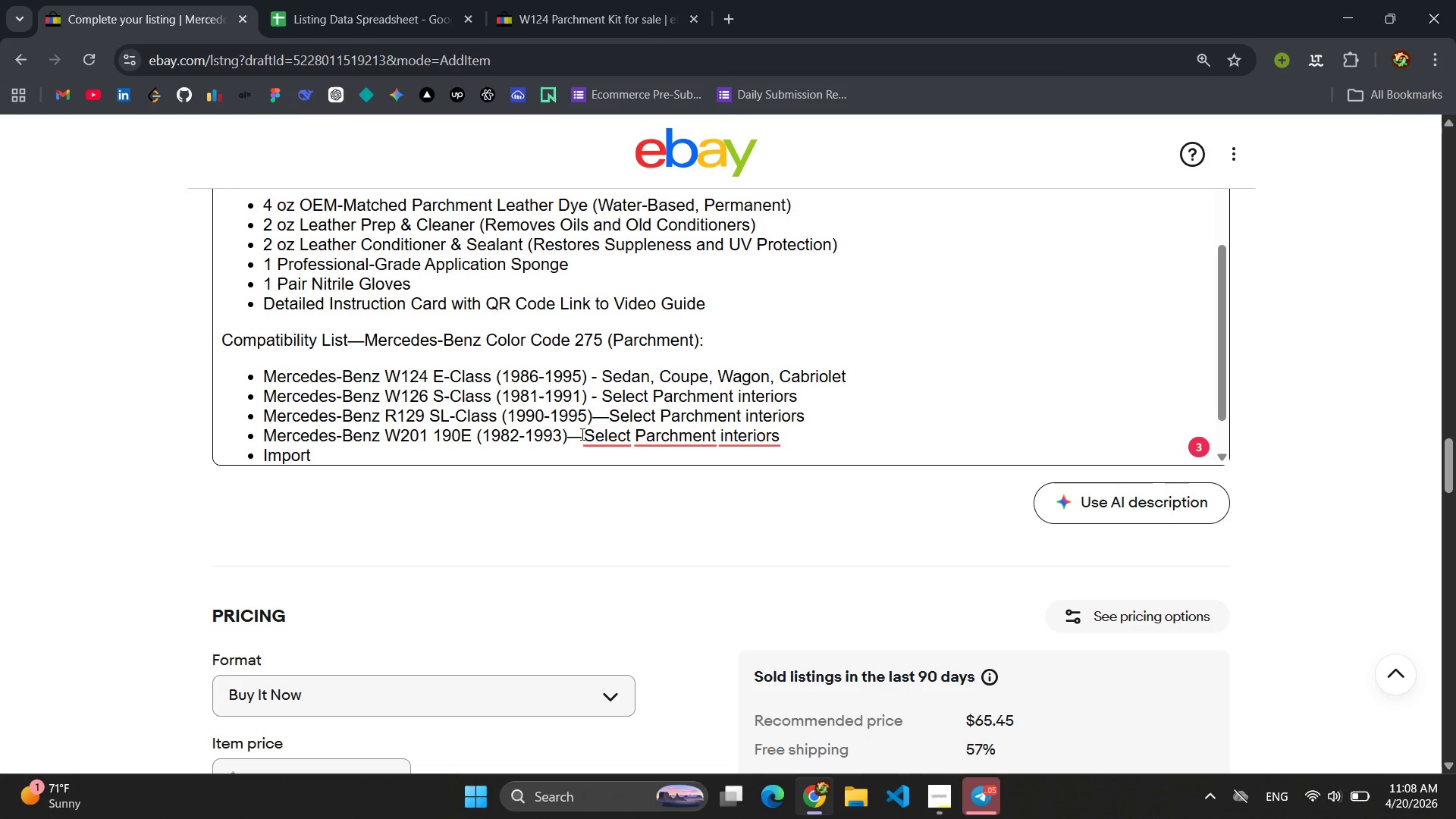 
key(Backspace)
 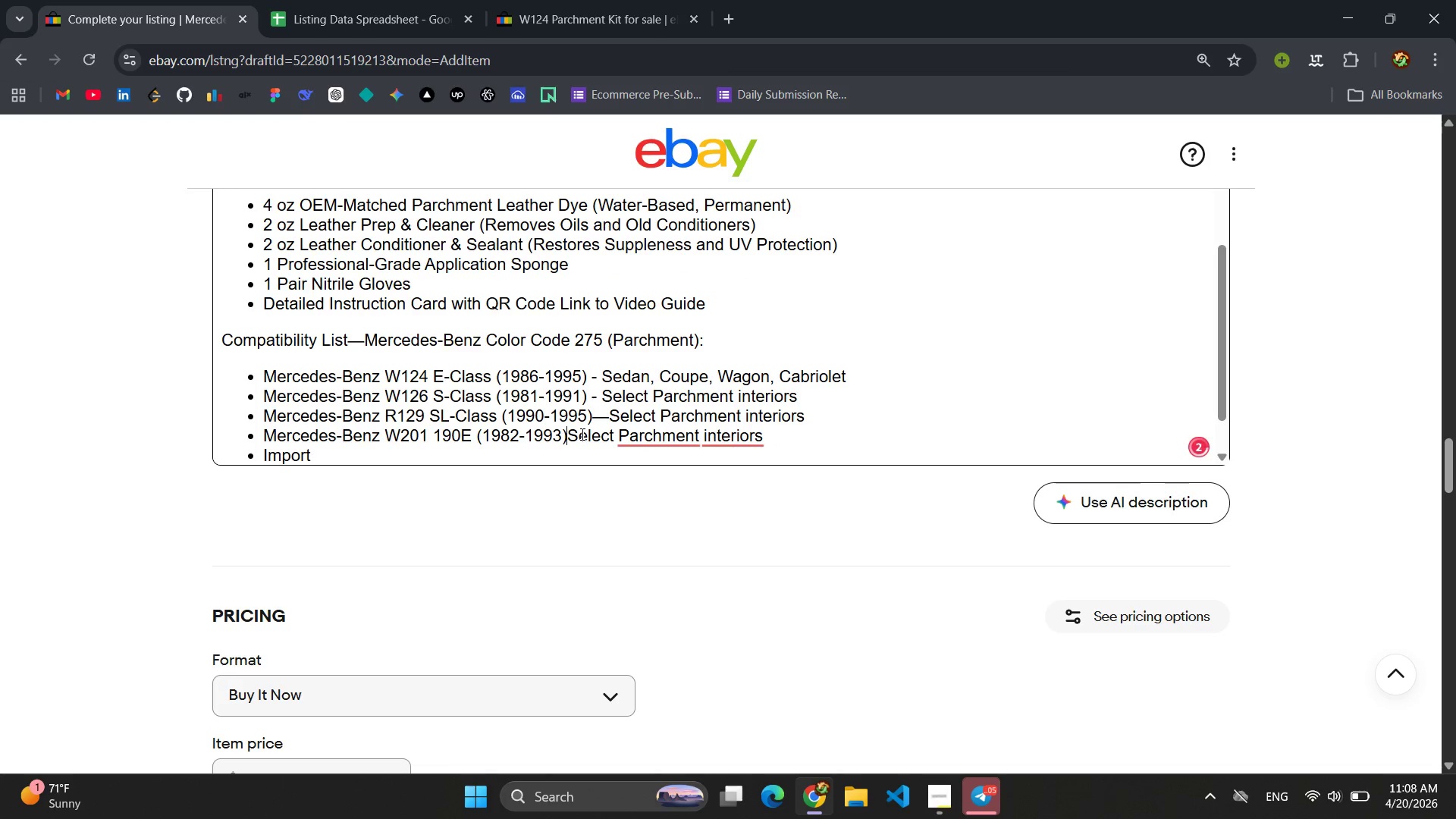 
key(Minus)
 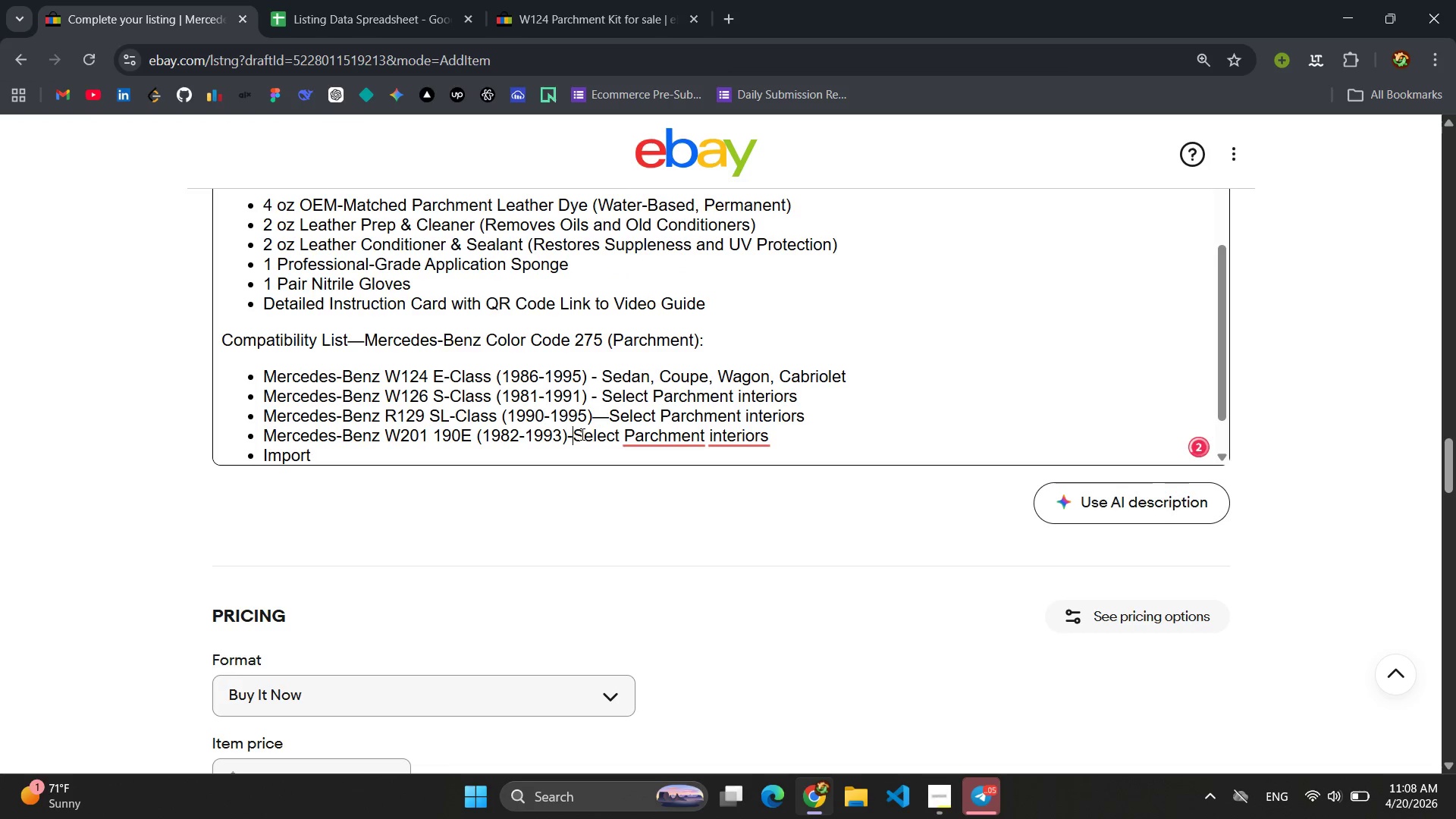 
key(Backspace)
 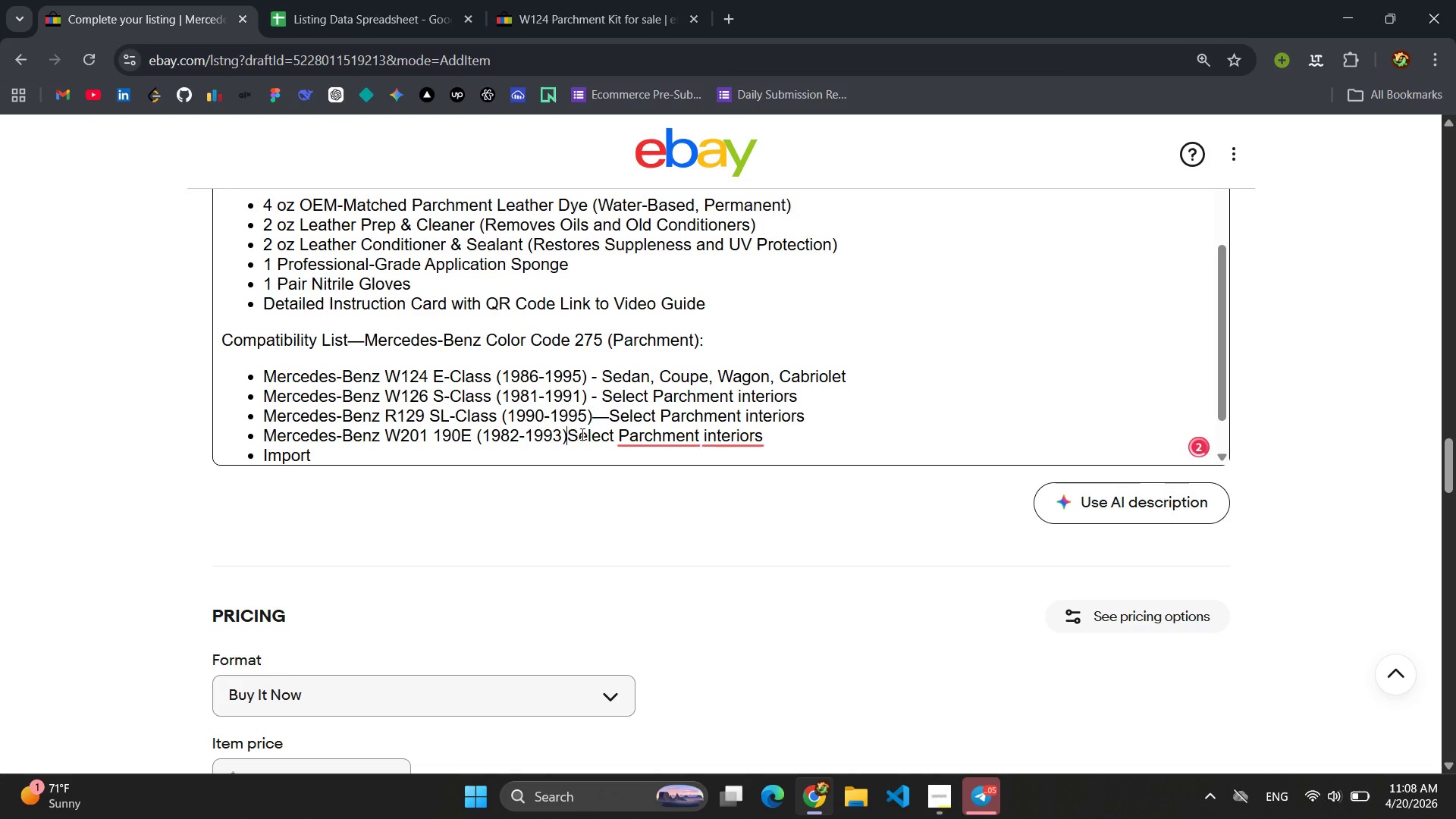 
key(Space)
 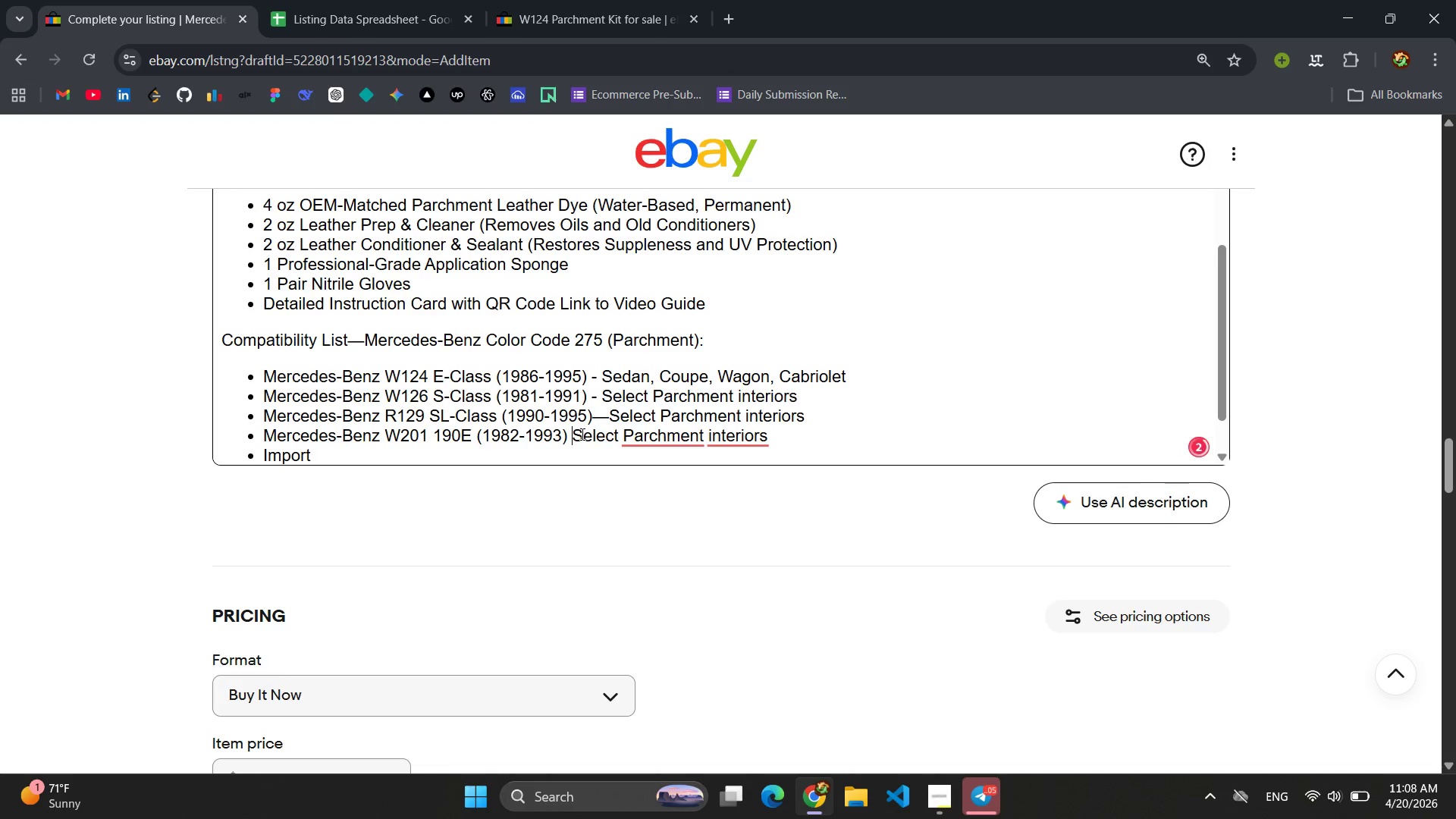 
key(Minus)
 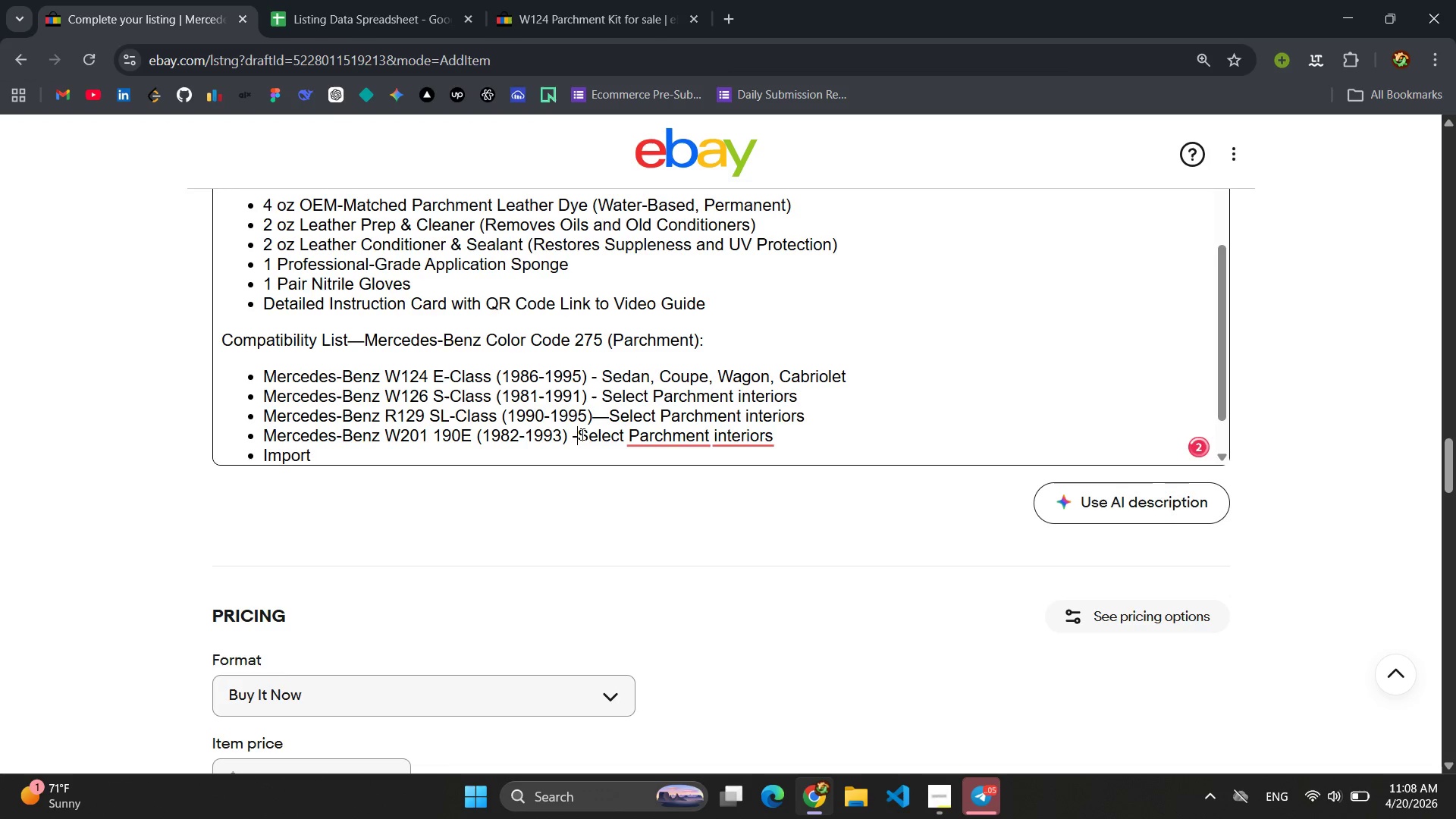 
key(Space)
 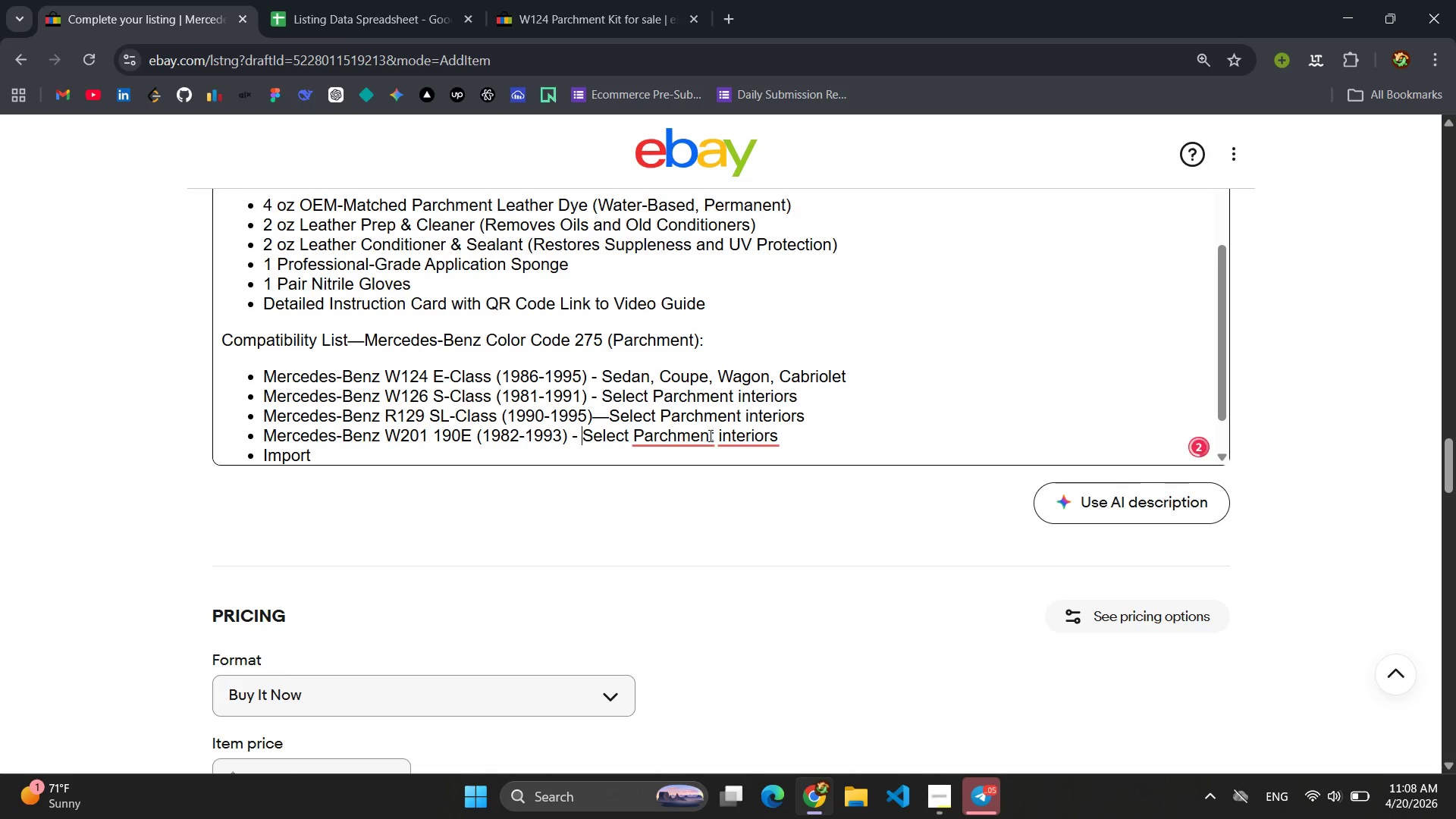 
left_click([724, 437])
 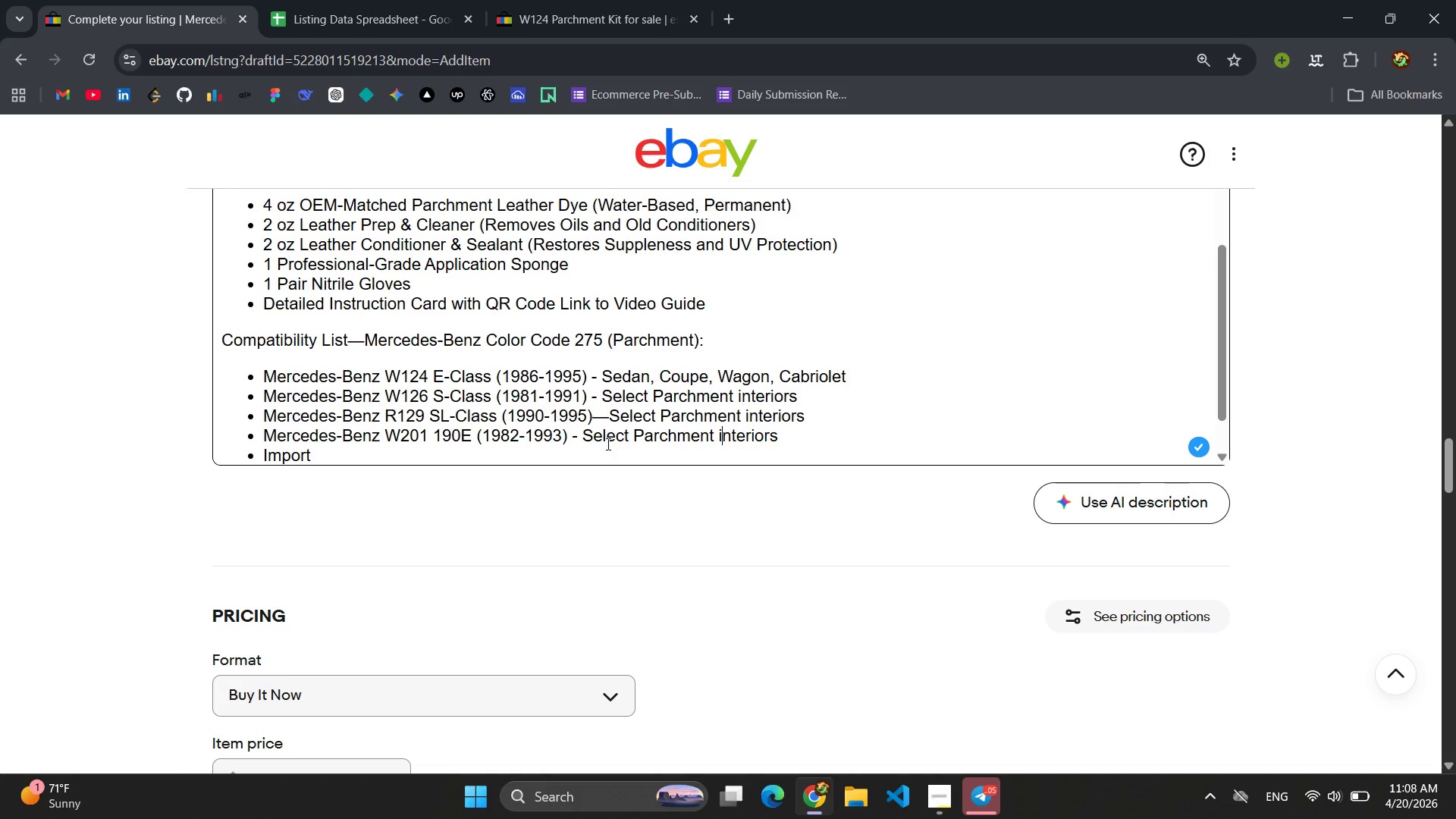 
left_click([466, 450])
 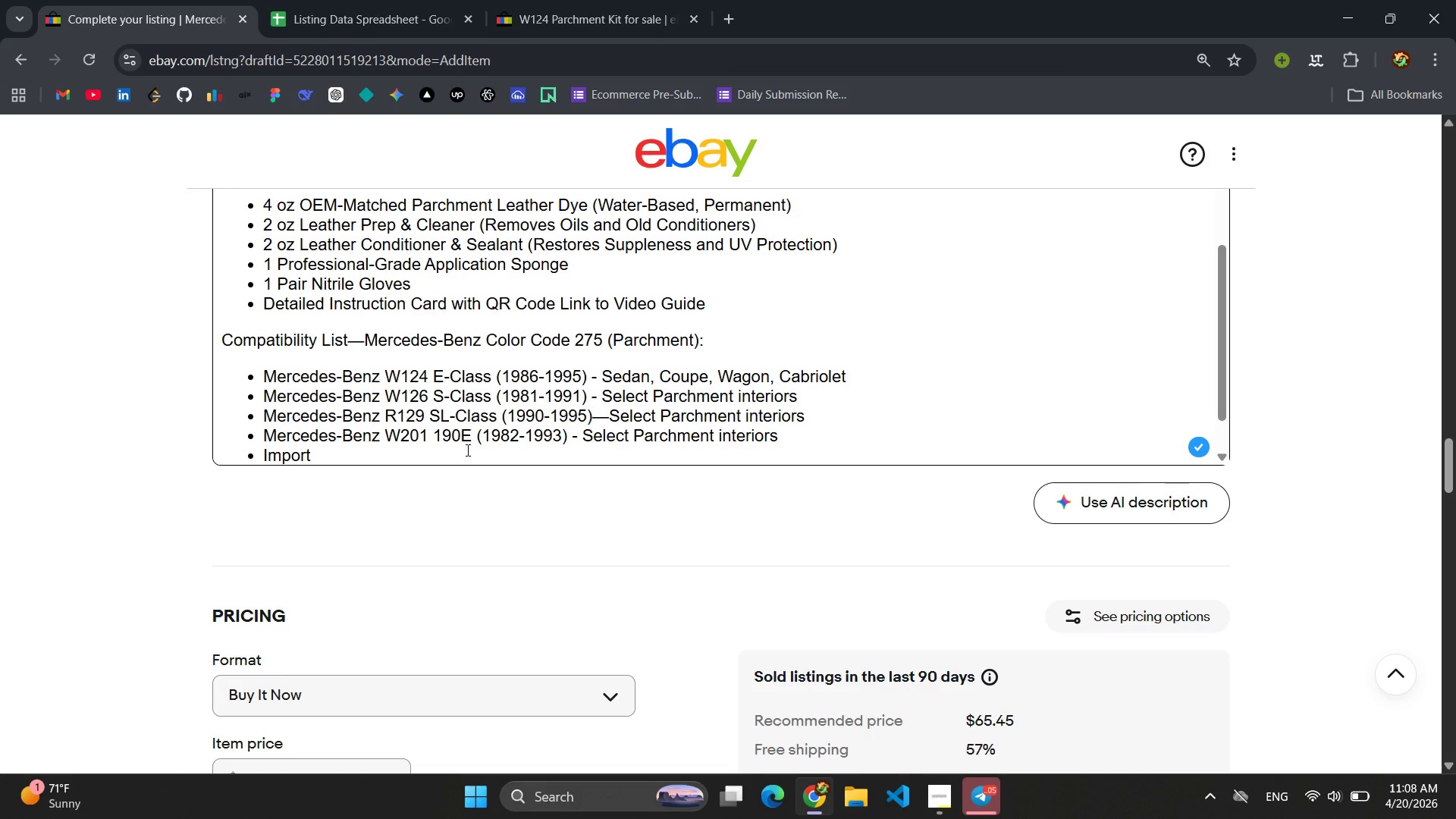 
type(ant: Always verify your interior color code. The code is loct)
key(Backspace)
type(ated on a sticker in )
 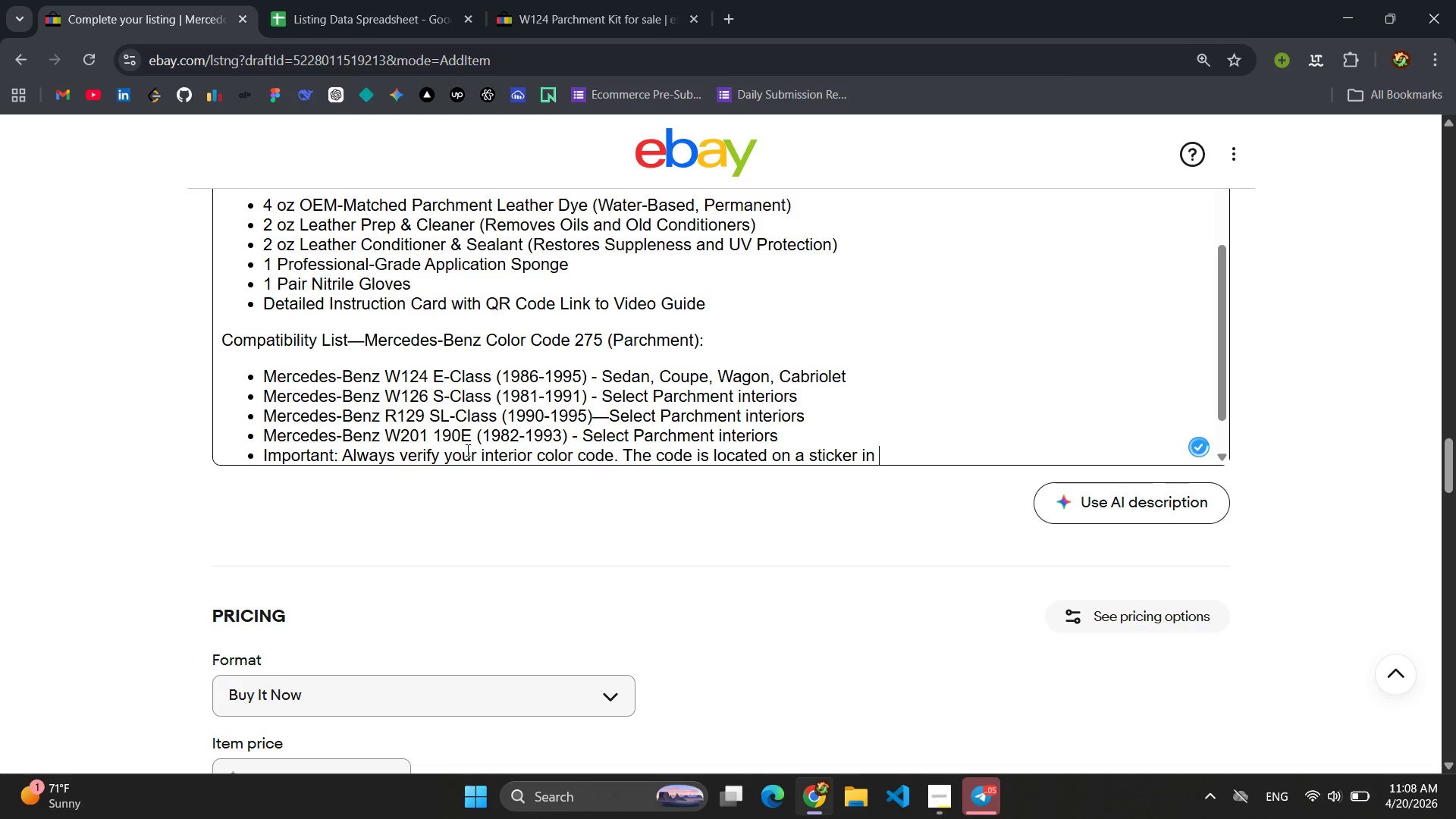 
type(the trunk, in the ower)
key(Backspace)
type(n)
key(Backspace)
key(Backspace)
type(ner's manual )
key(Backspace)
type(, or on the driver;)
key(Backspace)
type('s  doork)
key(Backspace)
type( jamb,)
key(Backspace)
type(. COde )
key(Backspace)
key(Backspace)
key(Backspace)
key(Backspace)
type(ode 275 confirms Parchment.)
 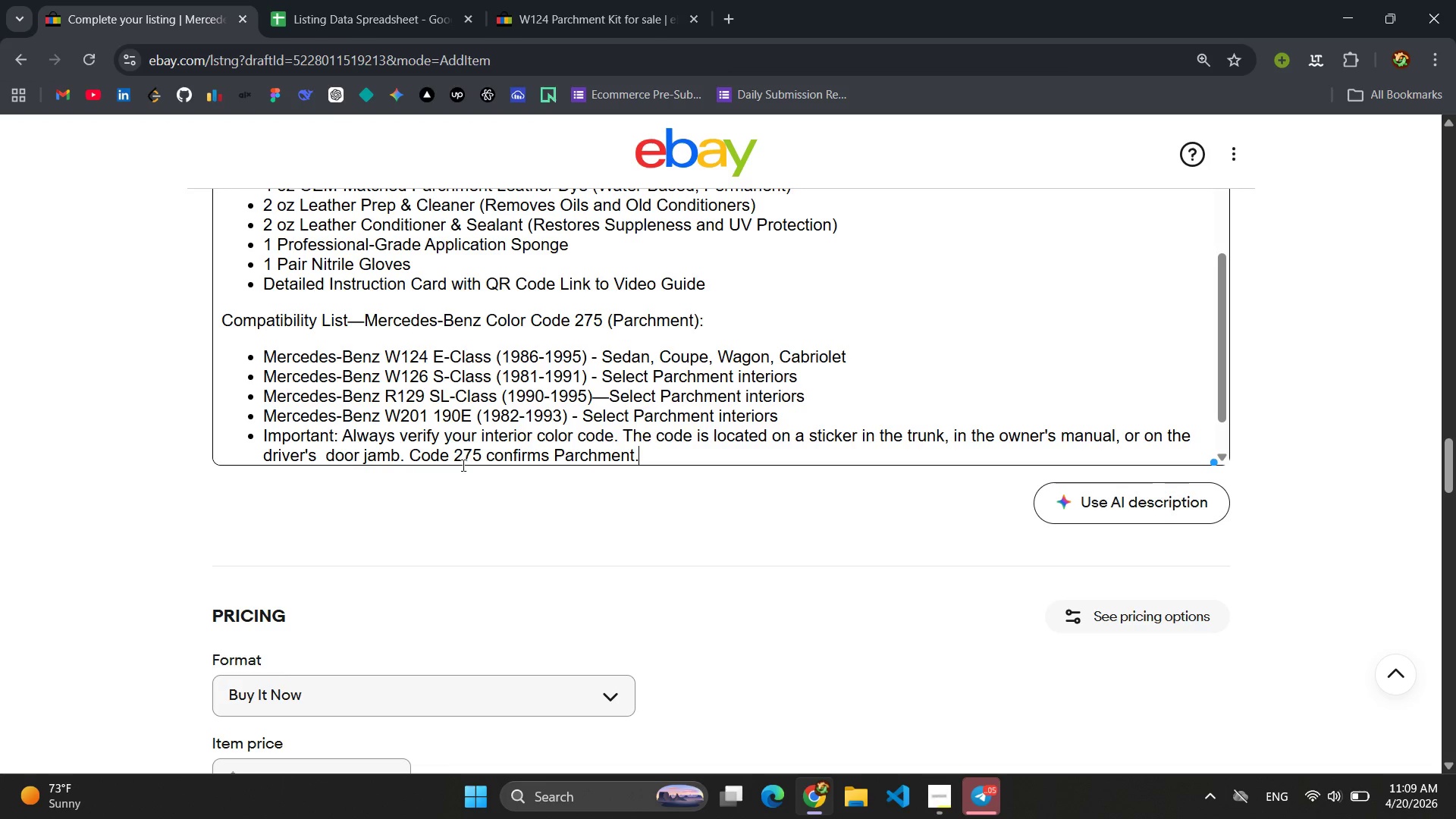 
left_click_drag(start_coordinate=[651, 453], to_coordinate=[343, 431])
 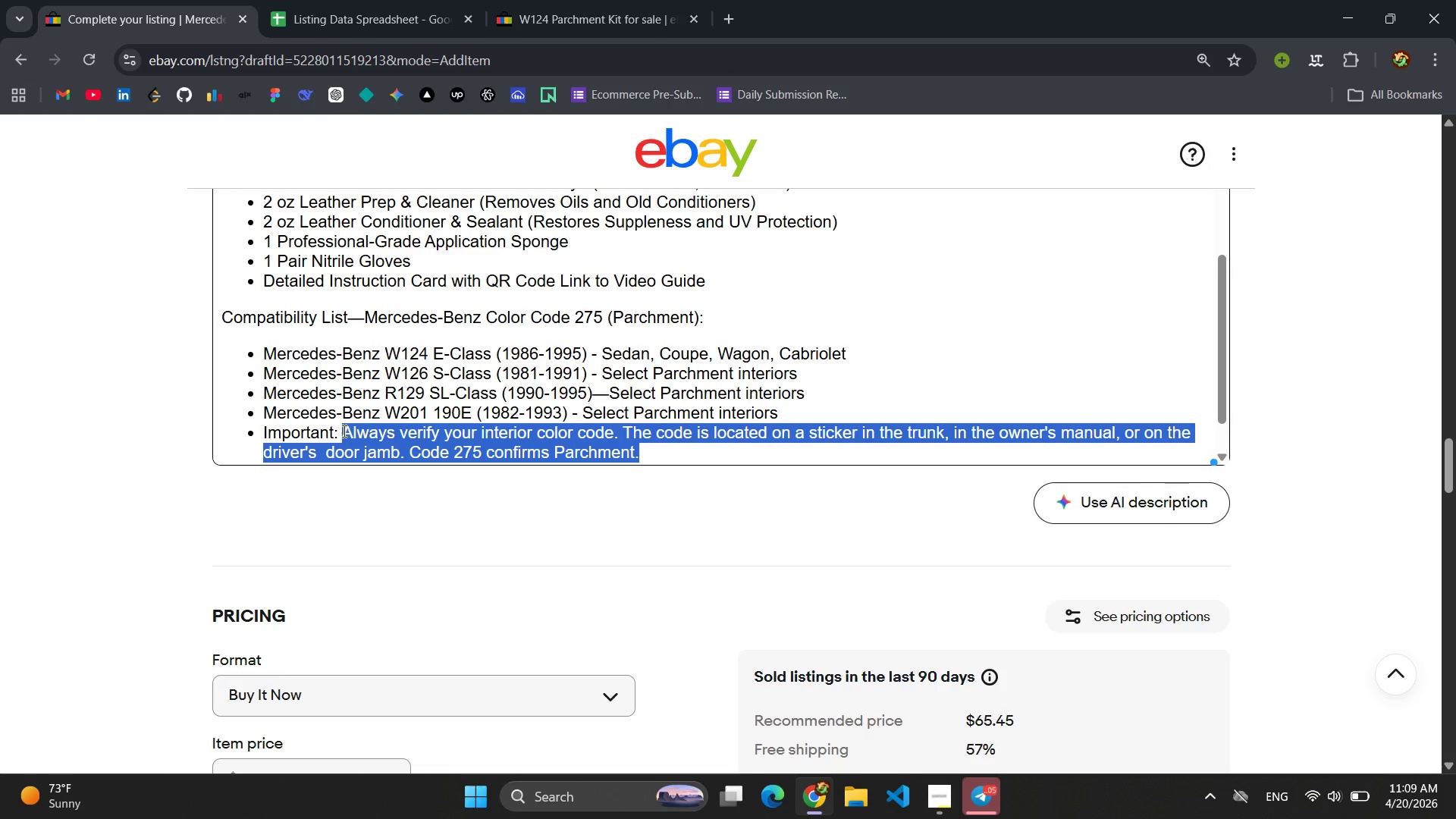 
scroll: coordinate [488, 286], scroll_direction: up, amount: 4.0
 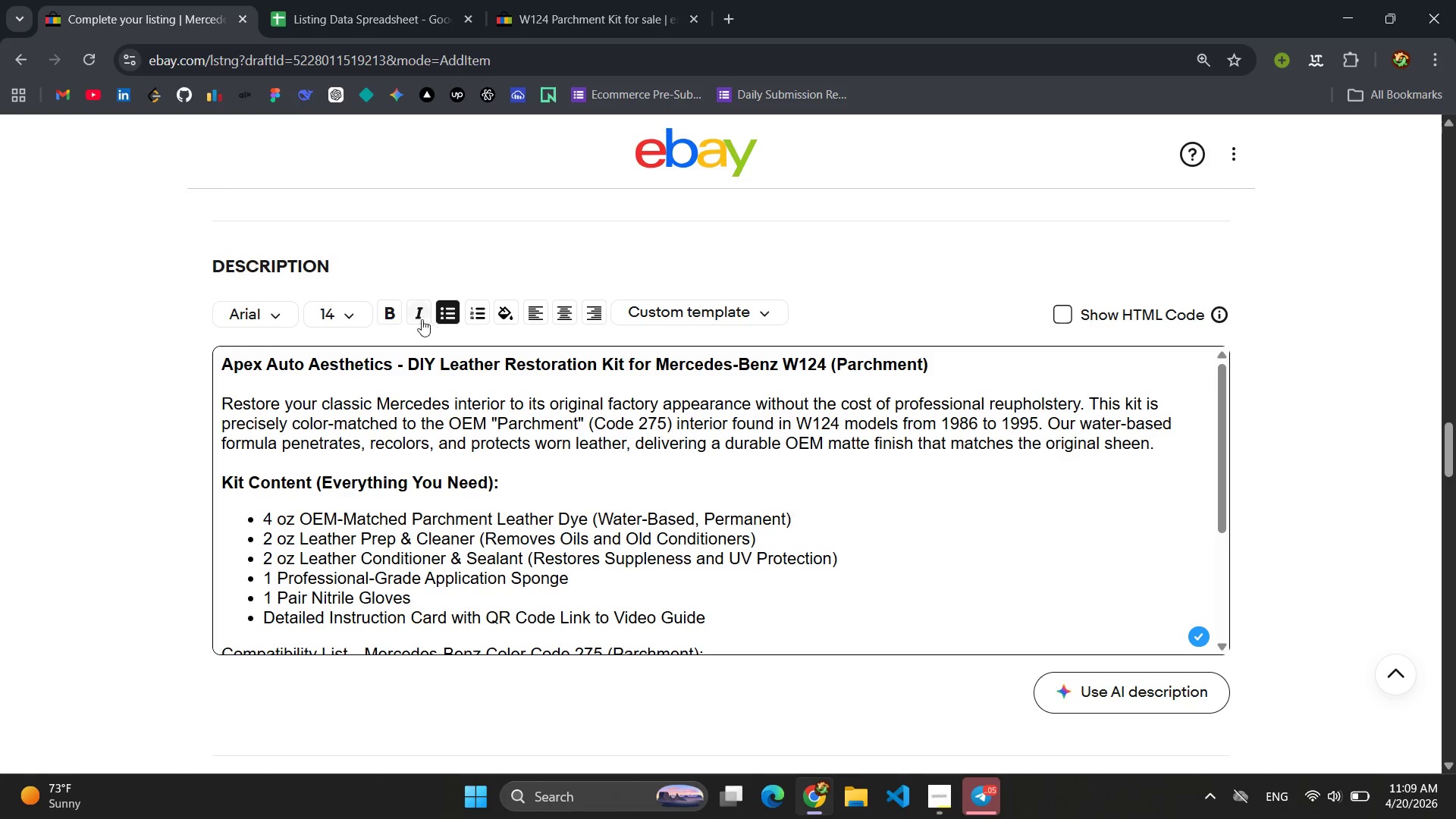 
left_click([419, 318])
 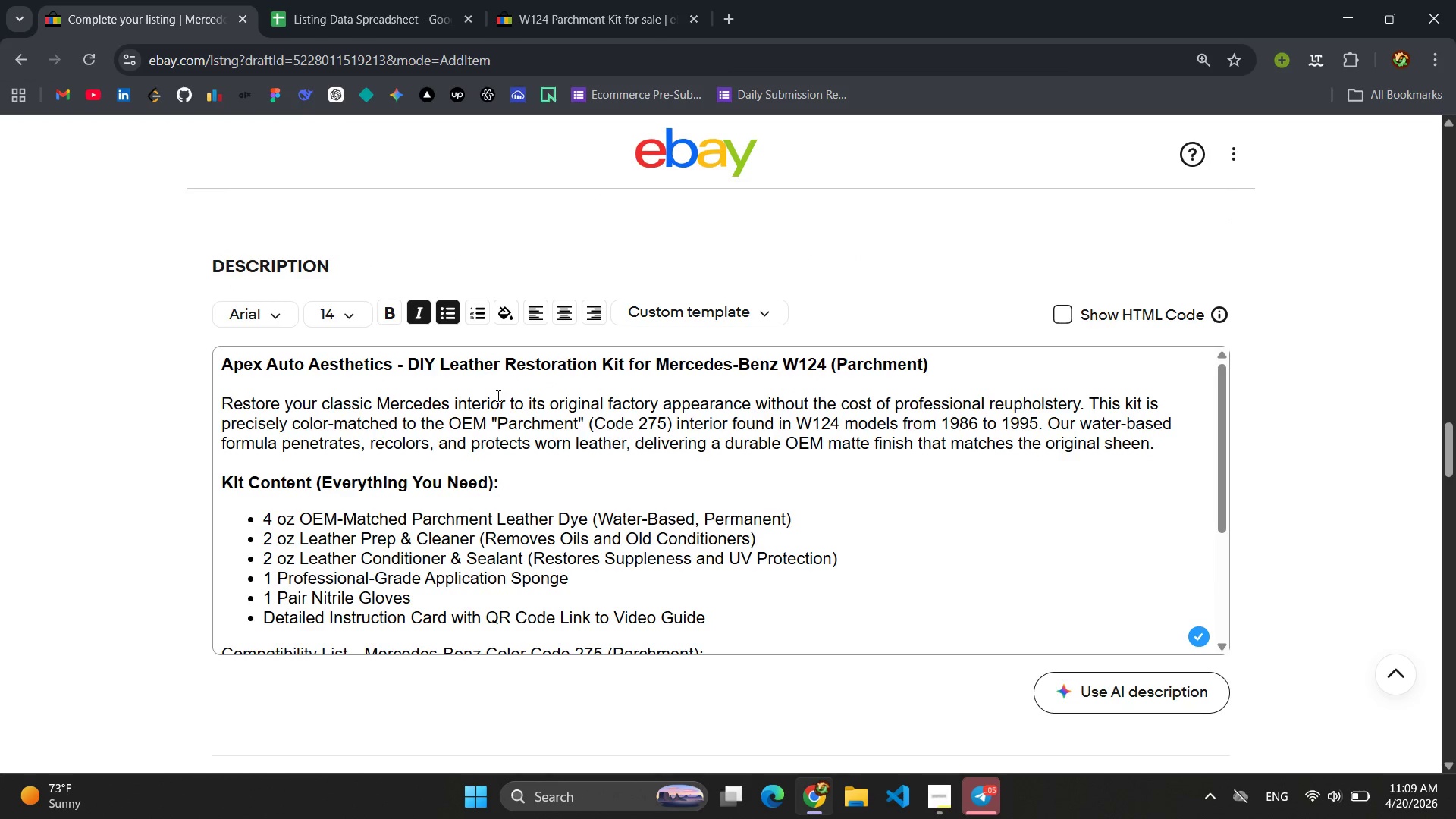 
scroll: coordinate [500, 364], scroll_direction: down, amount: 6.0
 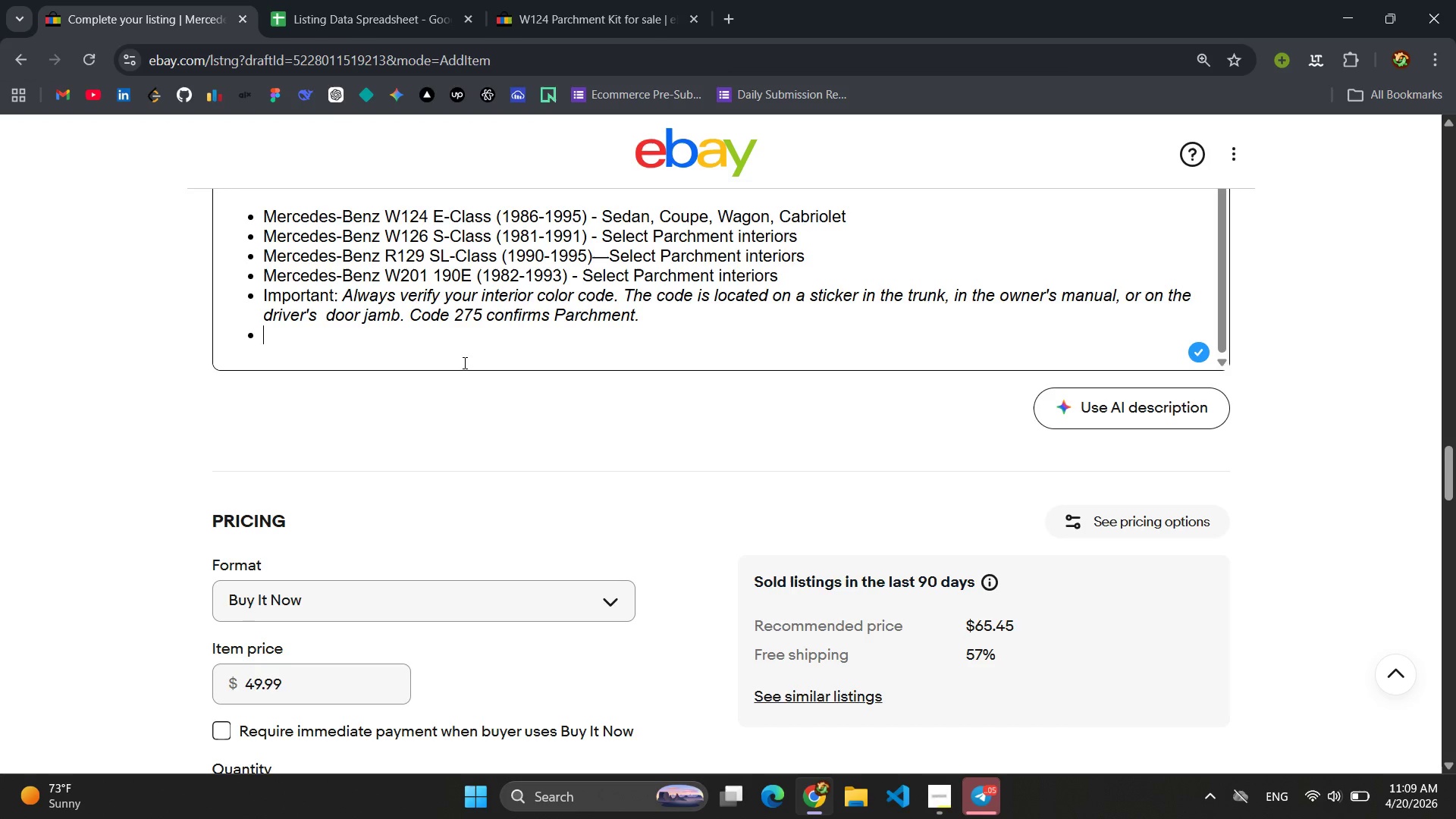 
wait(5.25)
 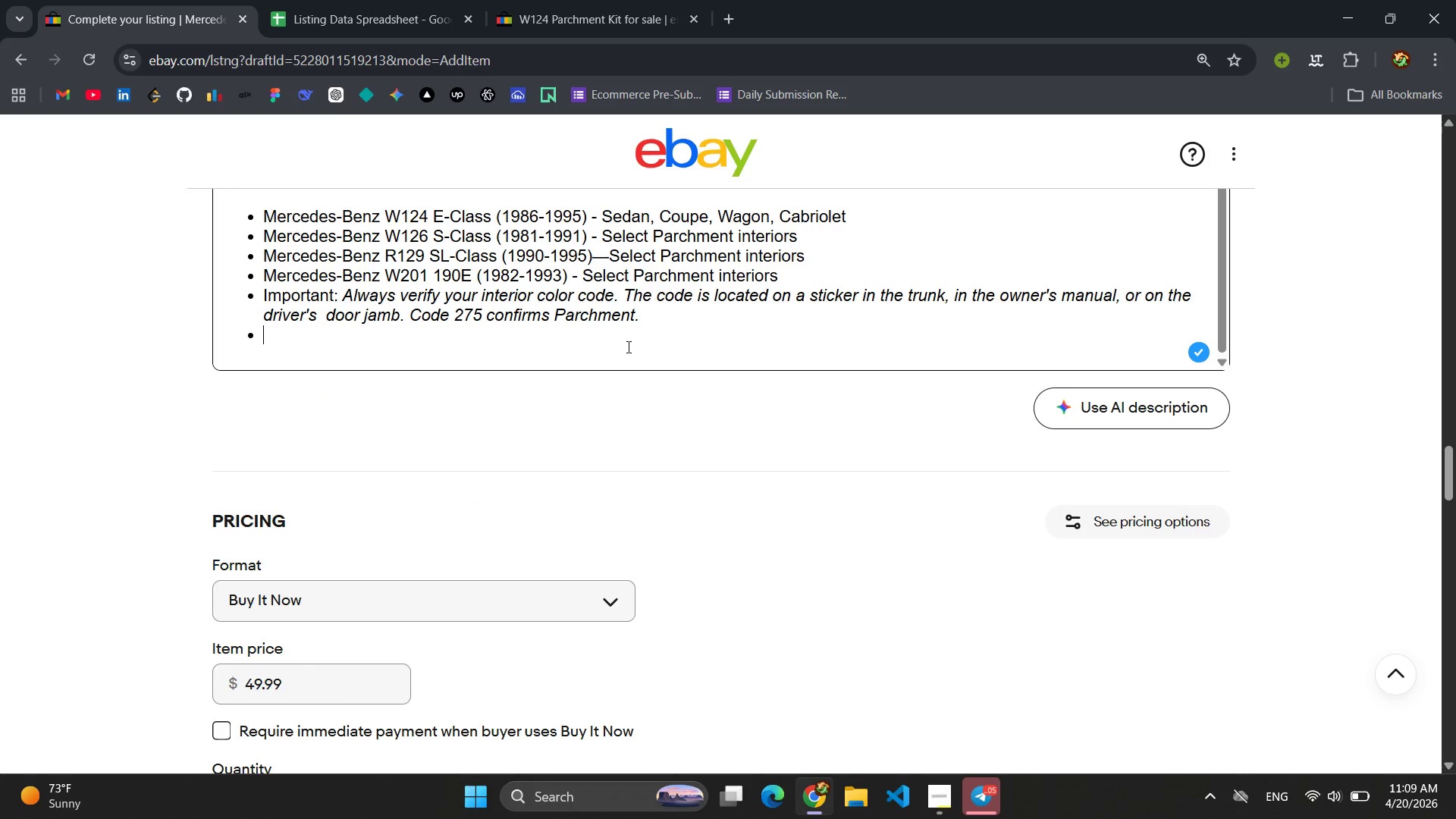 
key(Enter)
 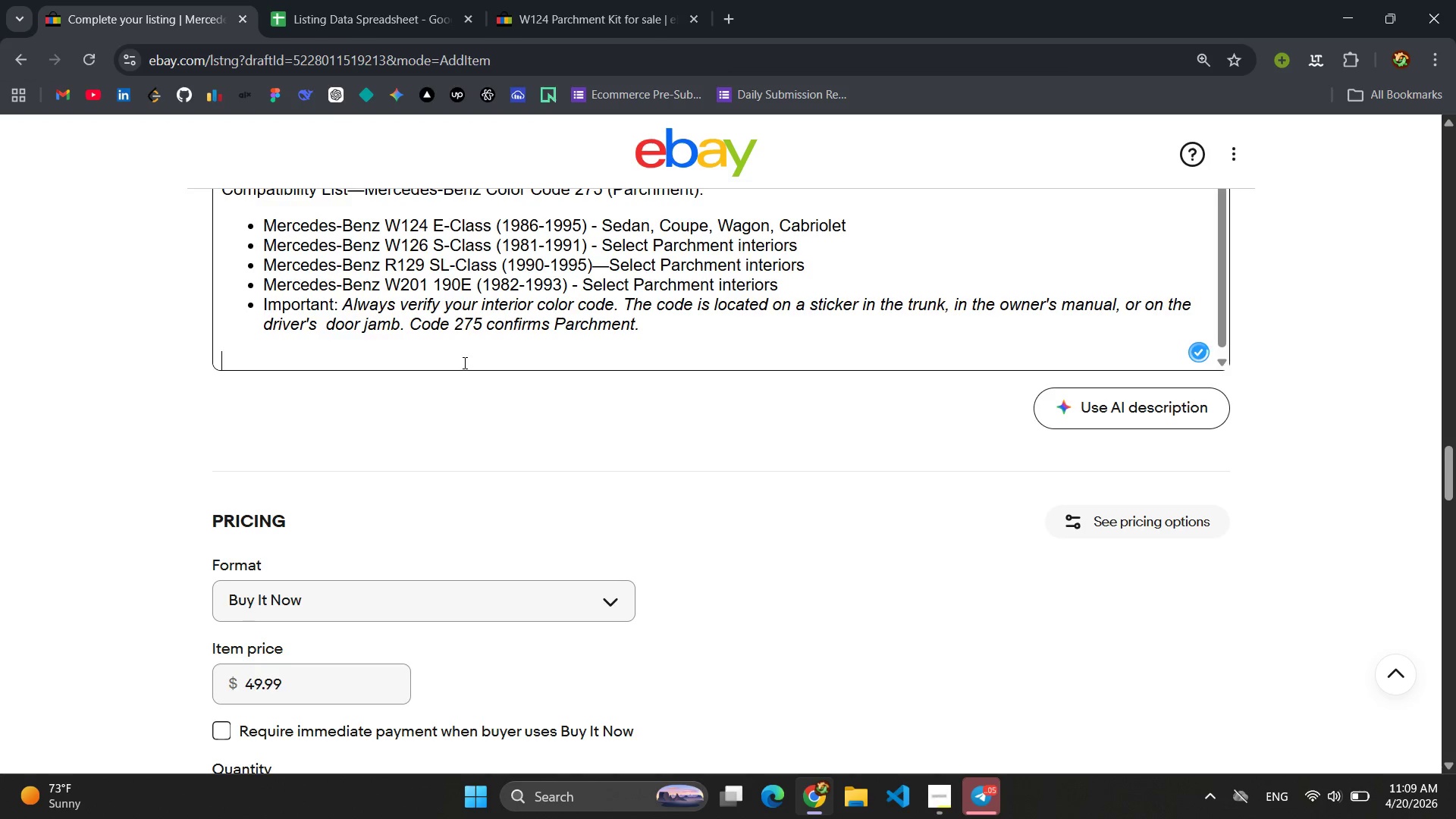 
type(Application Instucttion )
key(Backspace)
key(Backspace)
key(Backspace)
key(Backspace)
key(Backspace)
type(ion s)
key(Backspace)
key(Backspace)
type(s 9)
key(Backspace)
key(Backspace)
type((DIY Friendly - No ap)
key(Backspace)
key(Backspace)
type(s)
key(Backspace)
type(Special Tool Reu)
key(Backspace)
type(quir)
key(Backspace)
type(red):)
 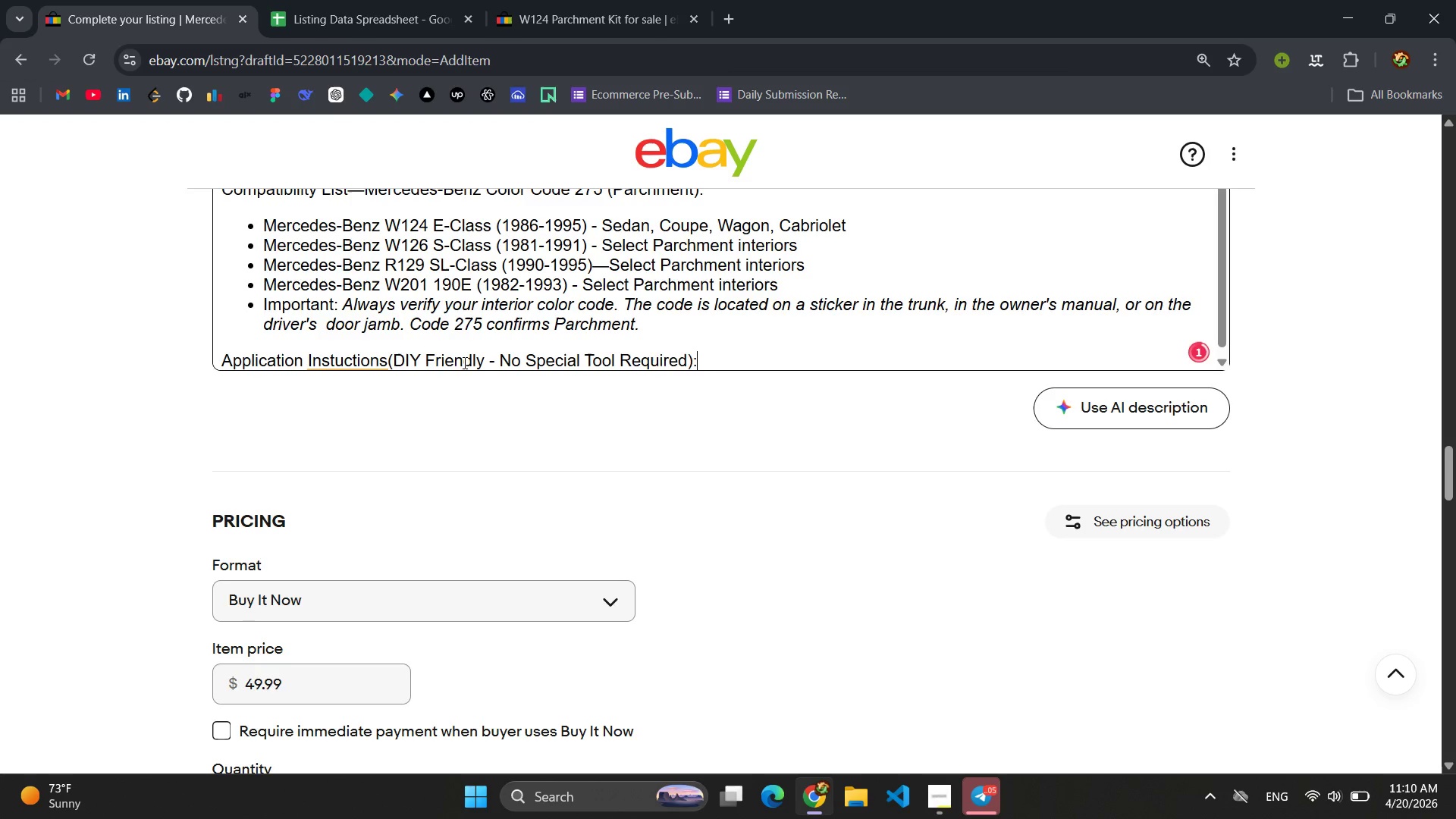 
wait(5.17)
 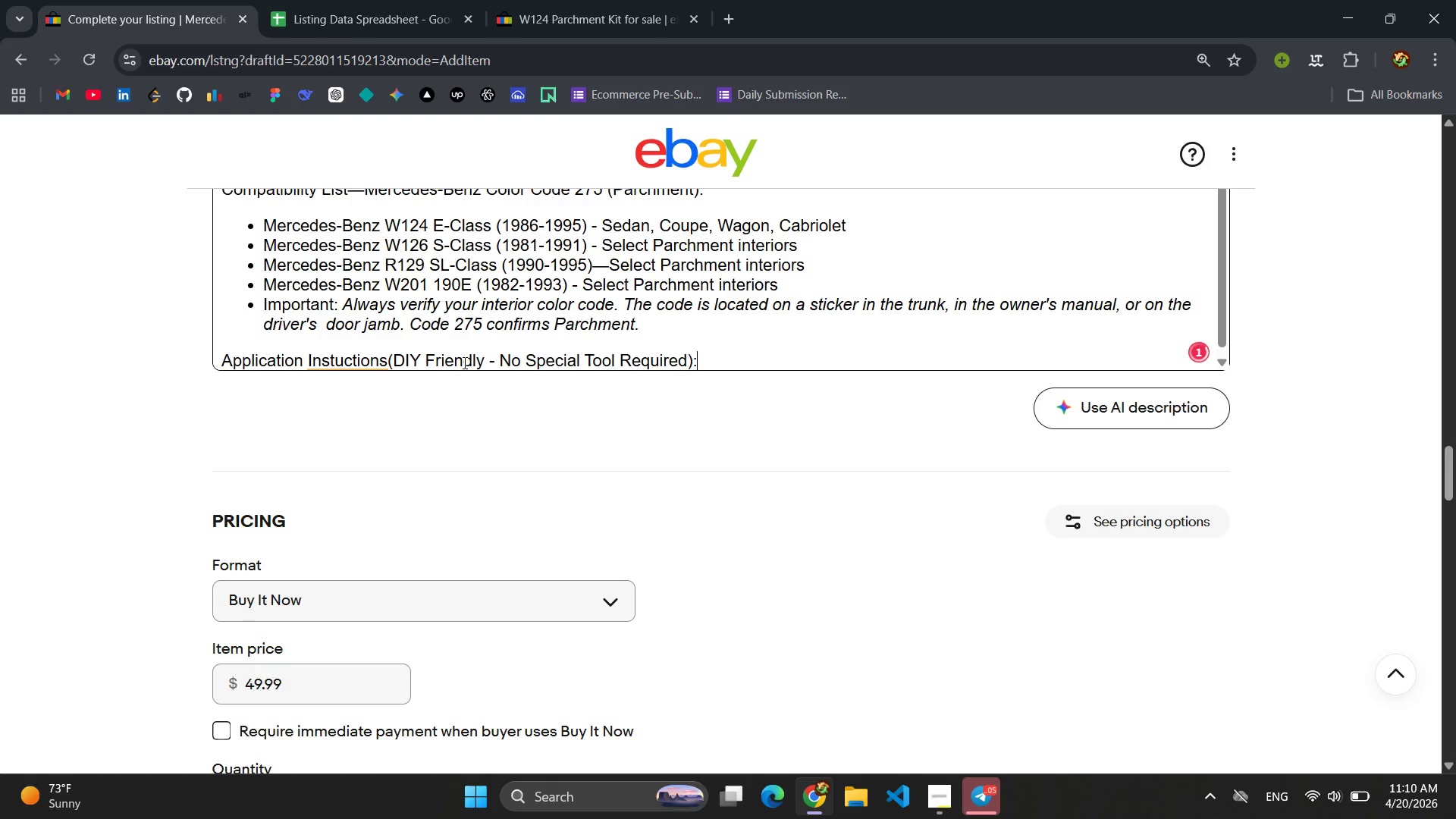 
left_click([365, 356])
 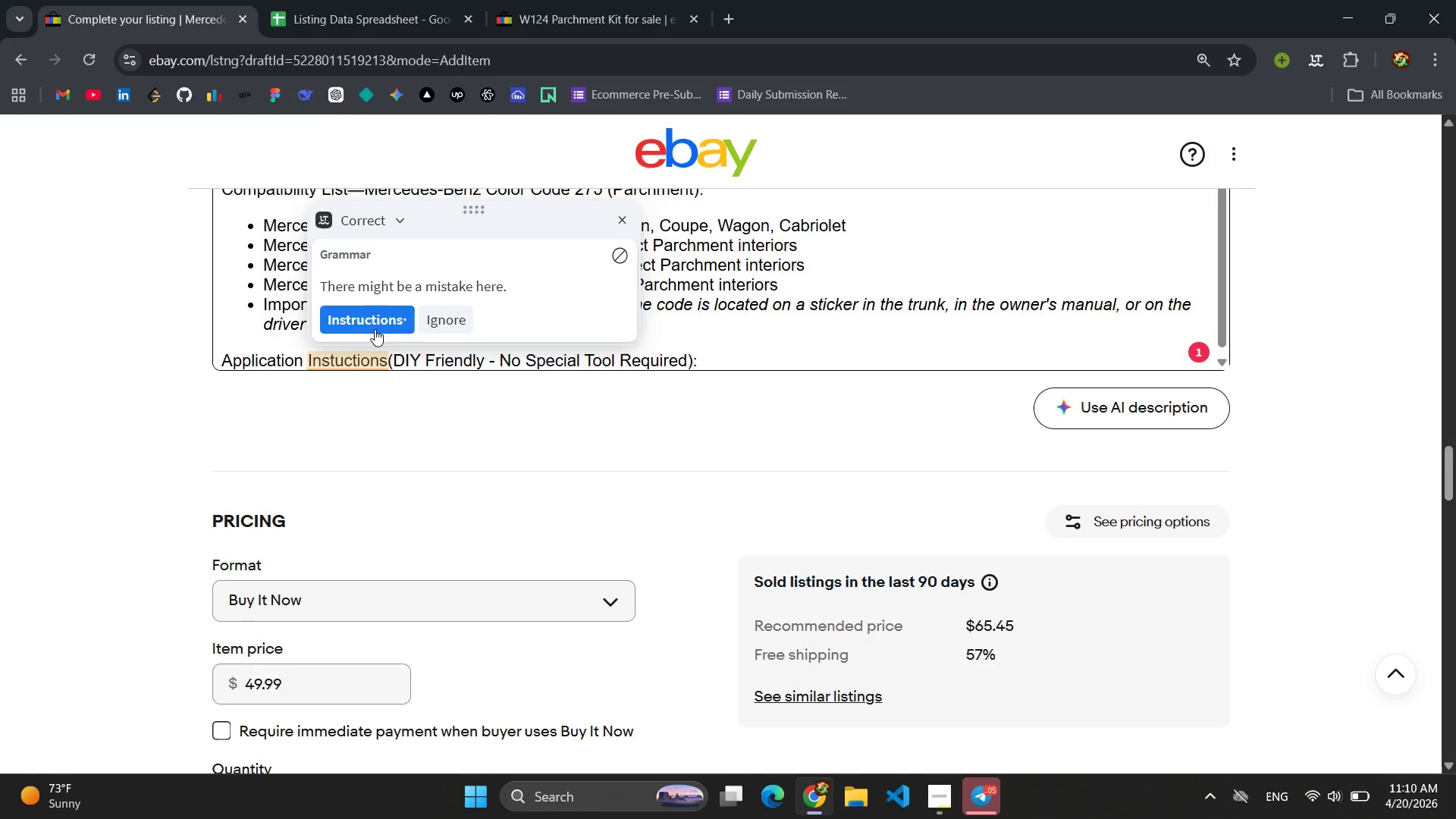 
left_click([375, 329])
 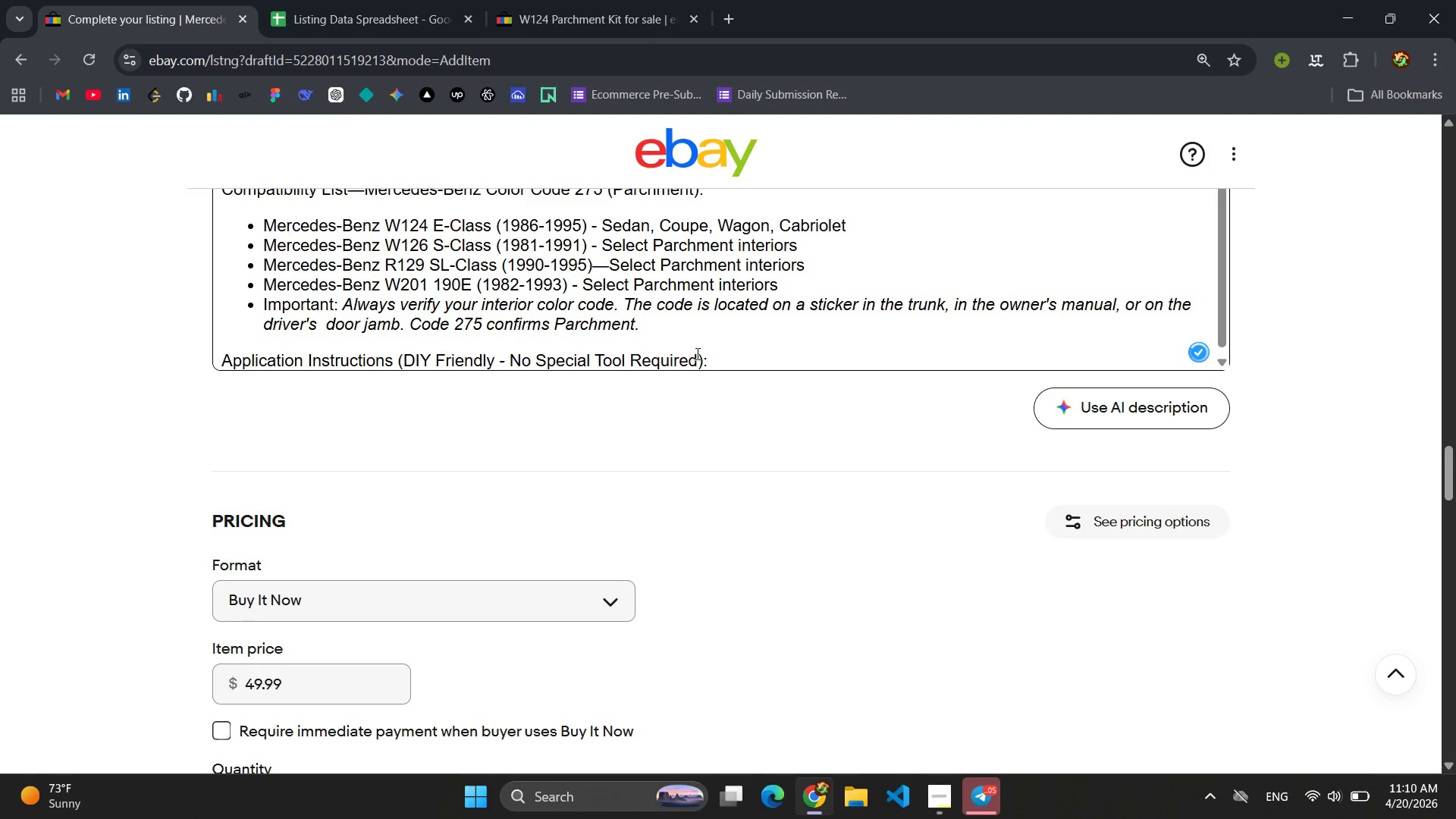 
left_click([711, 366])
 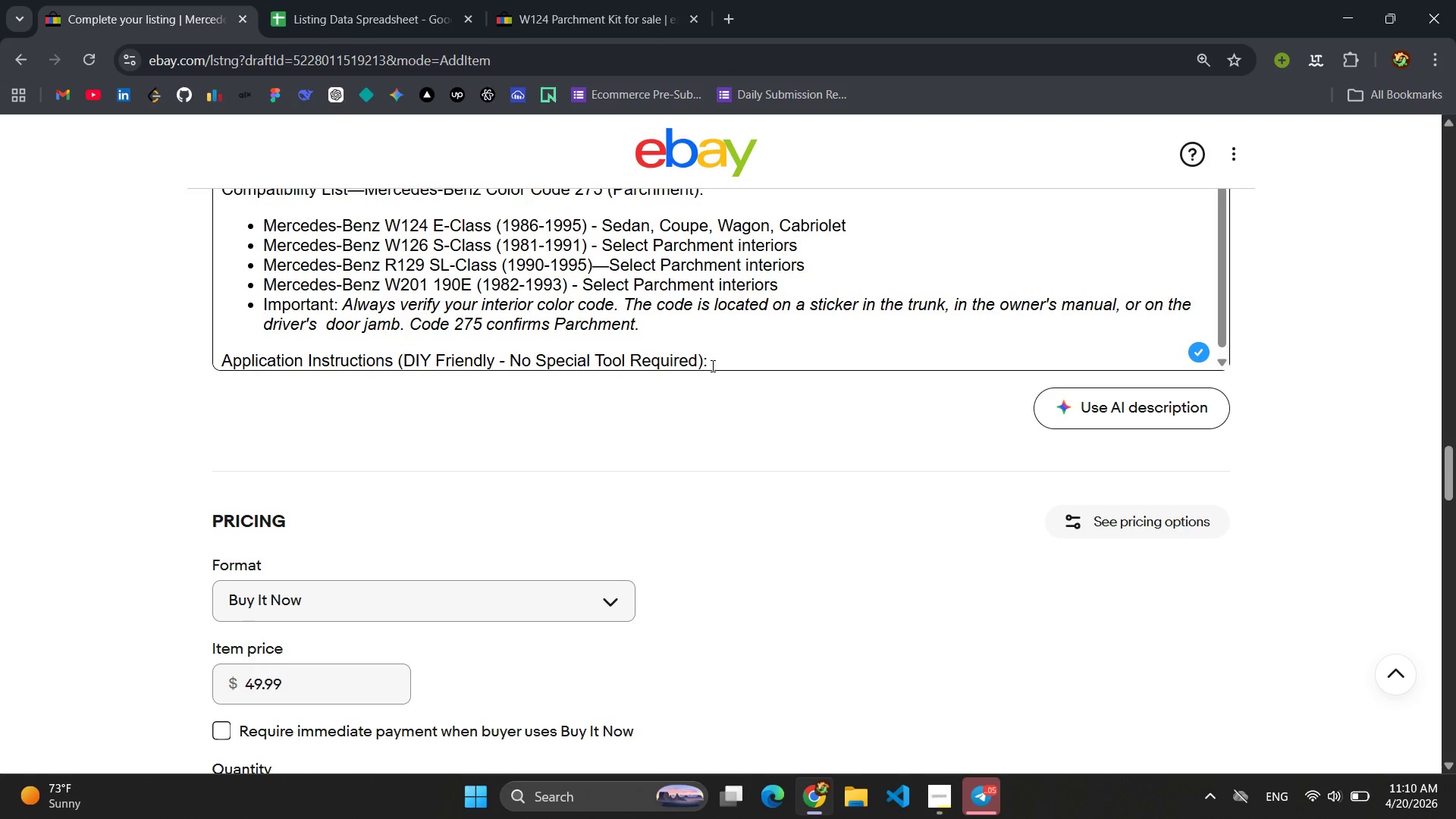 
key(Enter)
 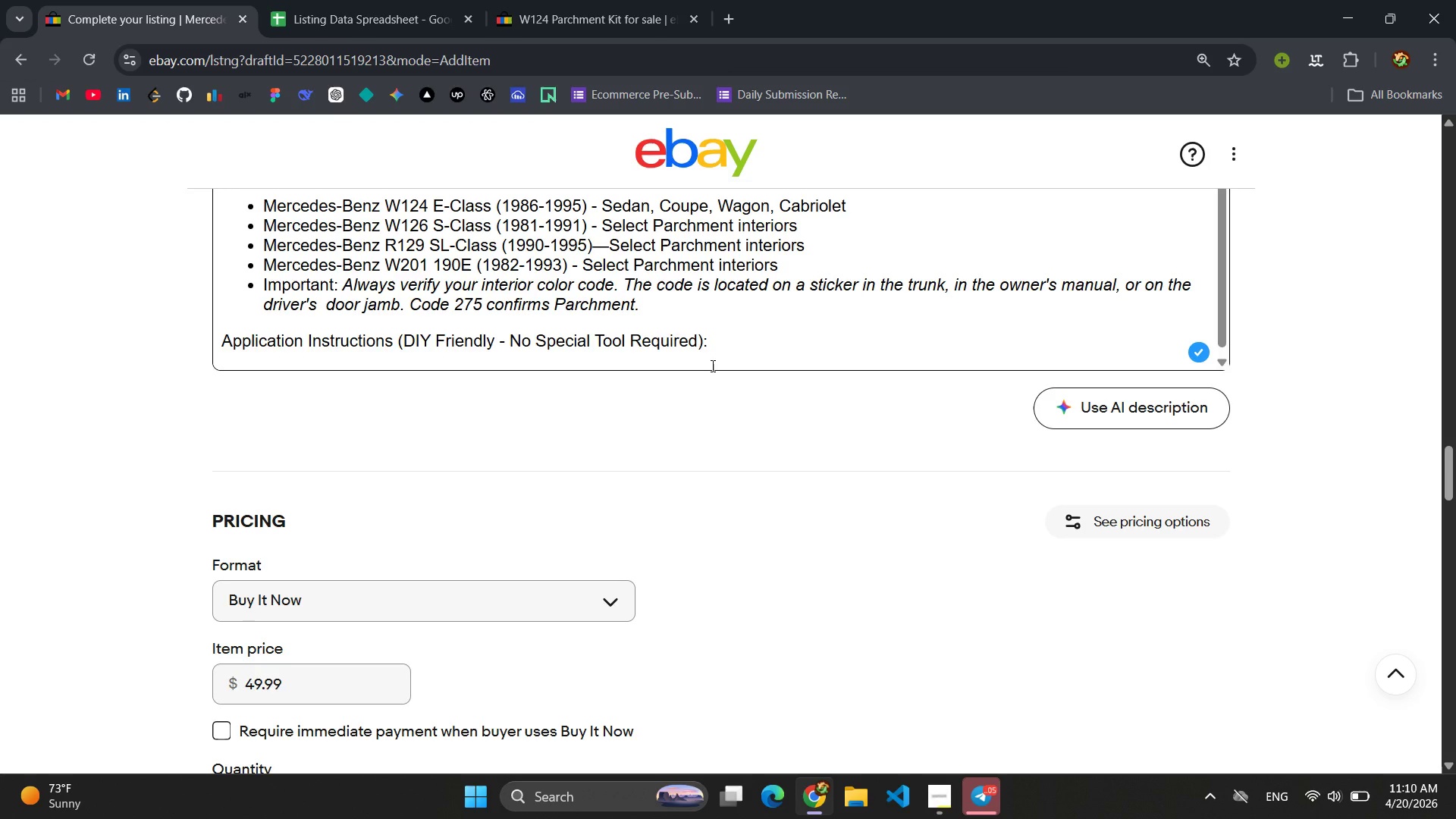 
scroll: coordinate [377, 340], scroll_direction: up, amount: 5.0
 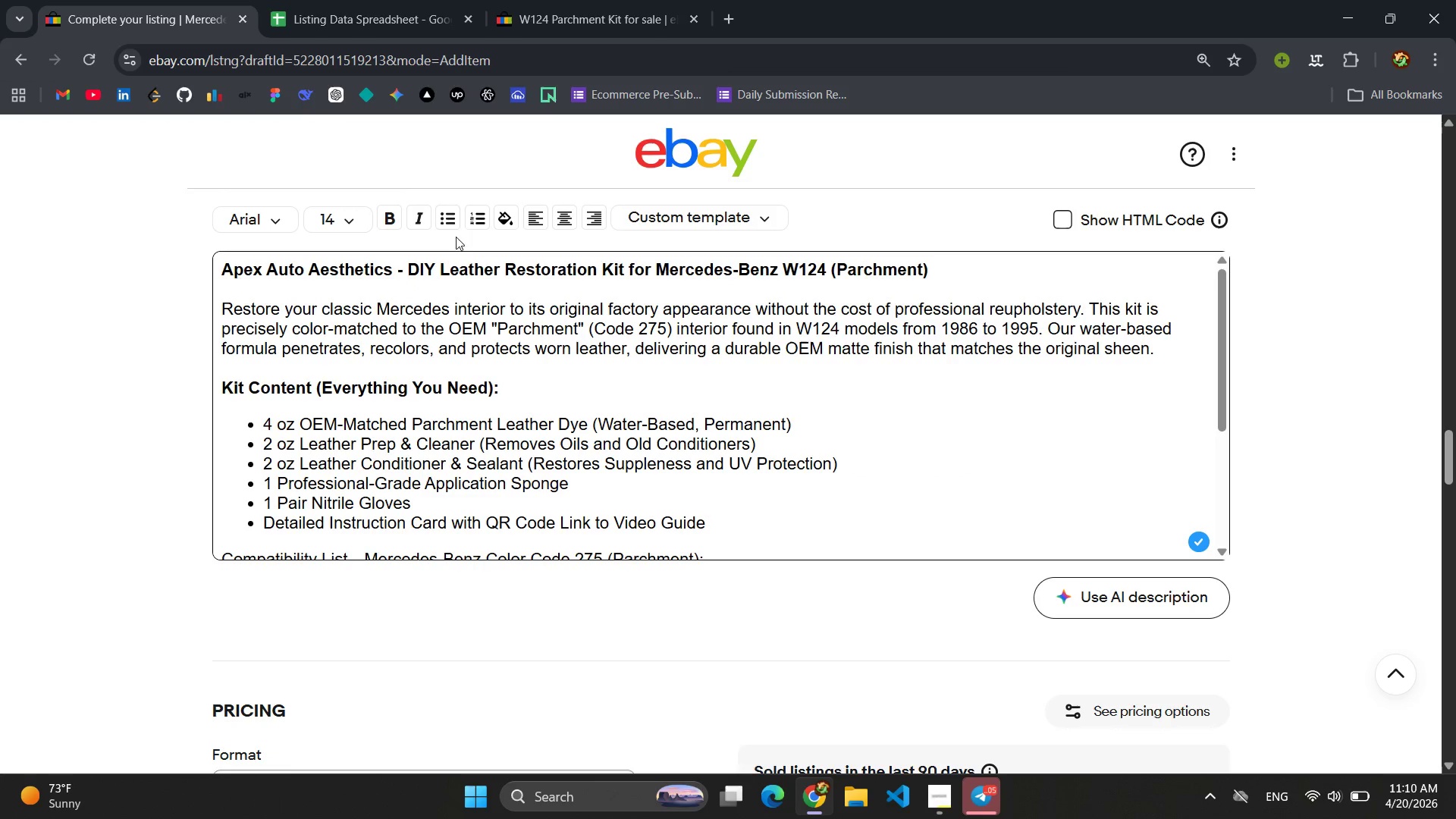 
left_click([475, 219])
 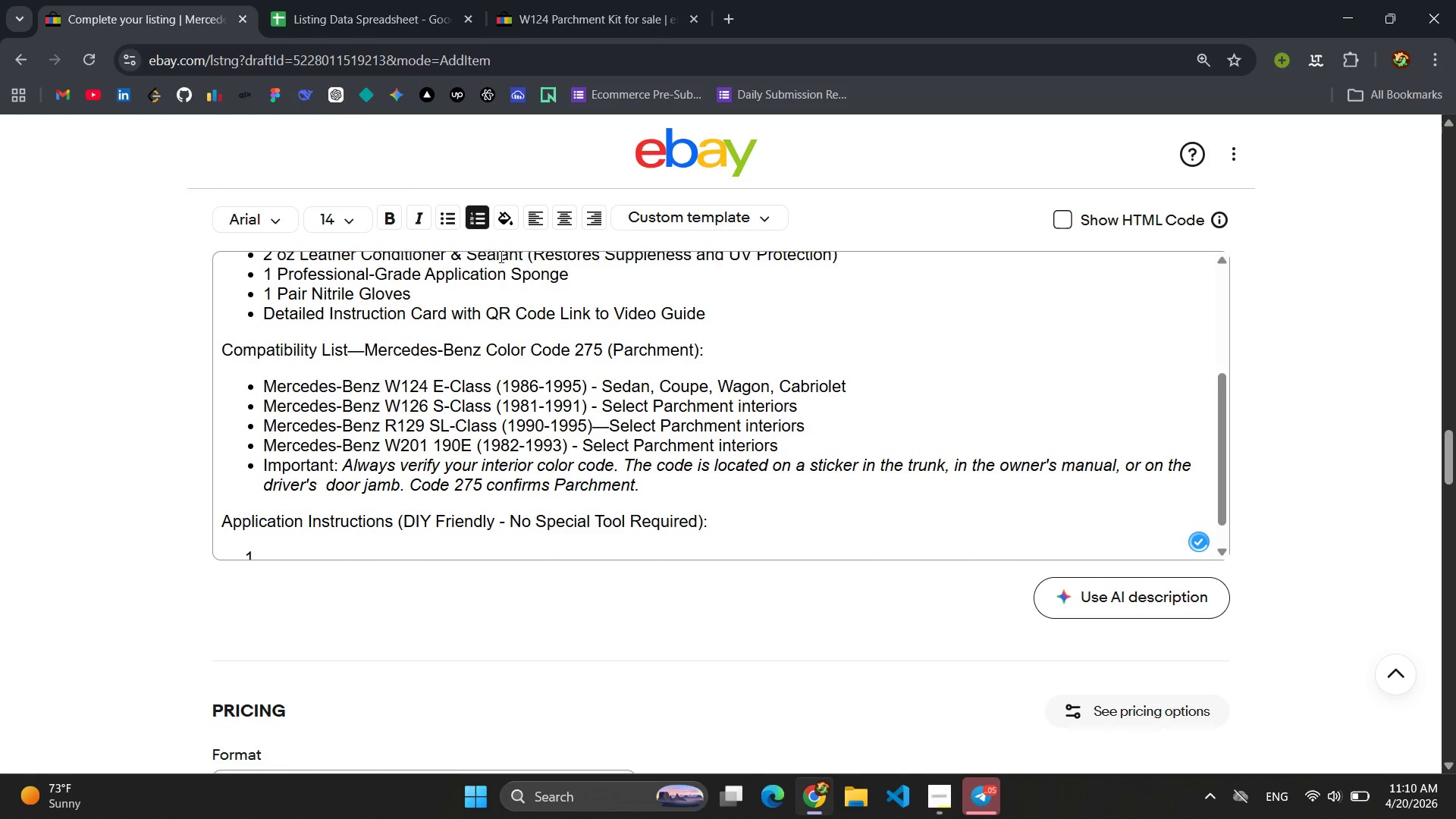 
scroll: coordinate [504, 268], scroll_direction: down, amount: 8.0
 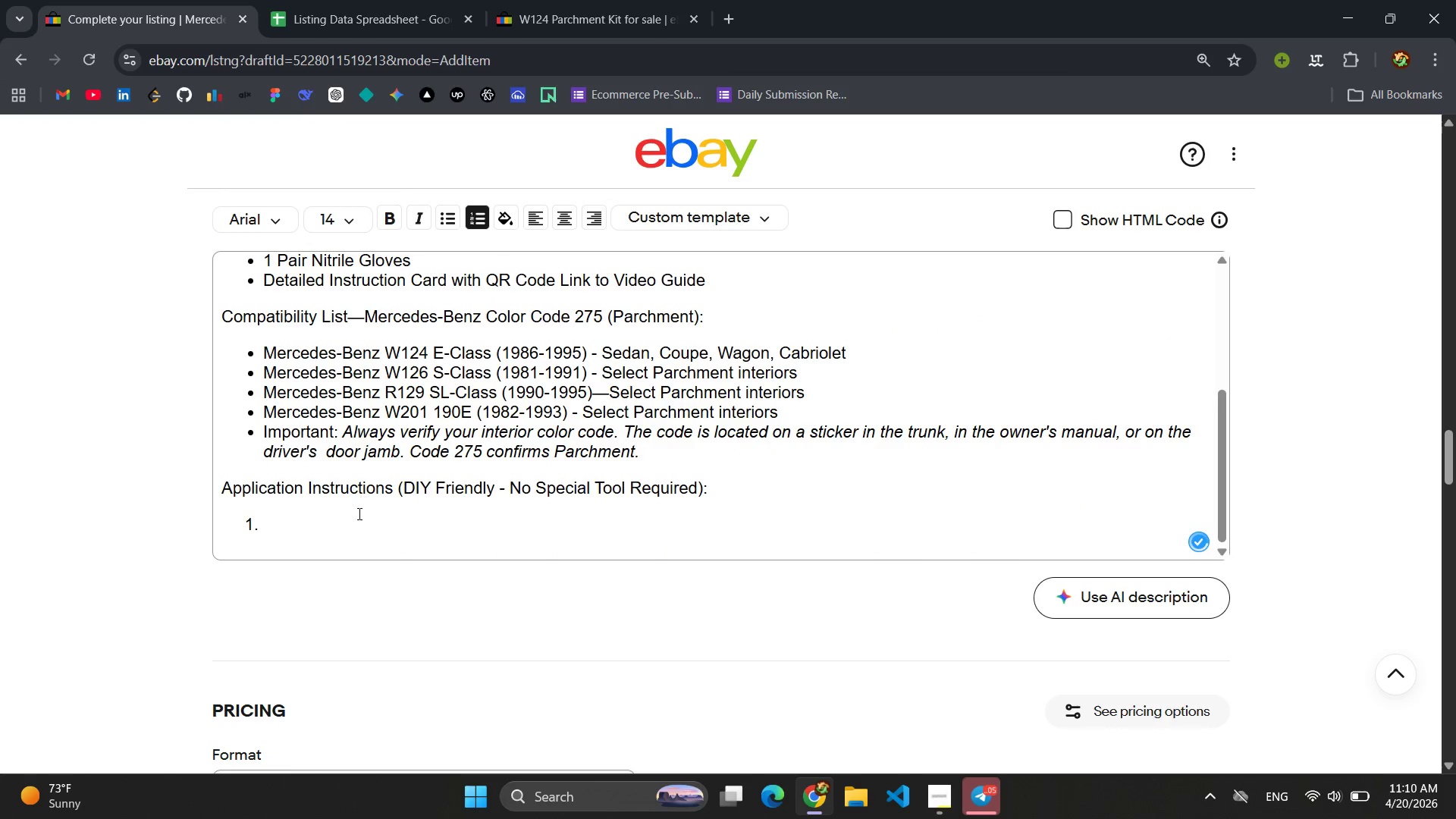 
left_click([347, 524])
 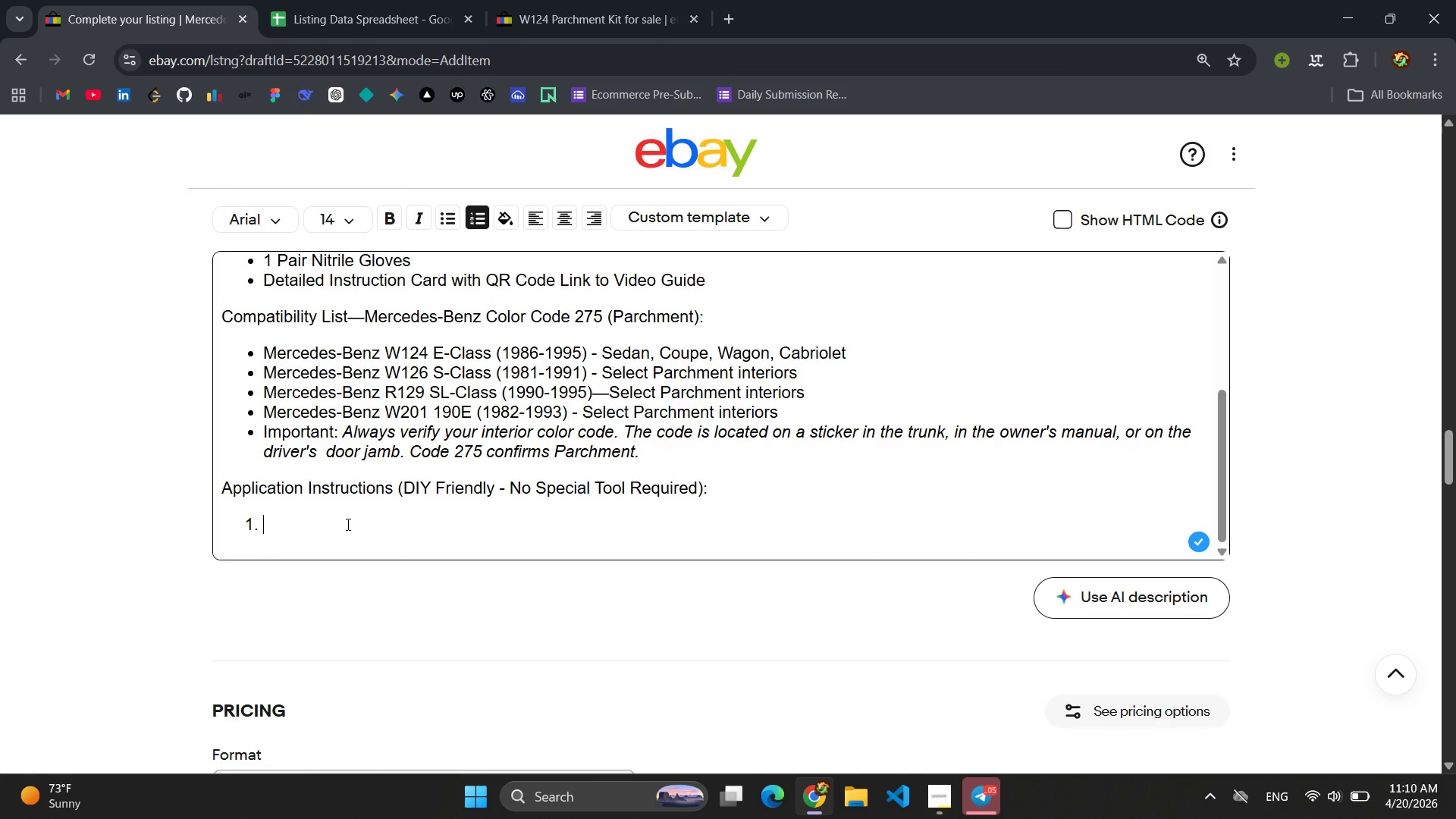 
type(Prep: Clearn leathre thoroughly using the included p)
key(Backspace)
type(Prep & Clearner)
key(Backspace)
key(Backspace)
key(Backspace)
key(Backspace)
type(ner and )
 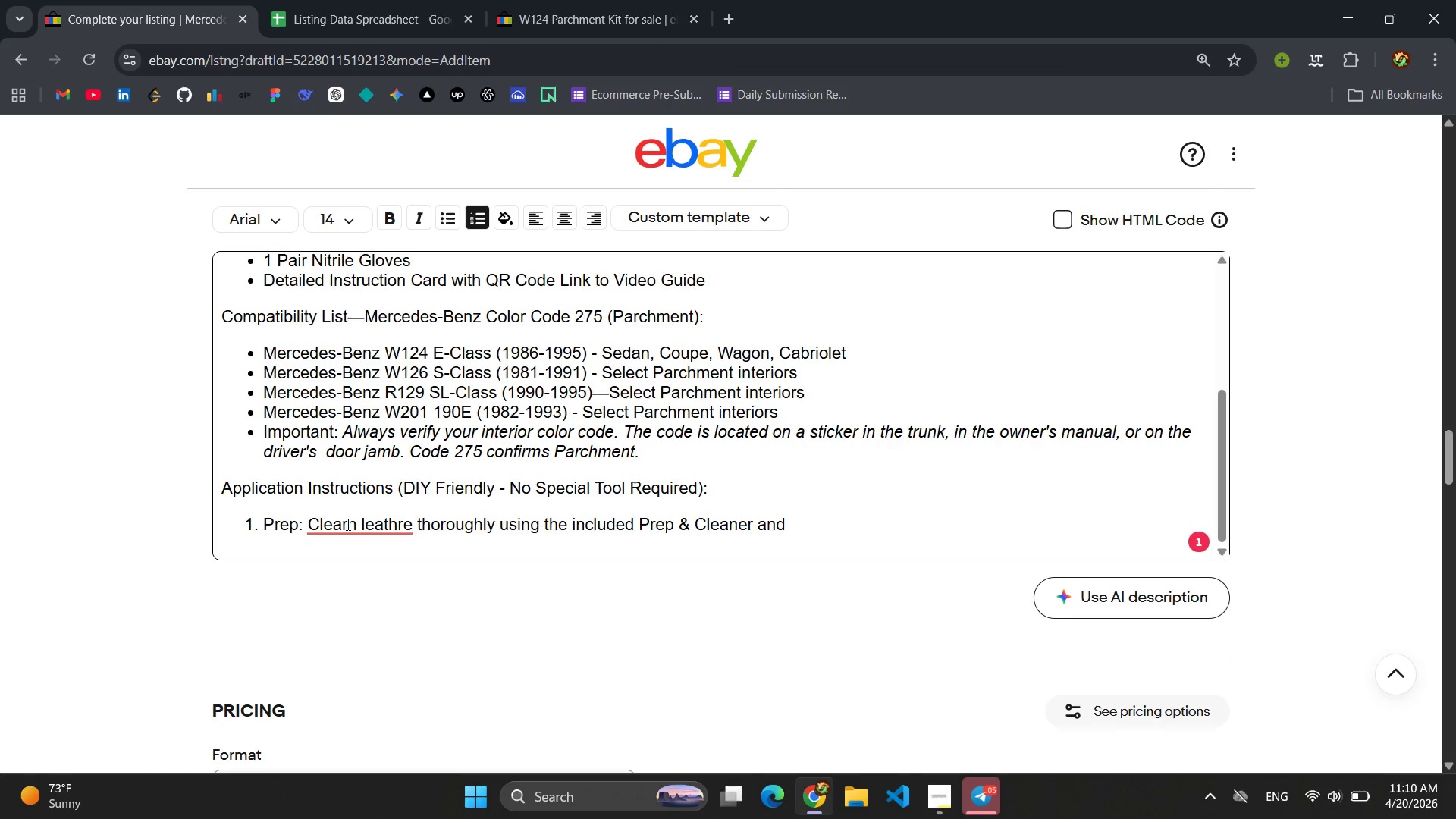 
wait(7.12)
 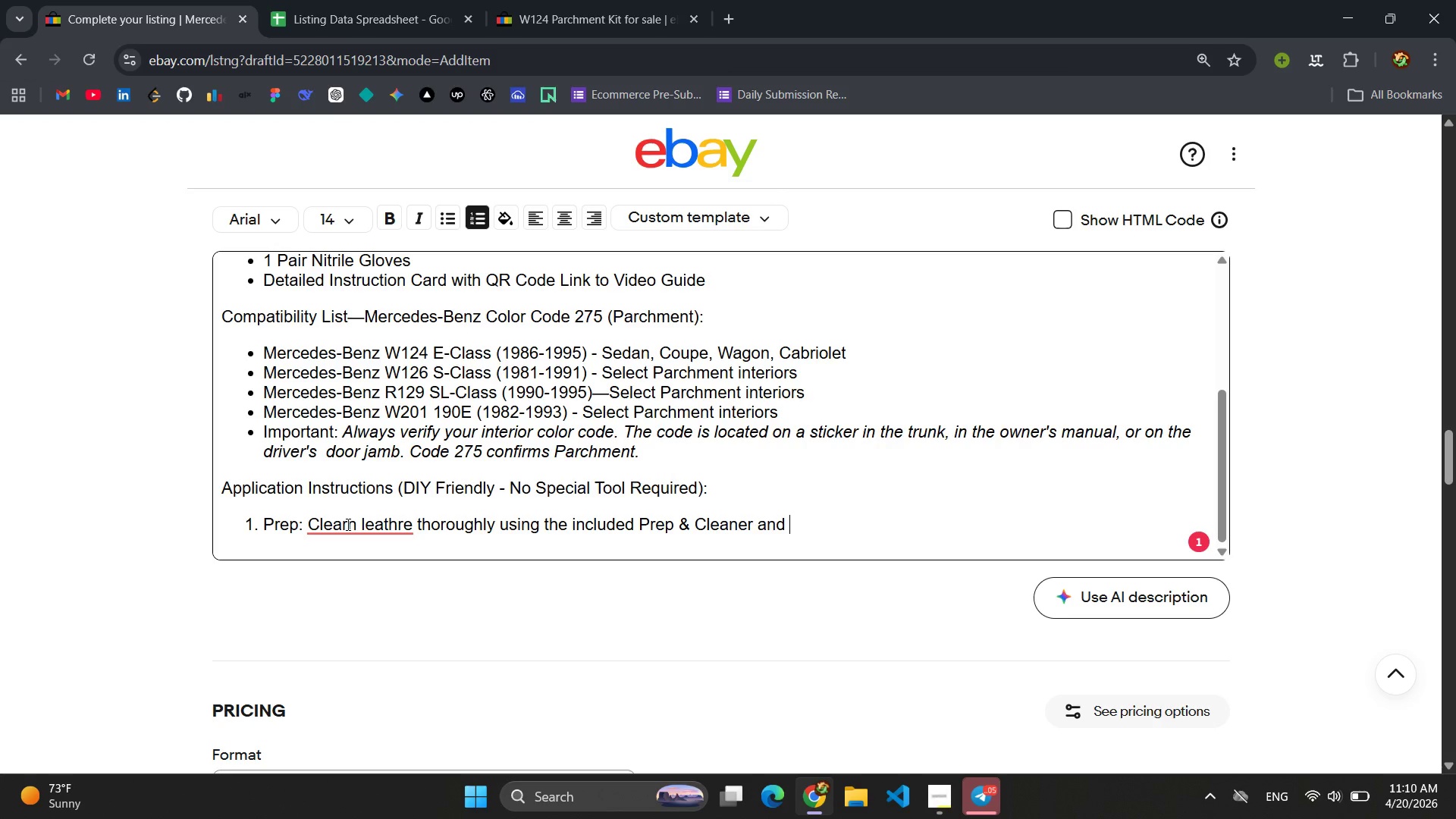 
type(a clear)
key(Backspace)
type(n mir)
key(Backspace)
type(crofiber cloth (not included )
key(Backspace)
type() )
key(Backspace)
type(. This remover)
key(Backspace)
type(s years of body oils, silicone )
key(Backspace)
type(-based )
 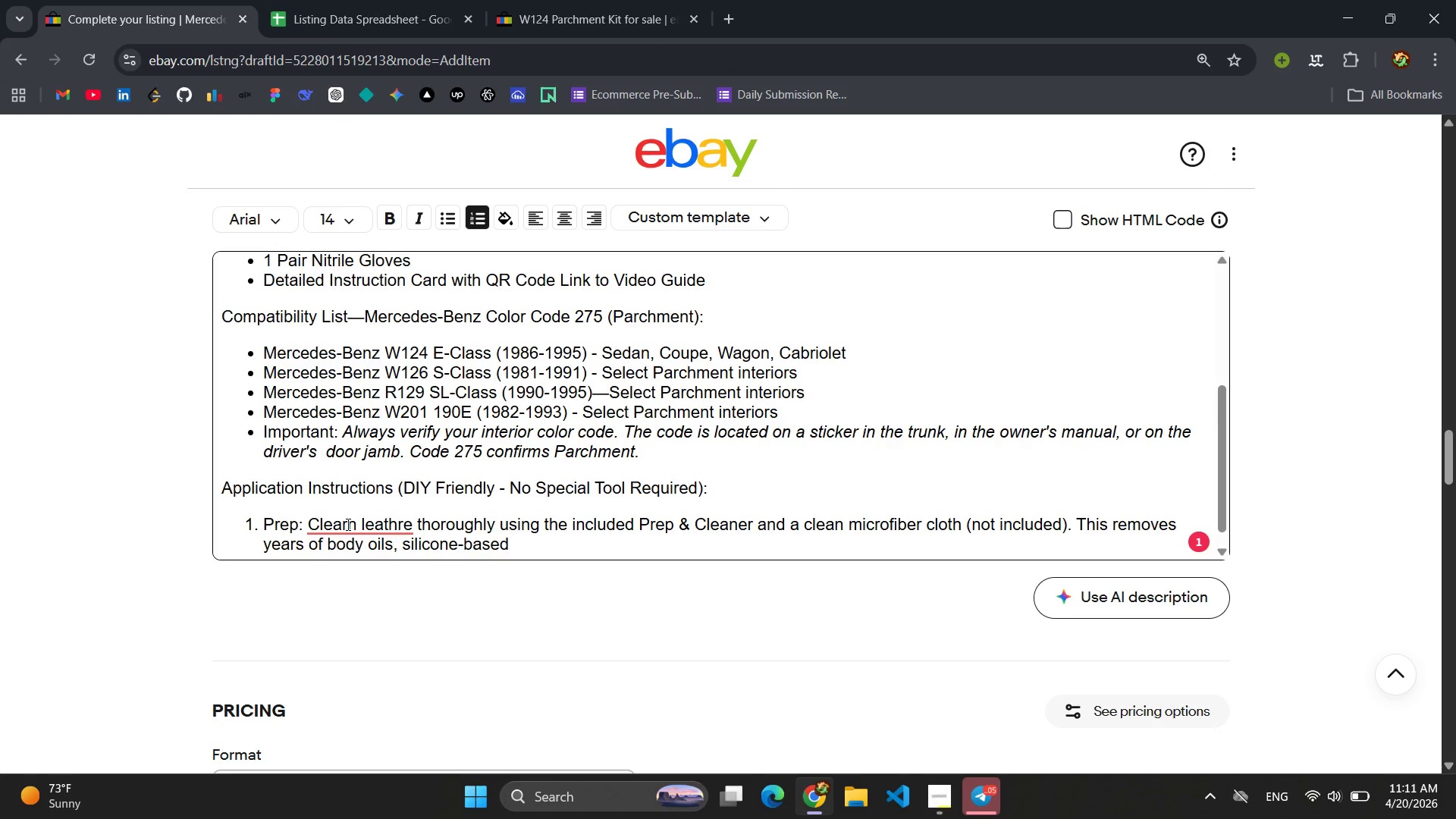 
type(conditioners, and surface dirt )
key(Backspace)
type(. Allow to dry completely ( a)
key(Backspace)
key(Backspace)
type(approximately 15-20 minutes).)
 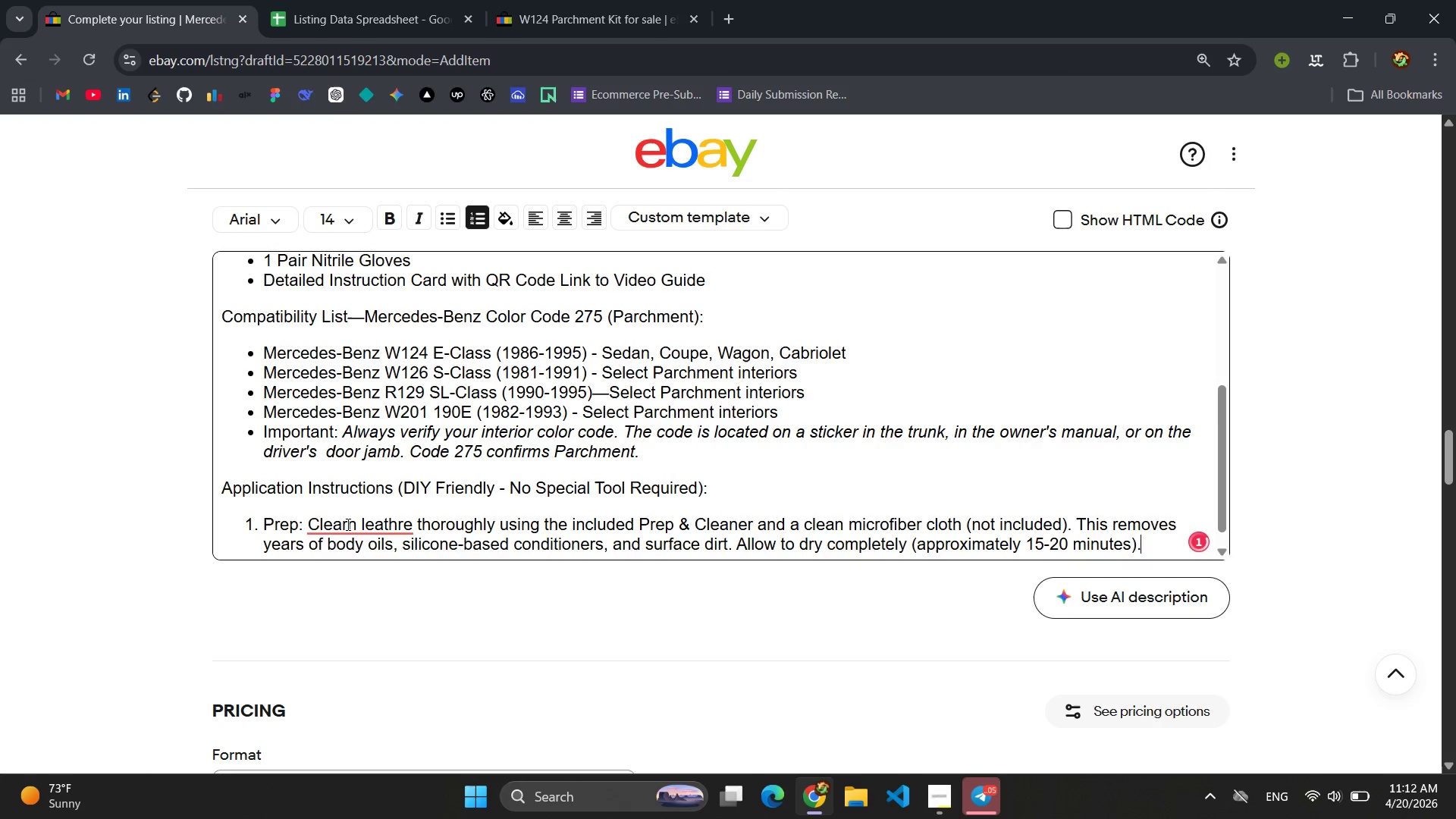 
left_click([355, 533])
 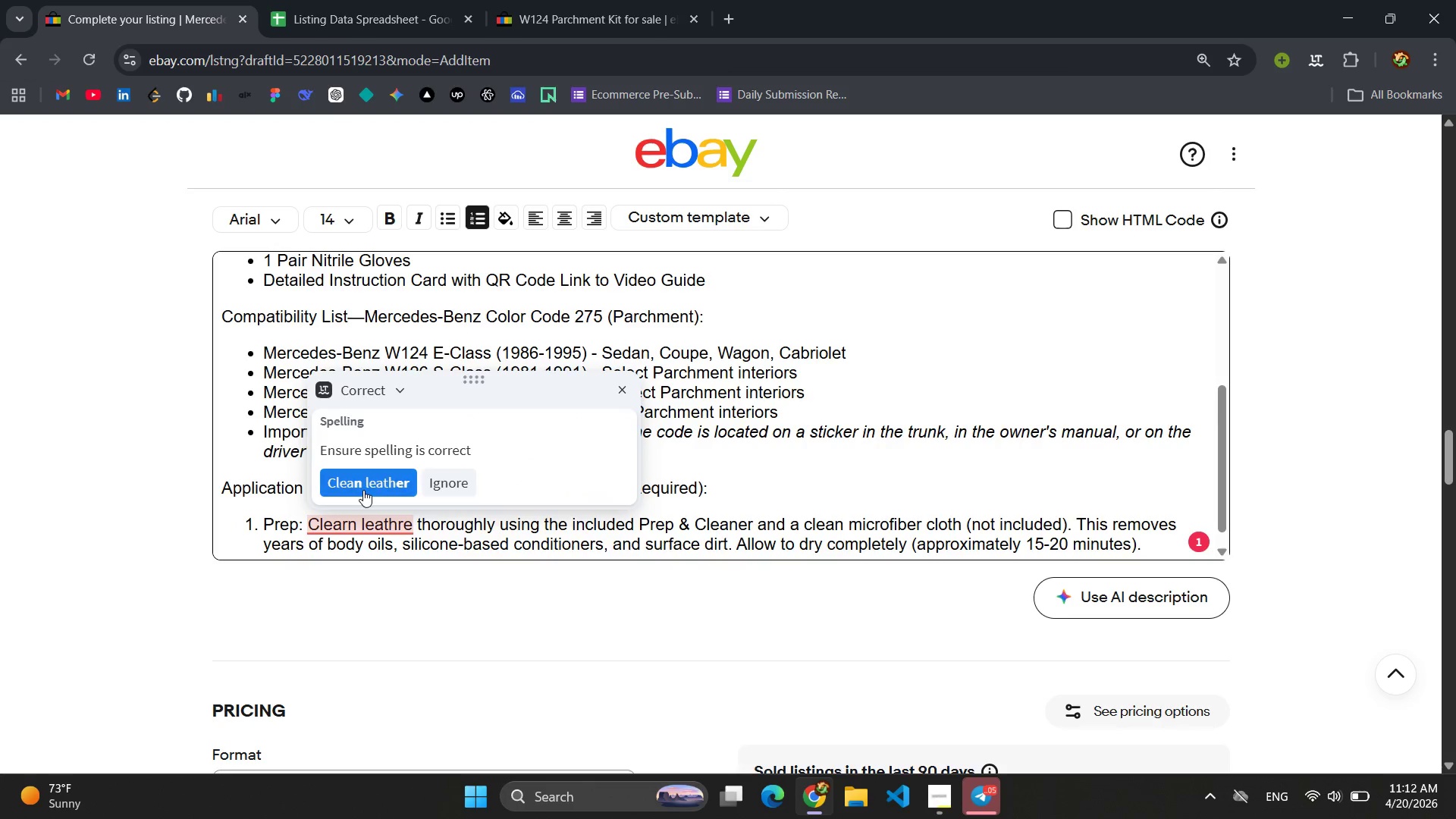 
left_click([363, 490])
 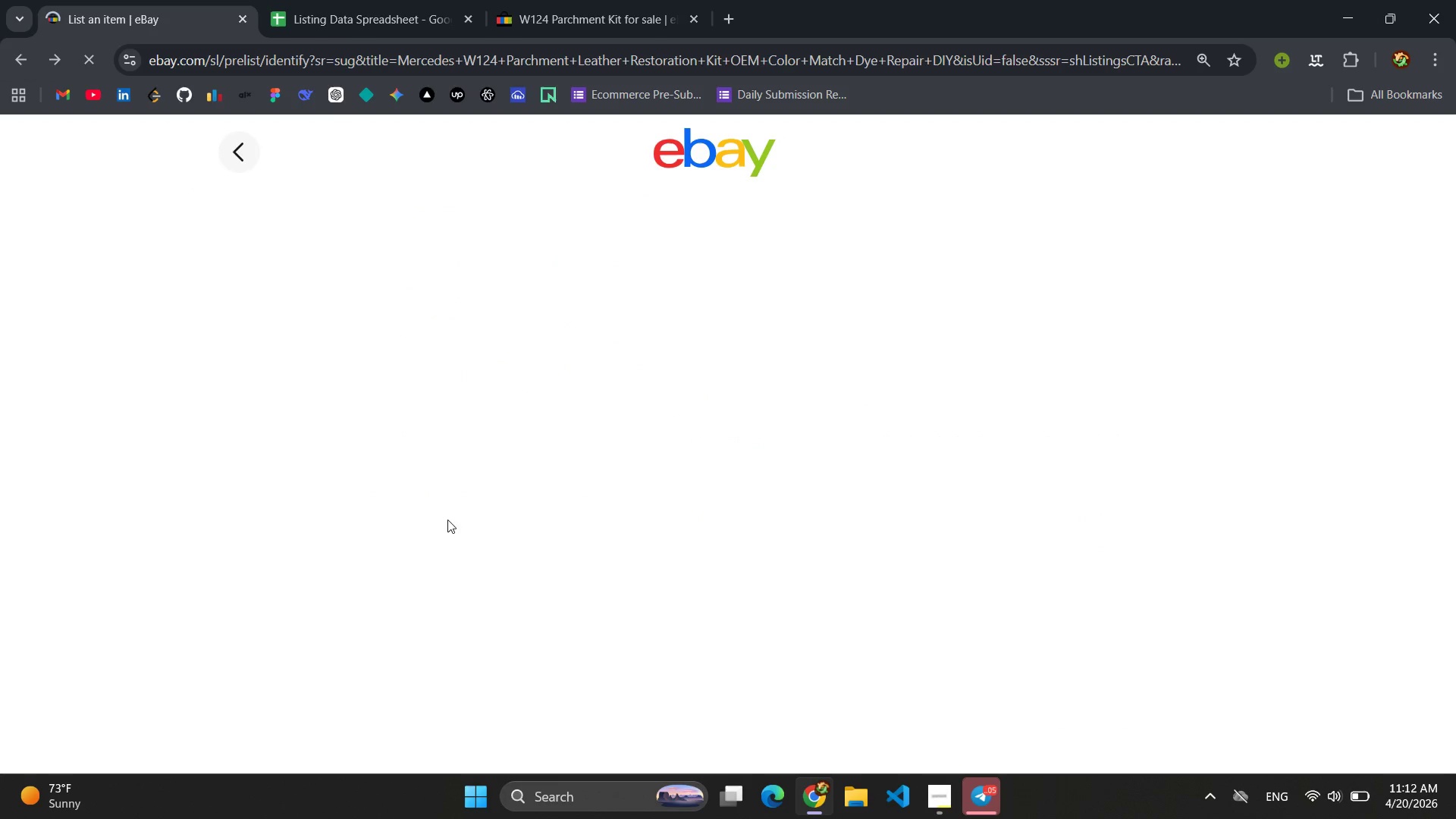 
left_click([53, 61])
 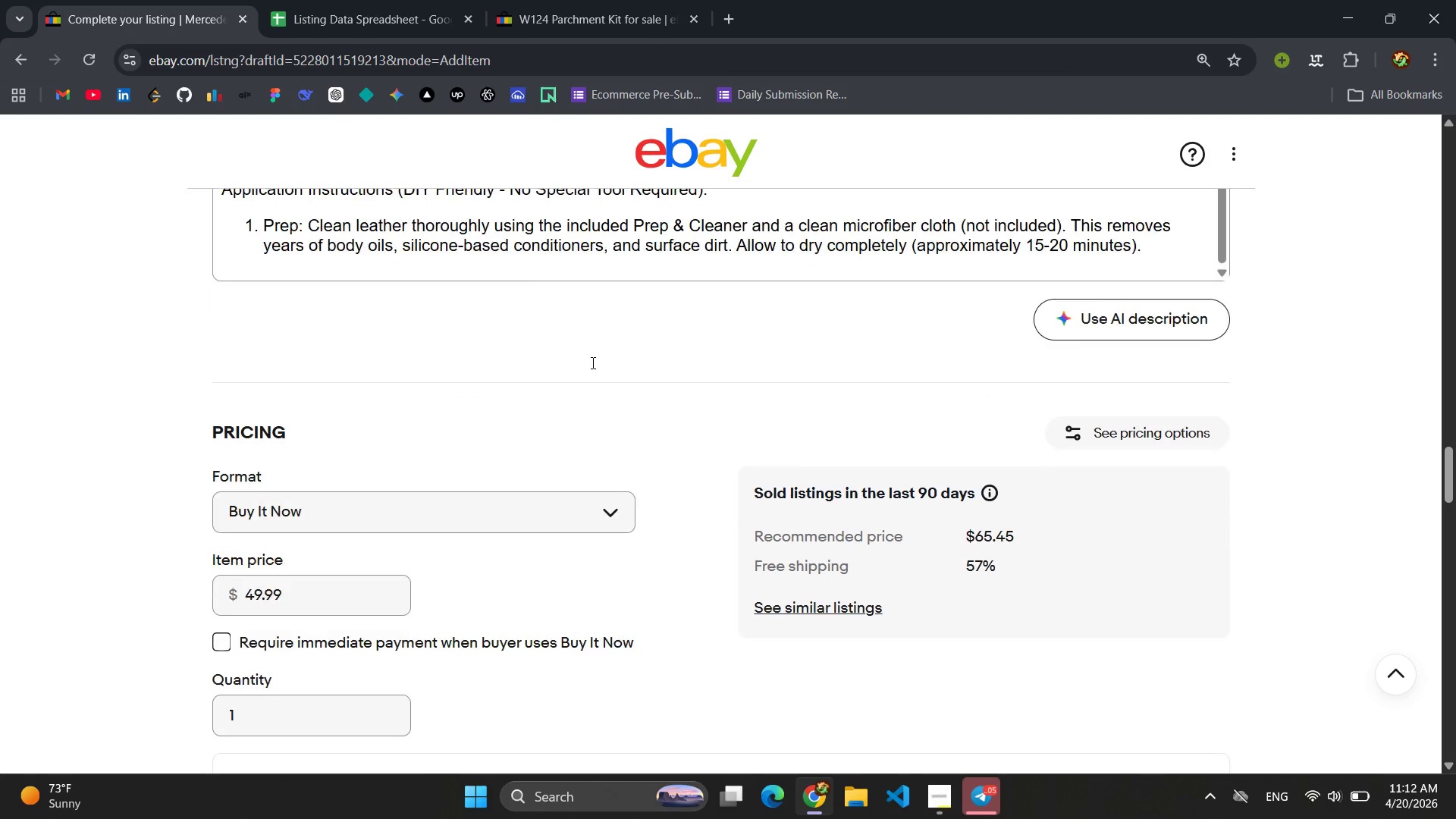 
wait(6.62)
 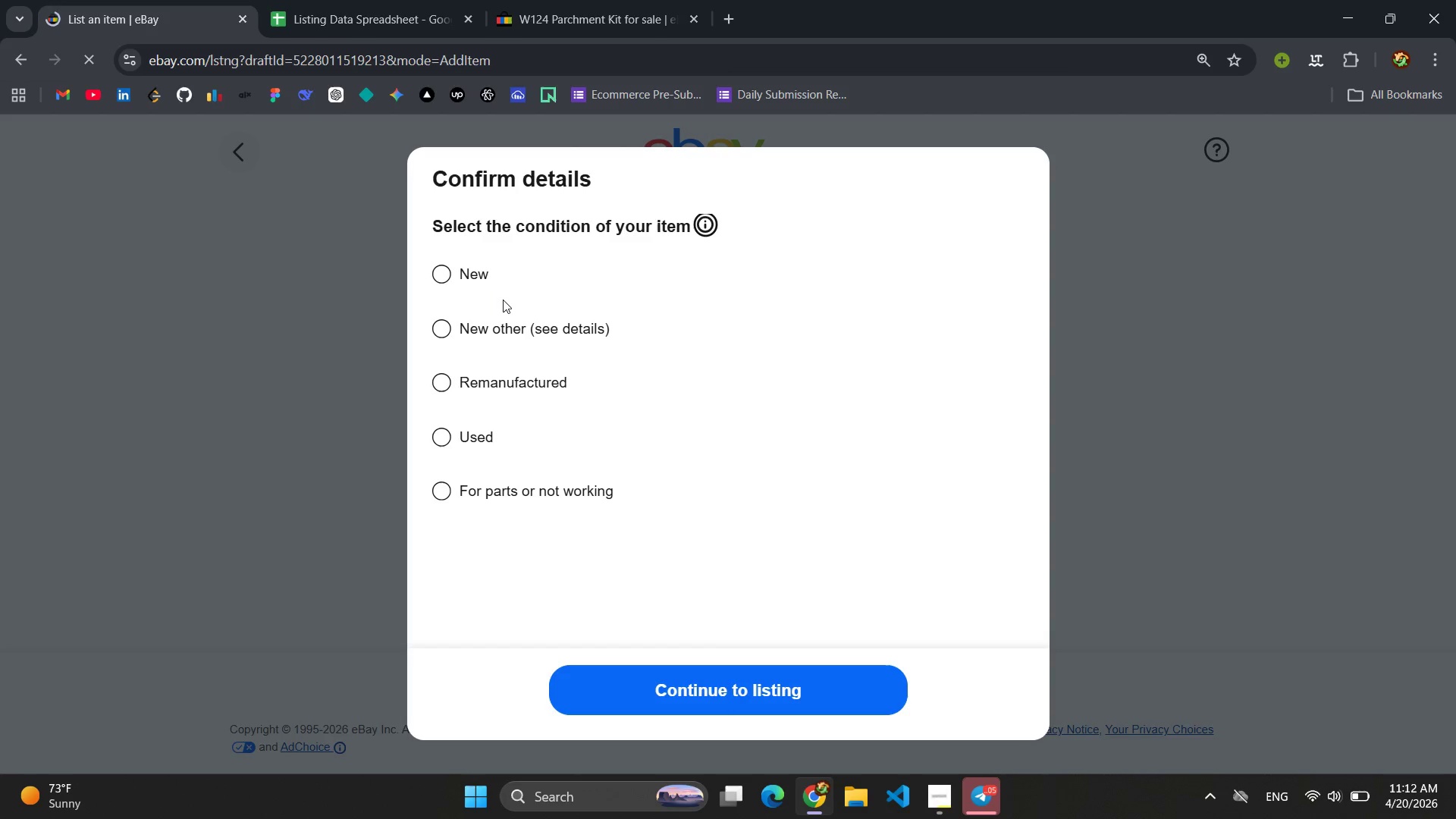 
left_click([1169, 347])
 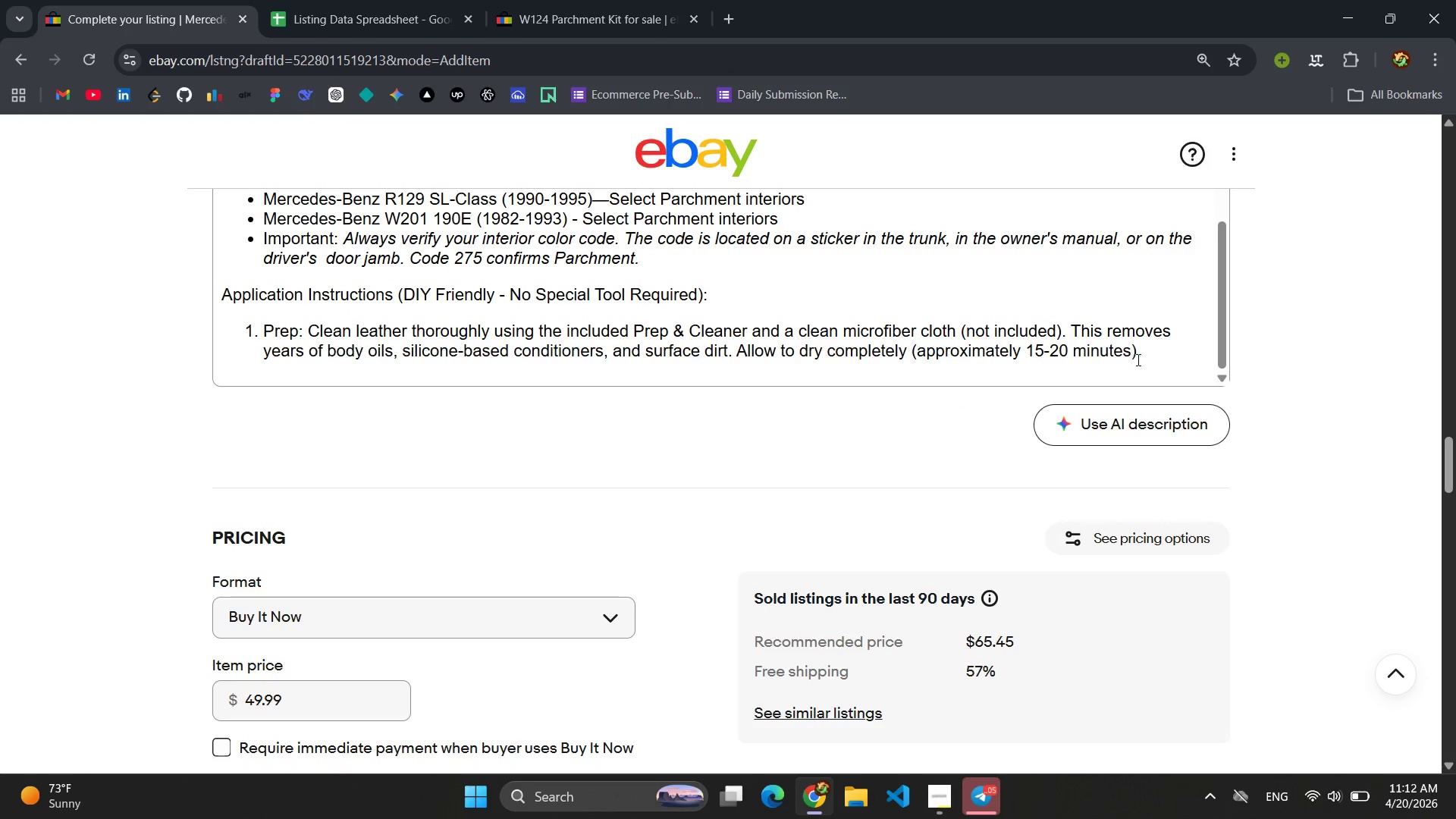 
left_click([1149, 359])
 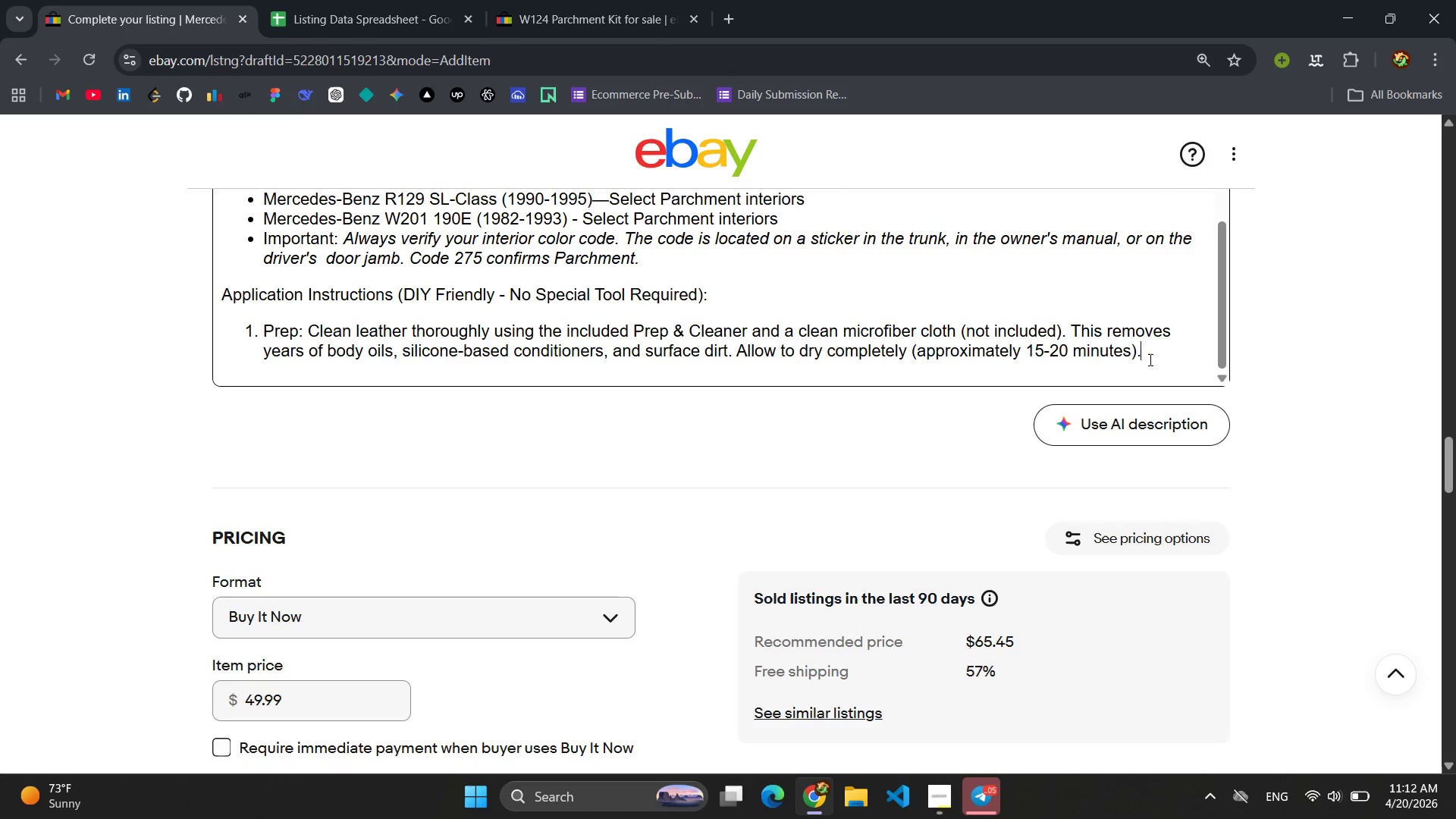 
key(Enter)
 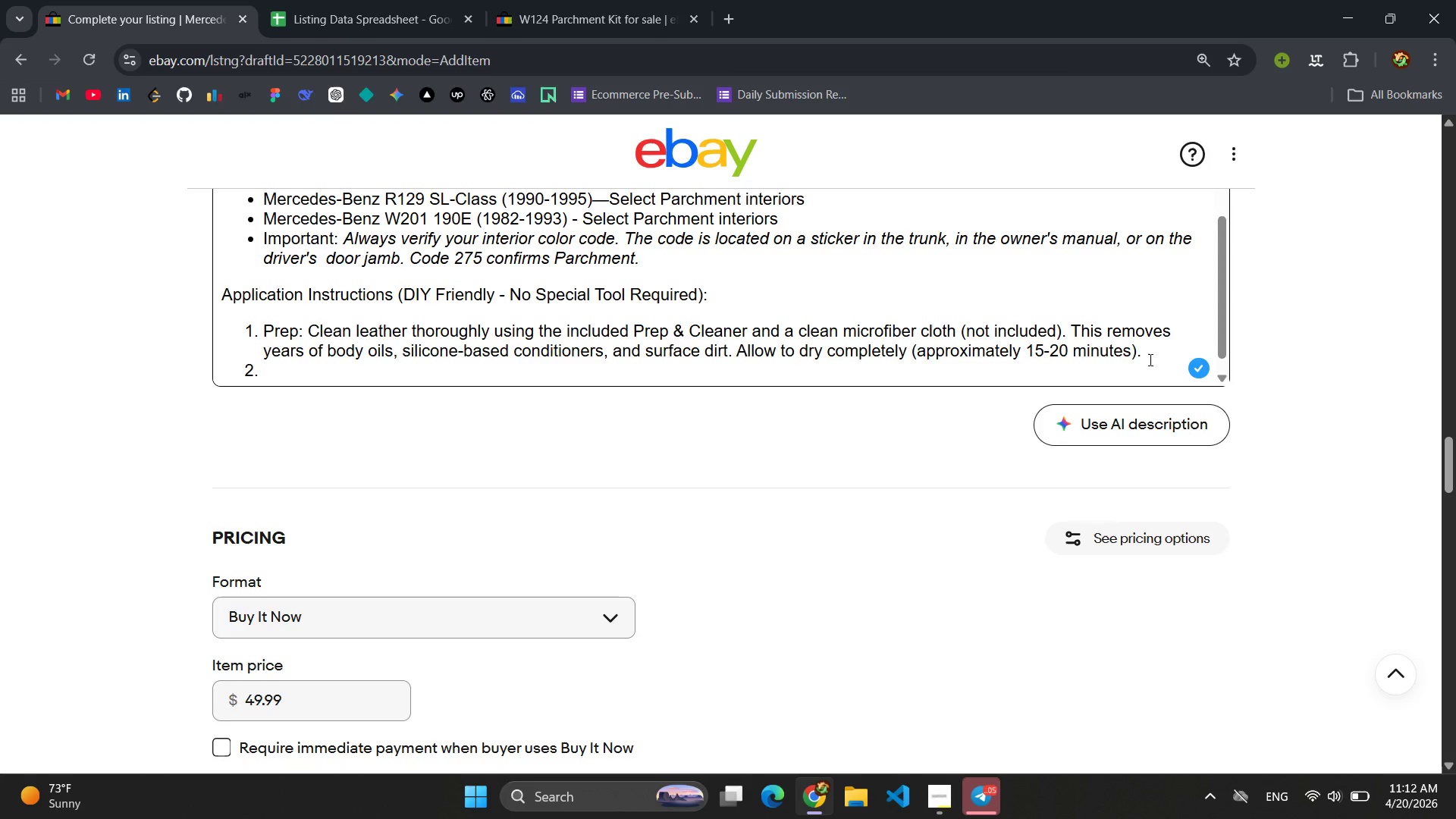 
type(Test: APl)
key(Backspace)
key(Backspace)
type(pply a small ao=)
key(Backspace)
key(Backspace)
type(mount of dye b)
key(Backspace)
type(t a hiden)
key(Backspace)
key(Backspace)
type(den area (underside of sear)
key(Backspace)
type(t)
 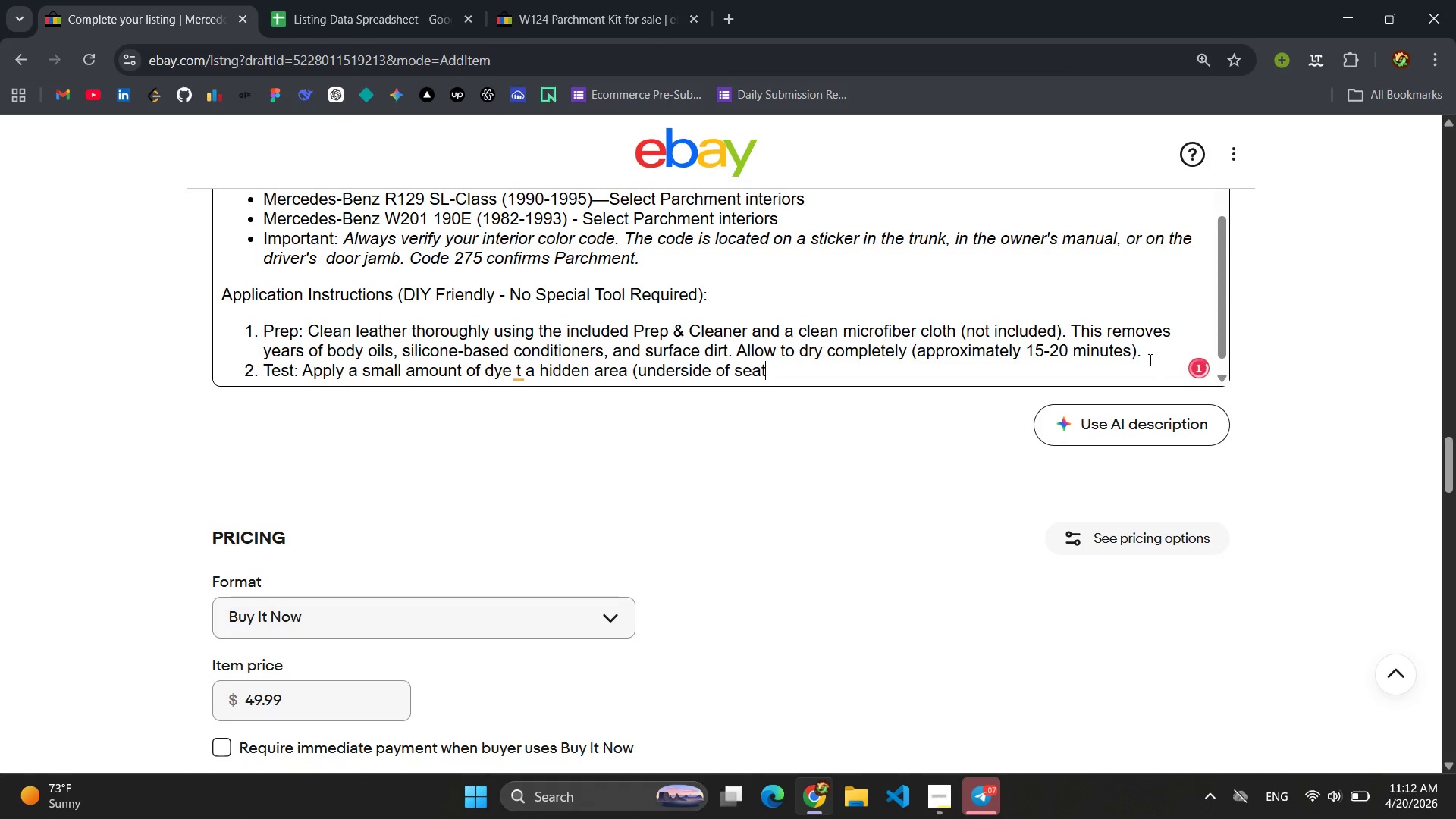 
wait(6.06)
 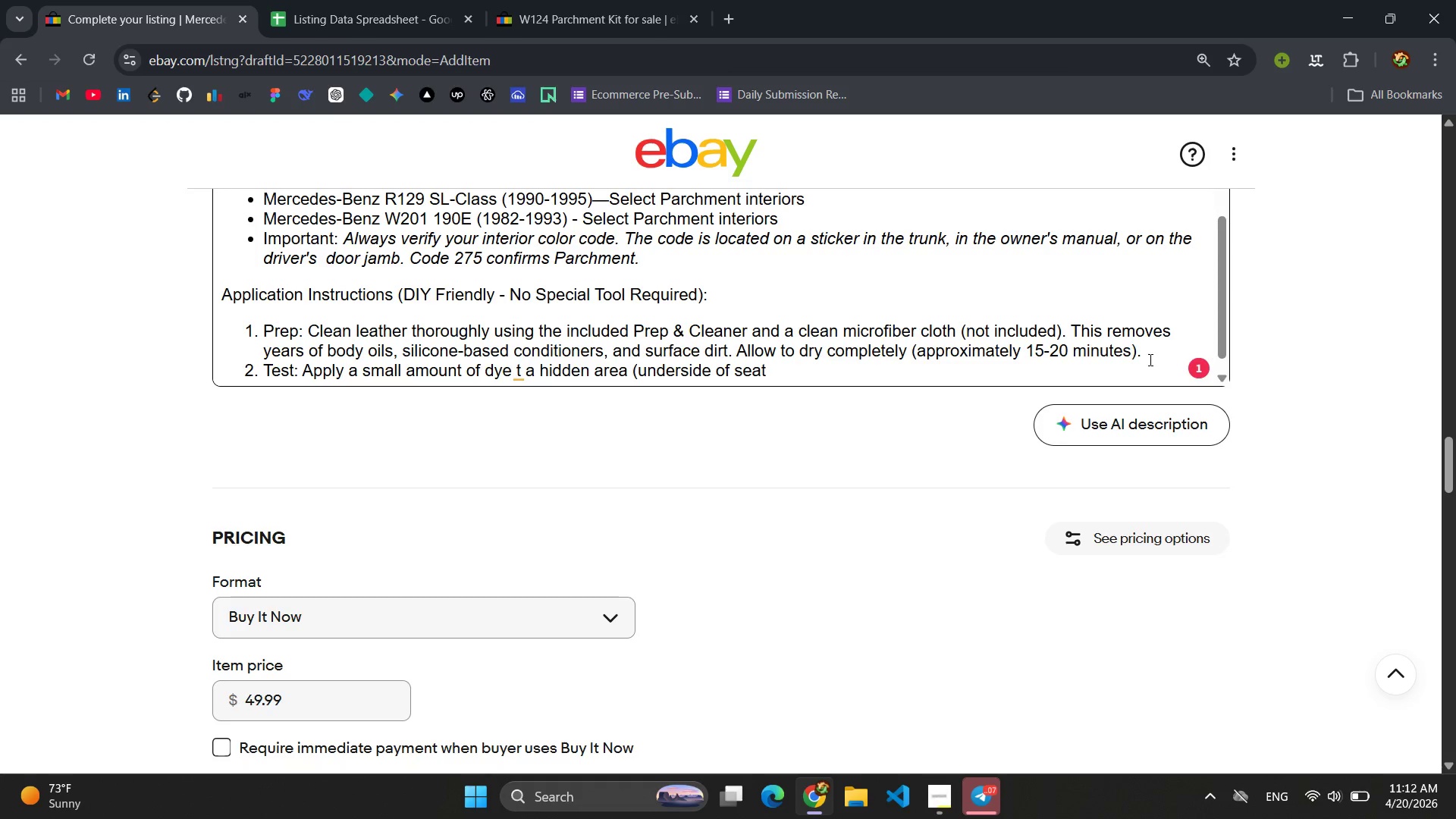 
type( cushion or insid)
key(Backspace)
type(de door p)
key(Backspace)
type(pack)
key(Backspace)
key(Backspace)
key(Backspace)
type(ocket )
key(Backspace)
type() )
 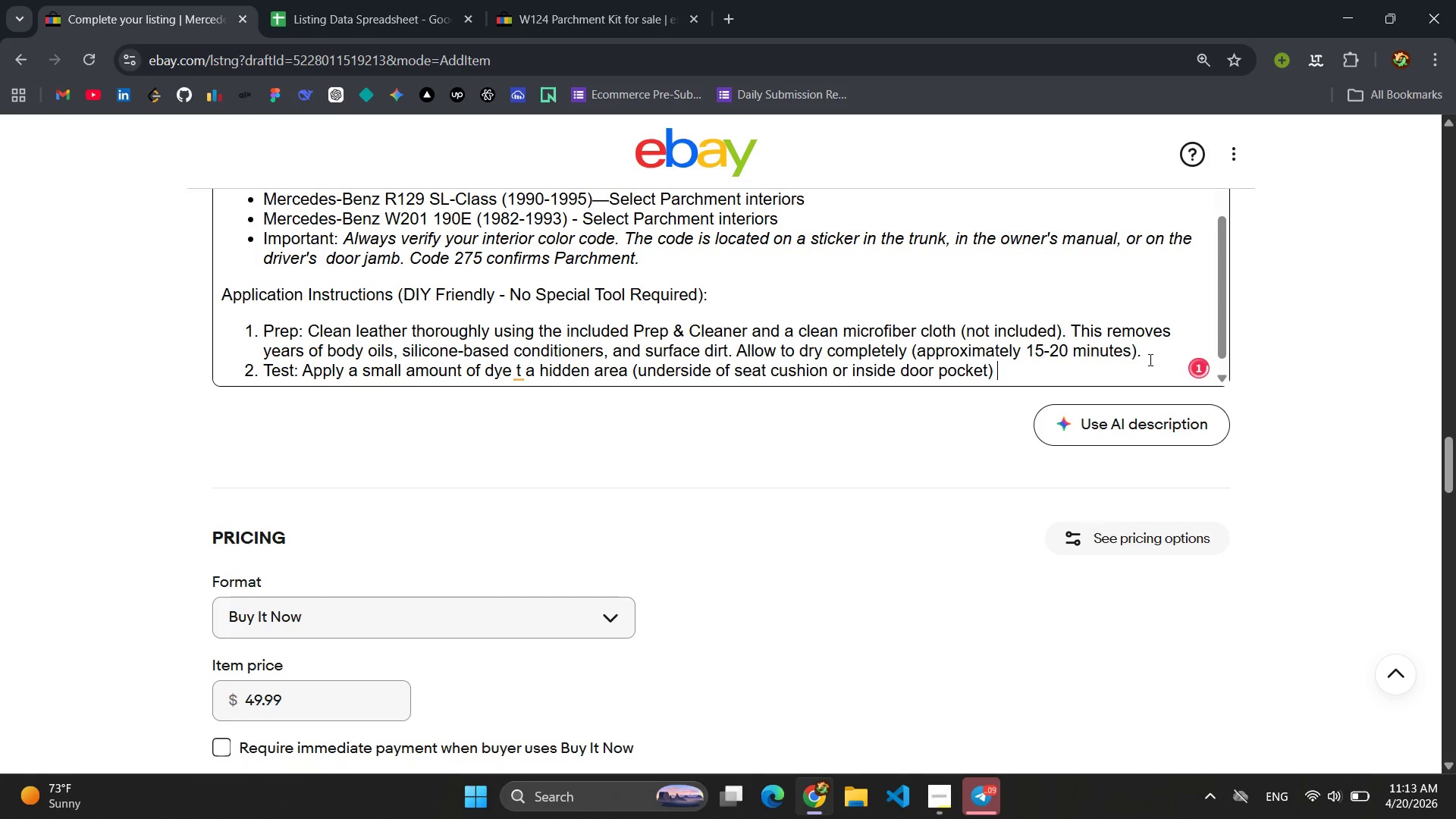 
type(to )
 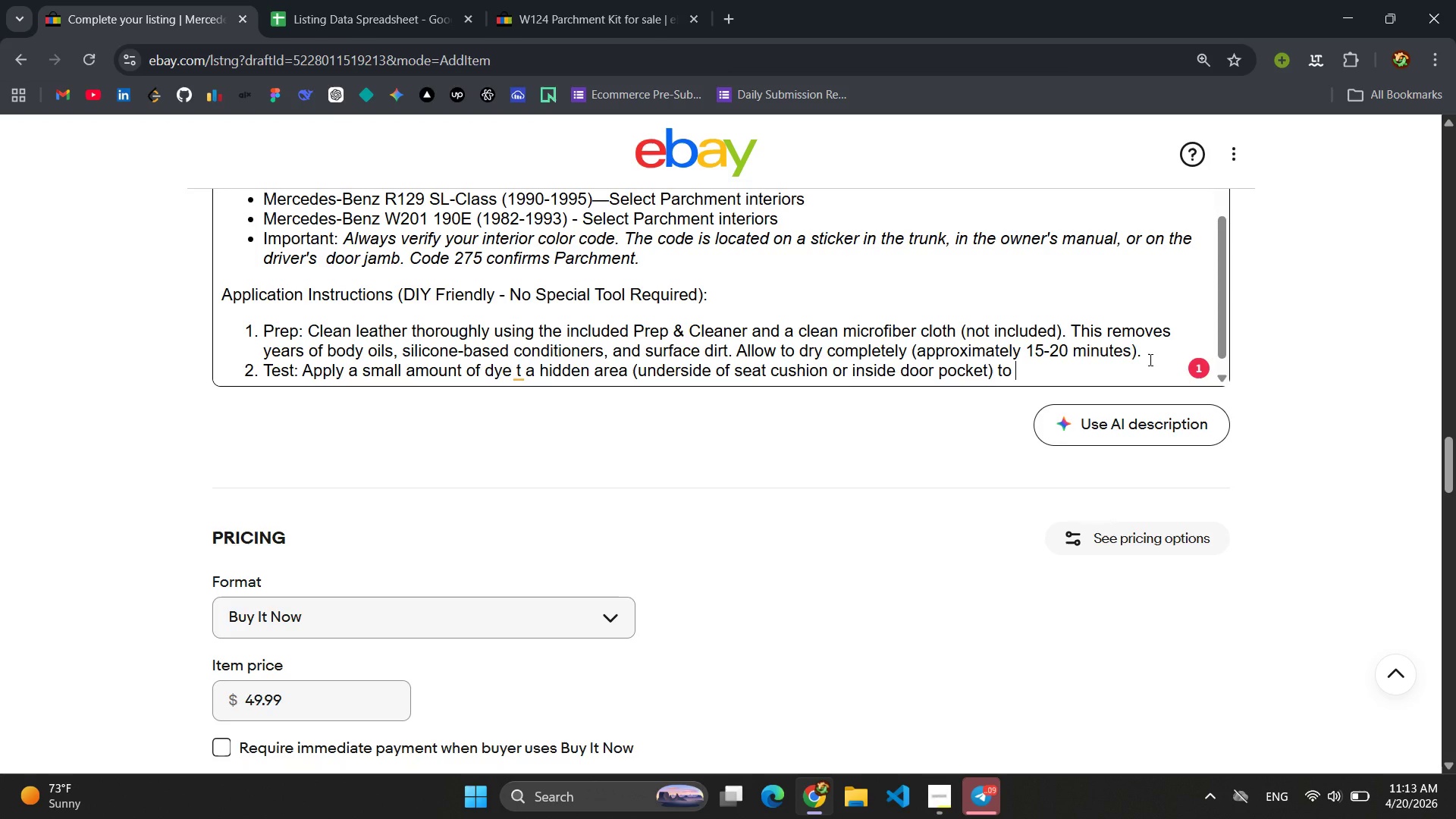 
wait(8.45)
 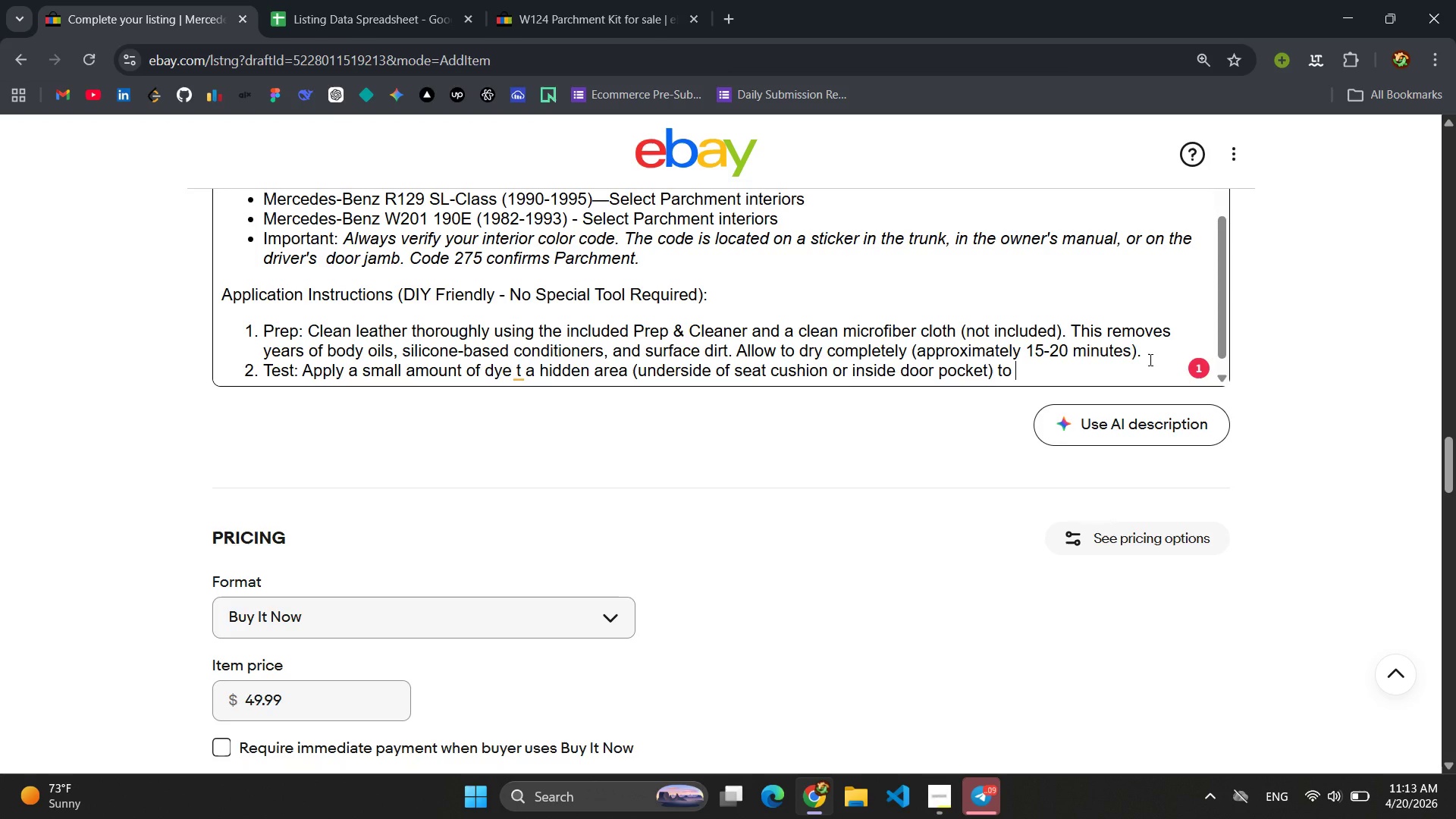 
type(confirm color match and adhesion )
key(Backspace)
type(. This allows for adjustment if needed)
 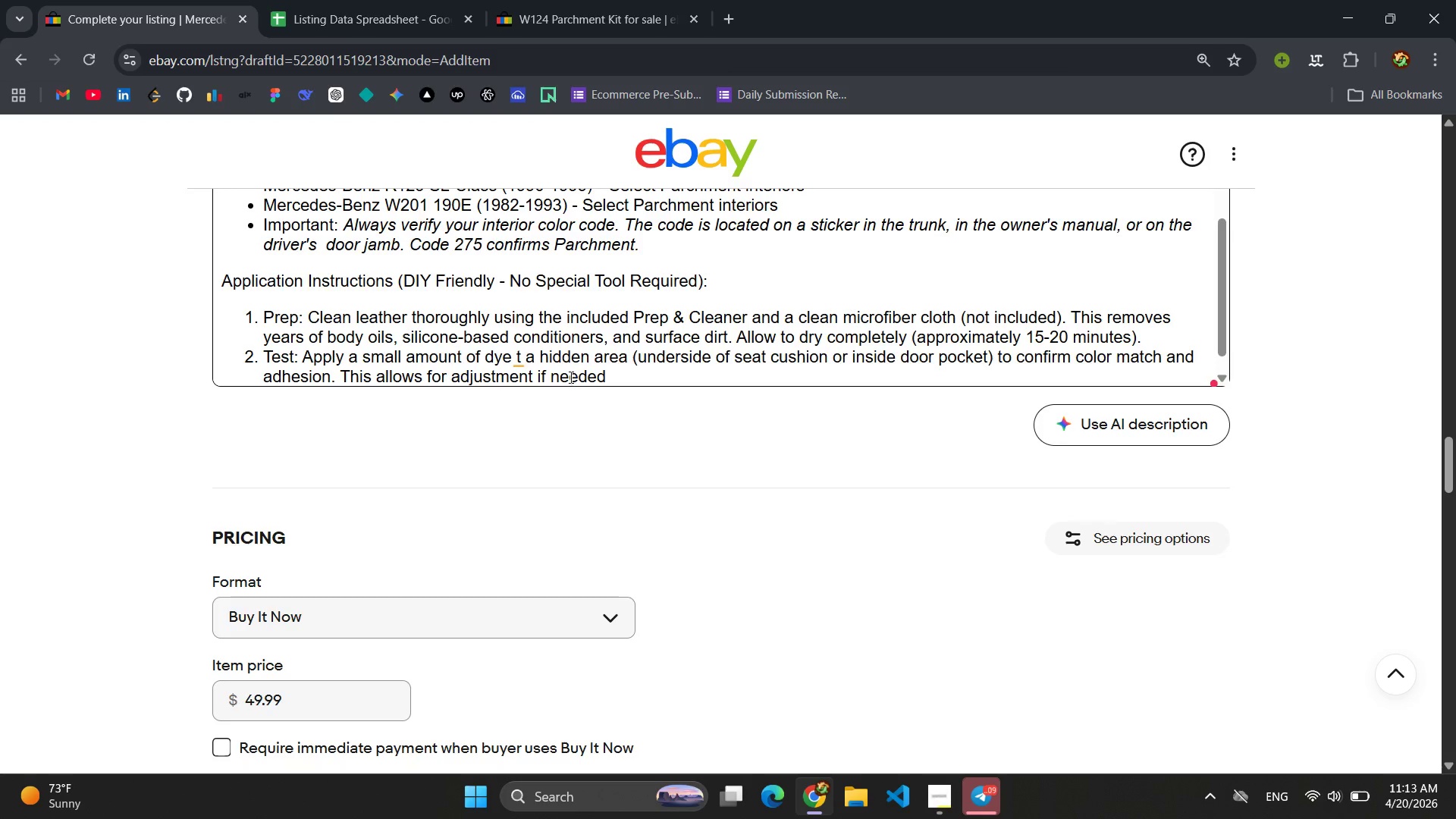 
left_click([516, 356])
 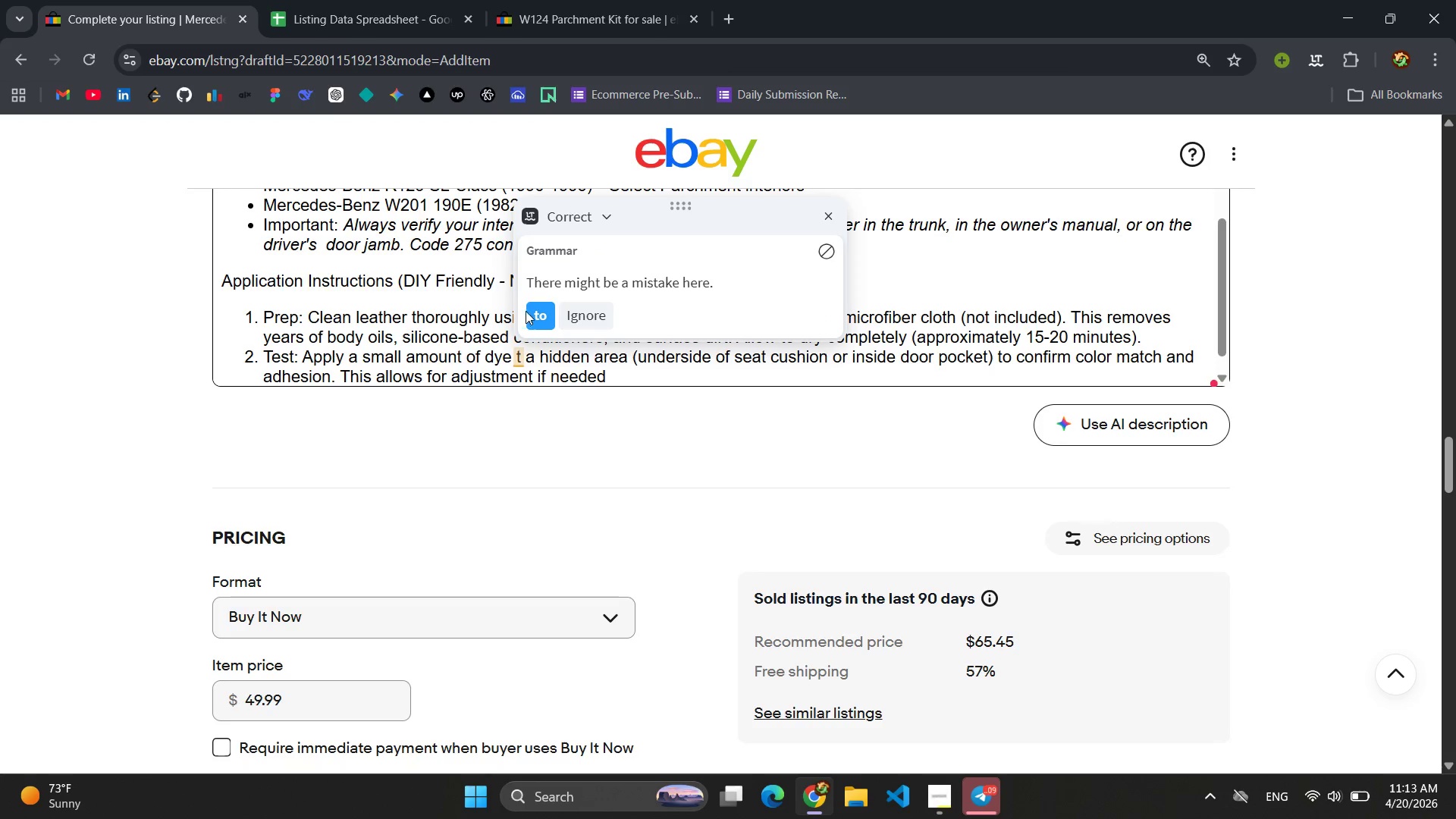 
left_click([534, 309])
 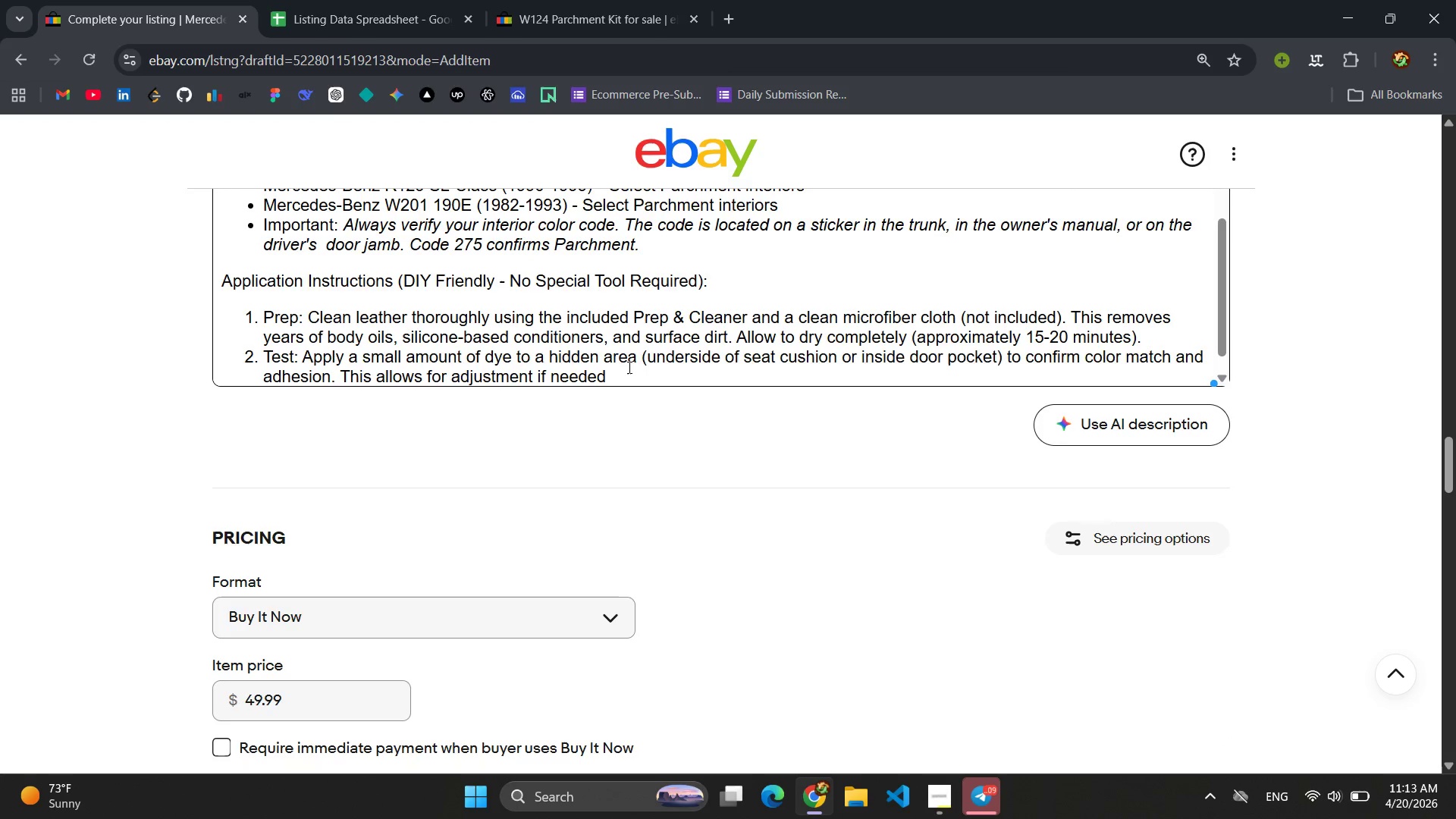 
left_click([628, 367])
 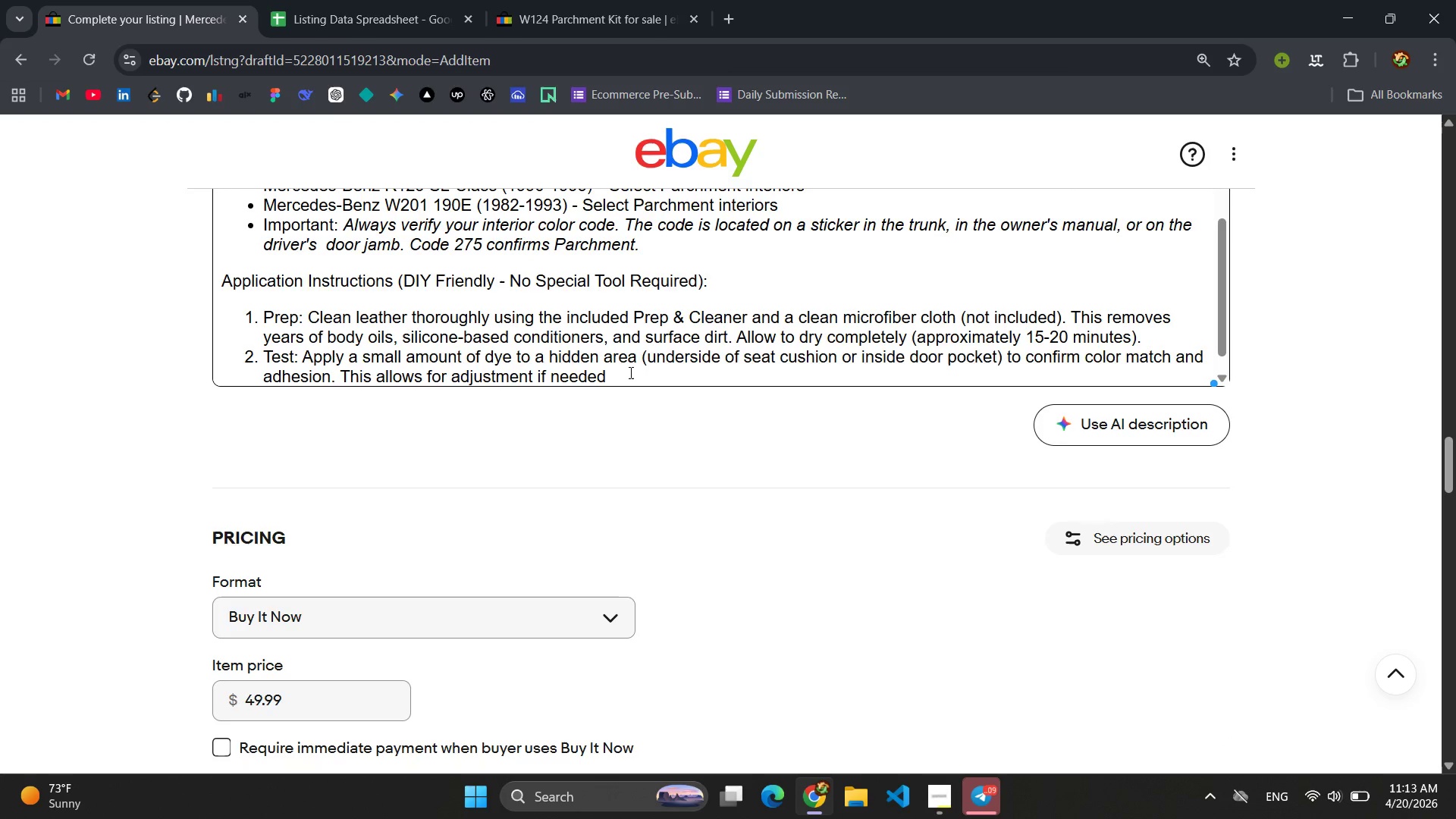 
left_click([629, 372])
 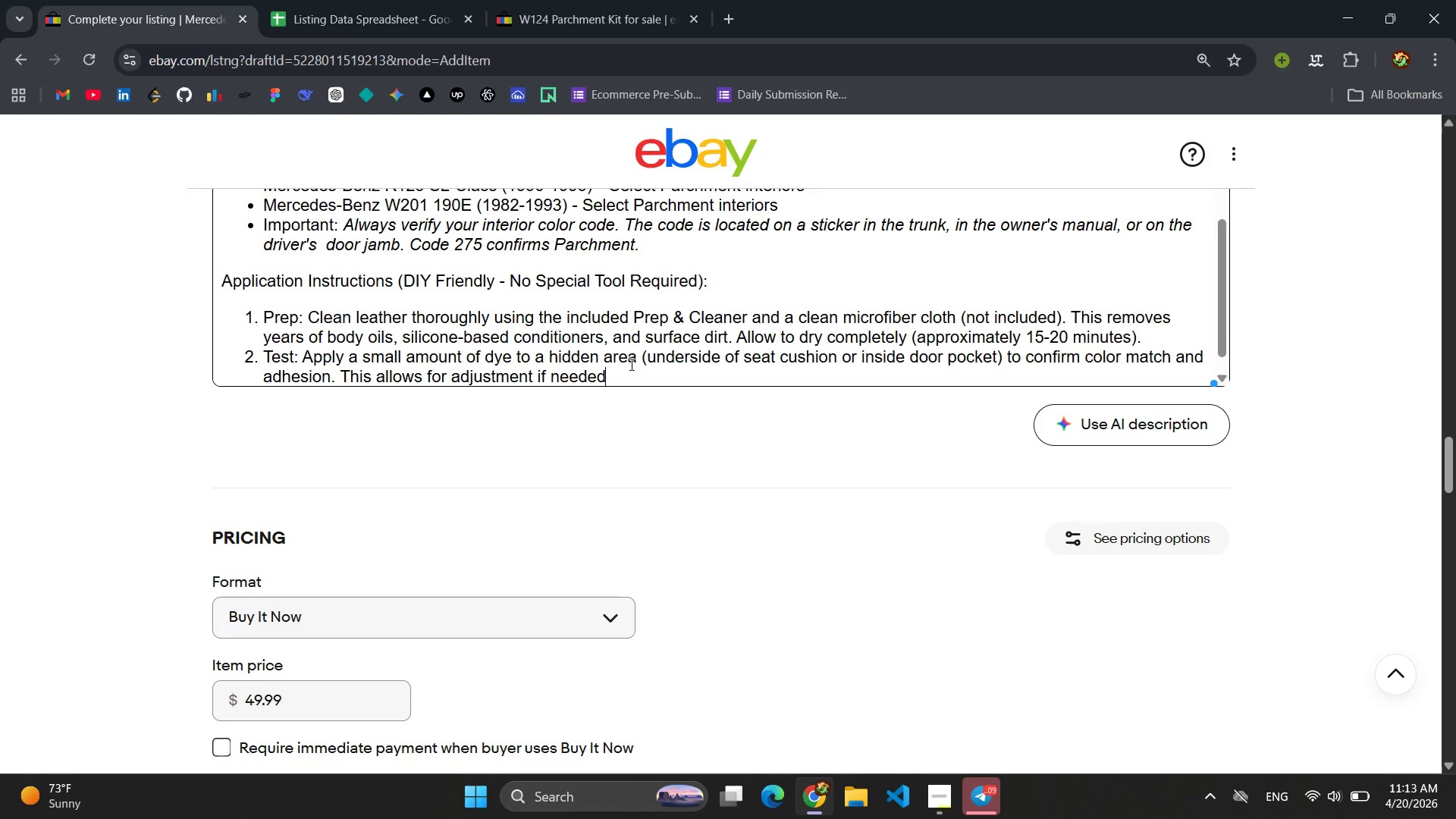 
scroll: coordinate [630, 364], scroll_direction: down, amount: 2.0
 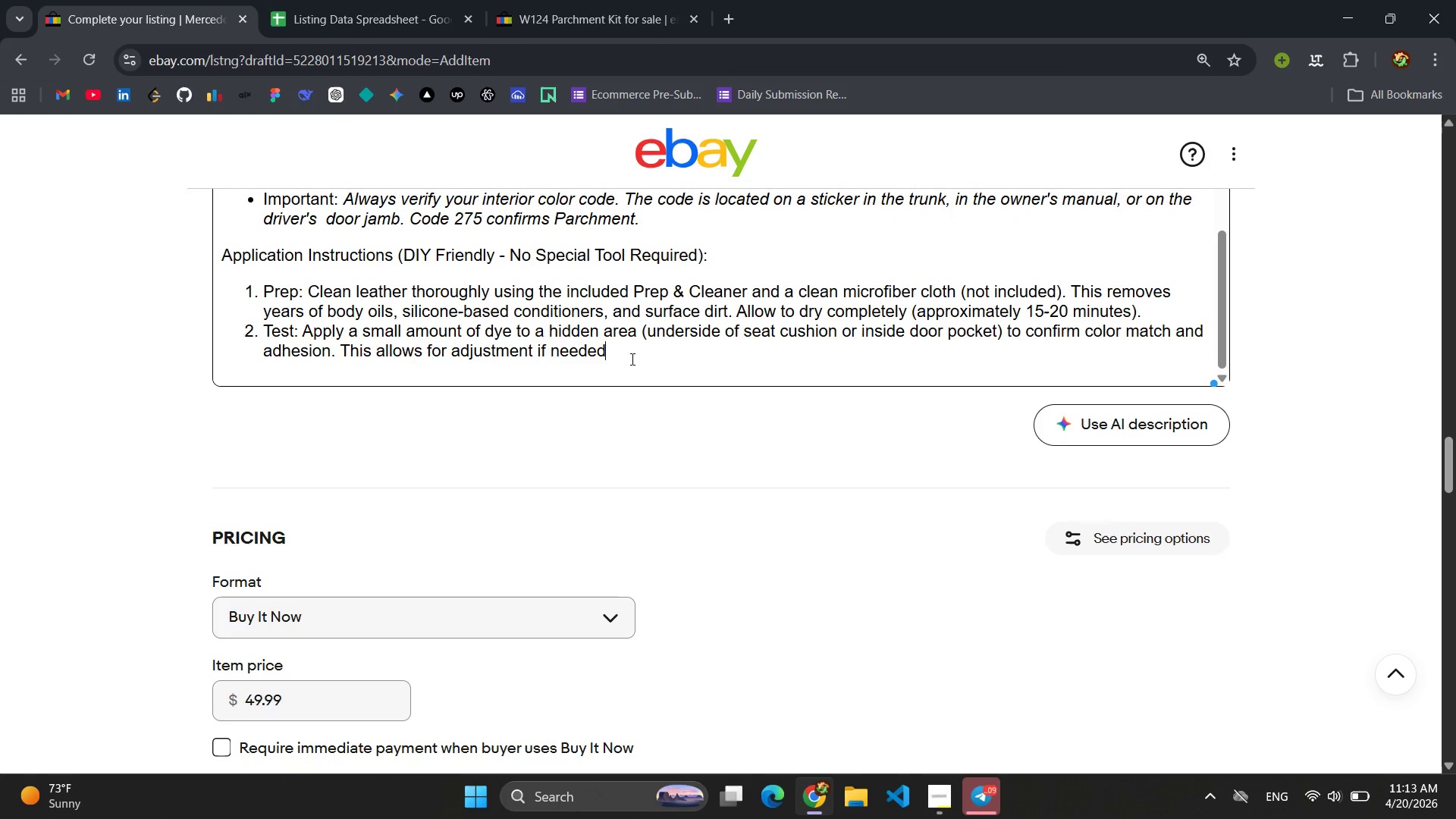 
key(Enter)
 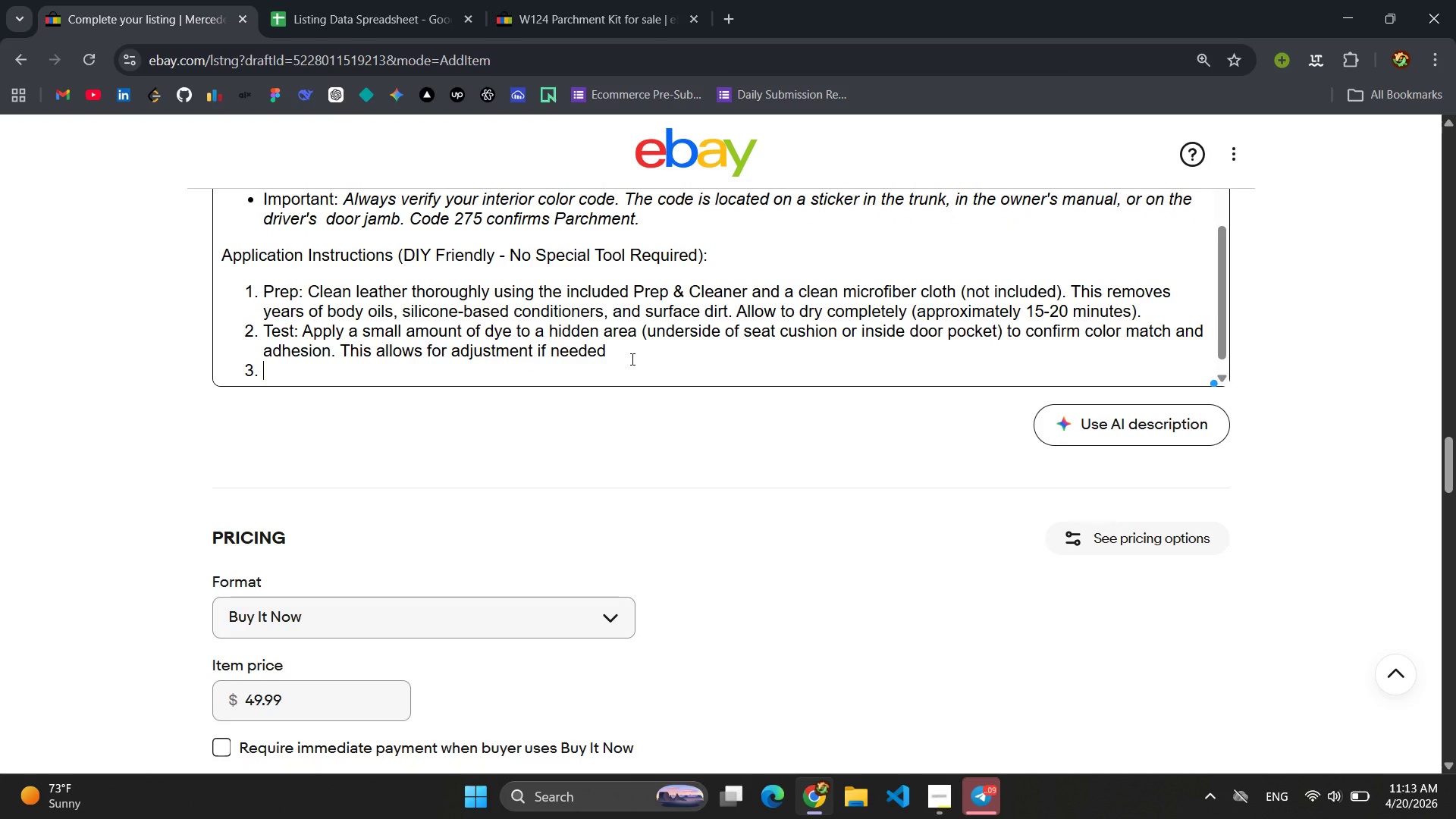 
type(Appy)
key(Backspace)
type(ly: Using the included sponge )
key(Backspace)
type(, appy)
key(Backspace)
type(ly thin )
key(Backspace)
type(, even coats of dye. Work in )
 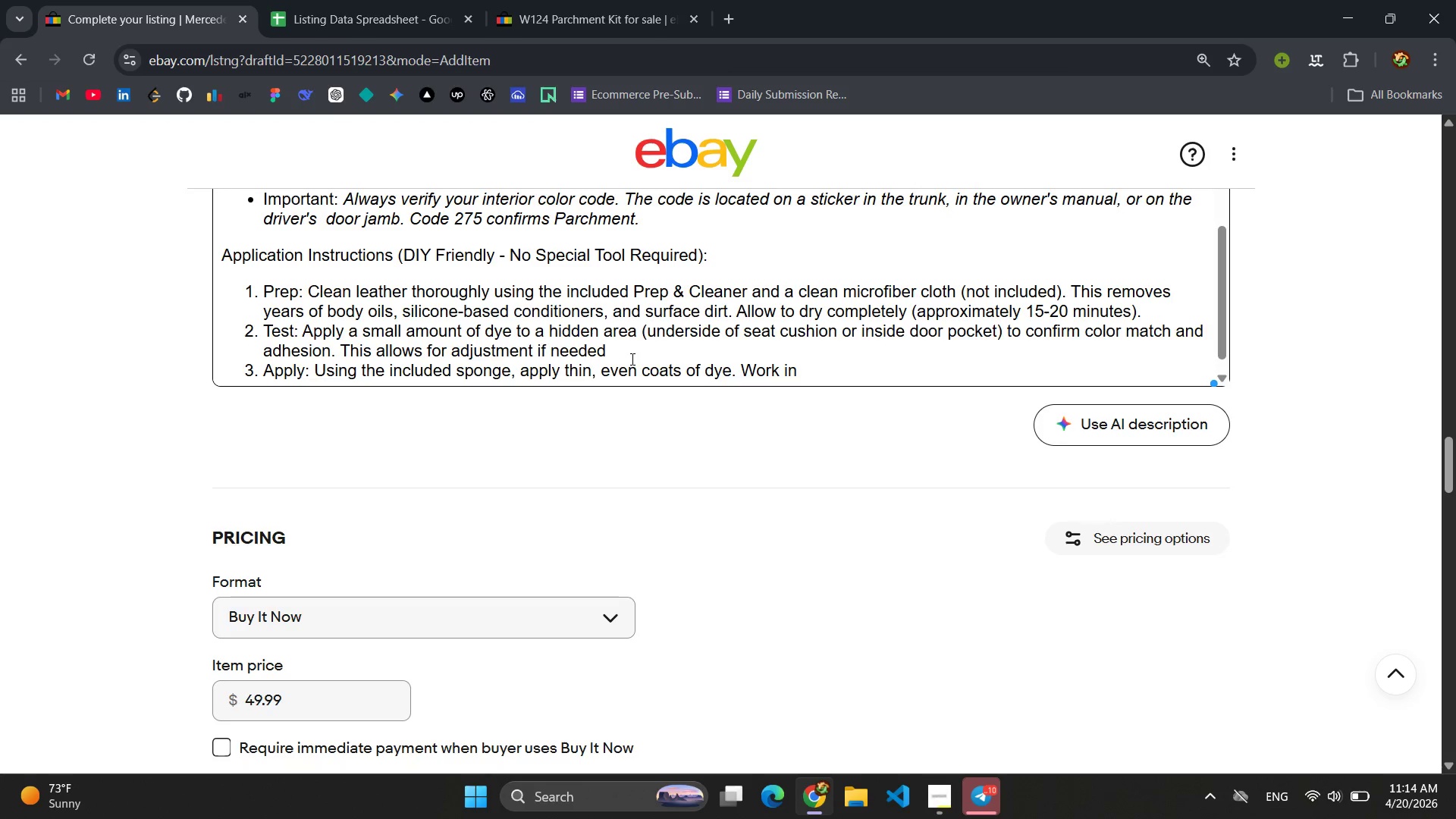 
type(one direction )
key(Backspace)
type(f)
key(Backspace)
type( for the)
key(Backspace)
key(Backspace)
key(Backspace)
type(best rs)
key(Backspace)
type(esutl)
key(Backspace)
key(Backspace)
type(lts. Allow 15-20 minutes dry time between coats )
key(Backspace)
type(. Tow )
key(Backspace)
key(Backspace)
key(Backspace)
type(wo)
 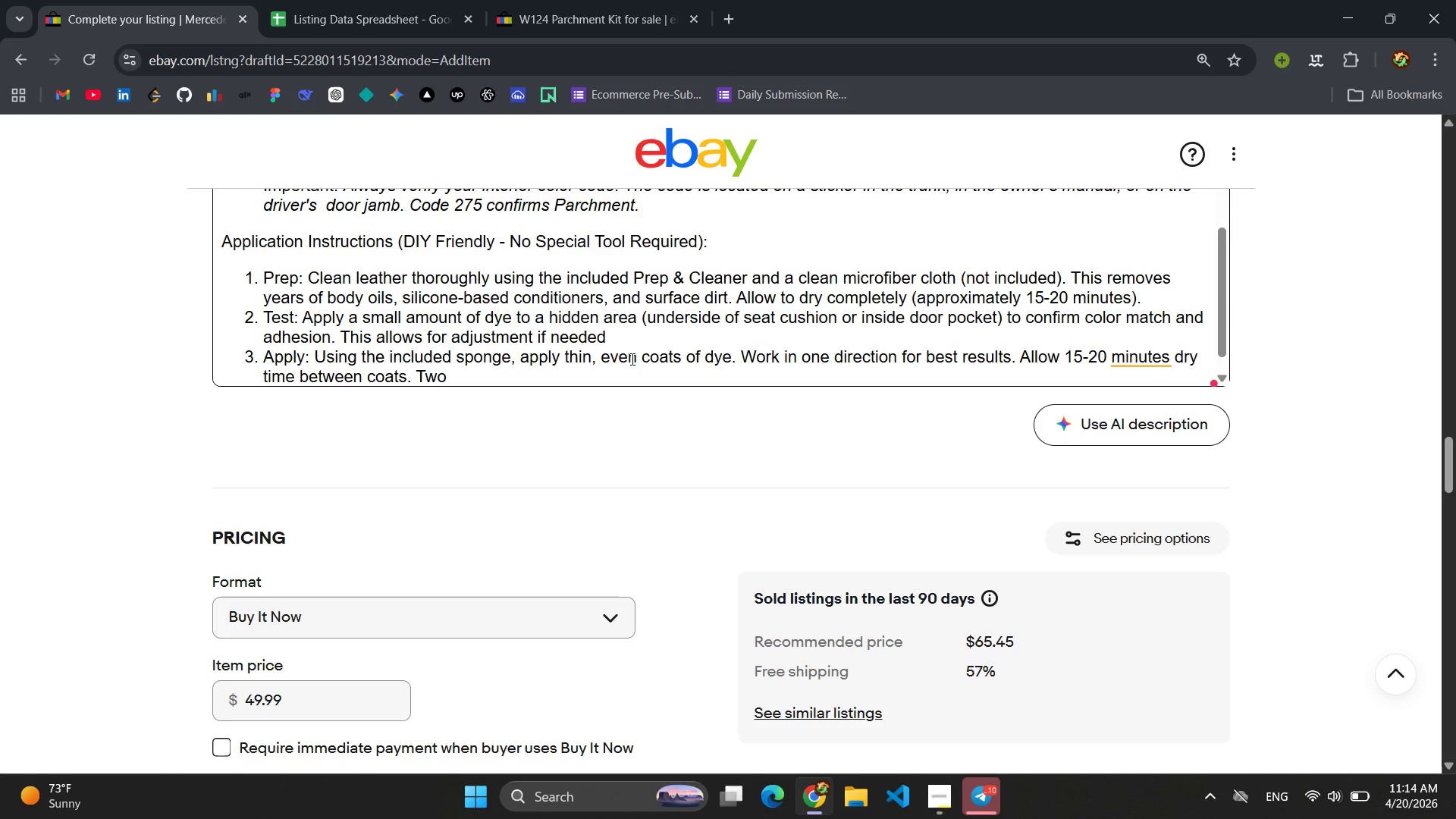 
wait(5.16)
 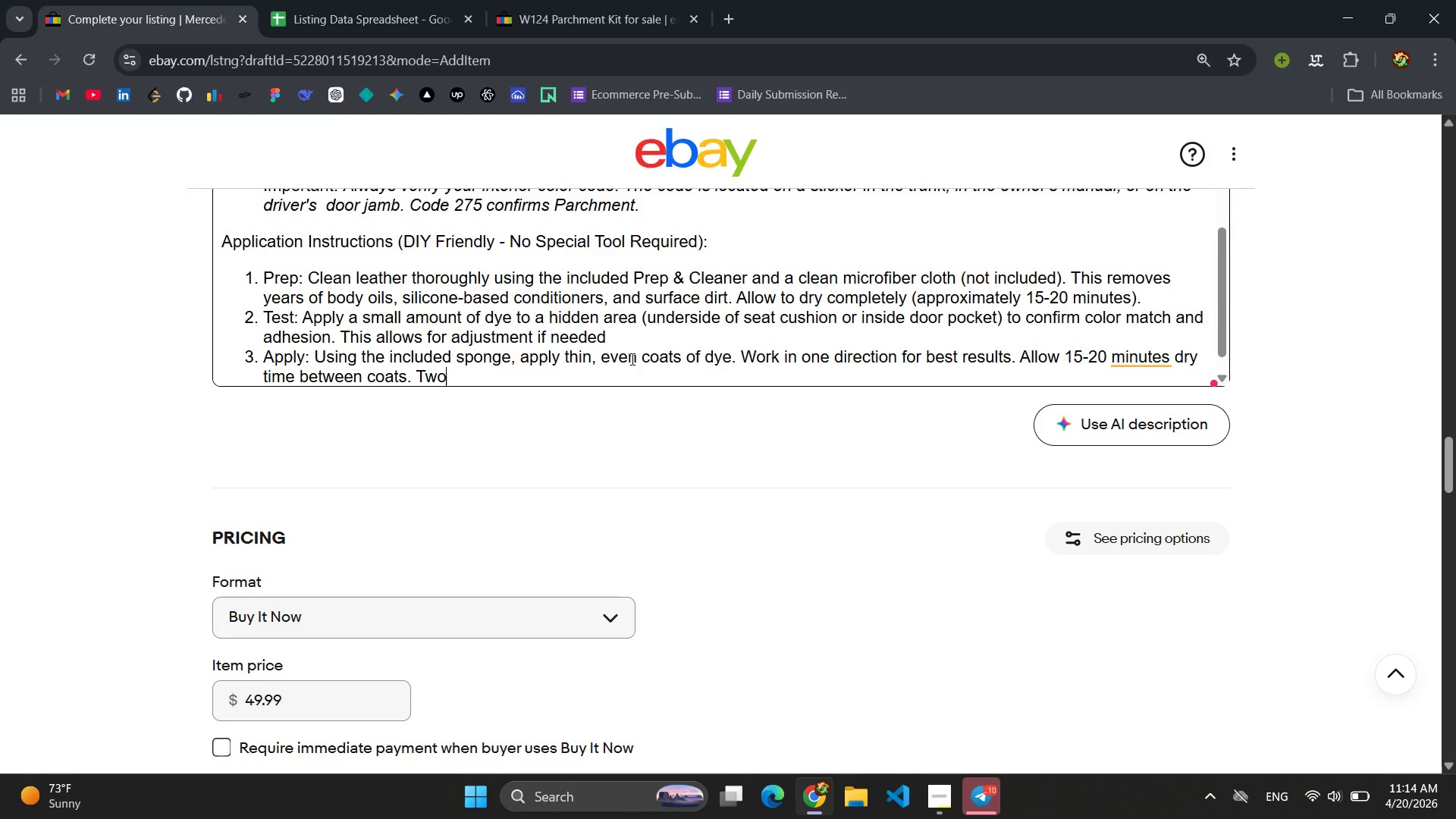 
type( to three coats are typically sufficient for al)
key(Backspace)
key(Backspace)
type(fullcov)
key(Backspace)
key(Backspace)
key(Backspace)
type( coverage.)
 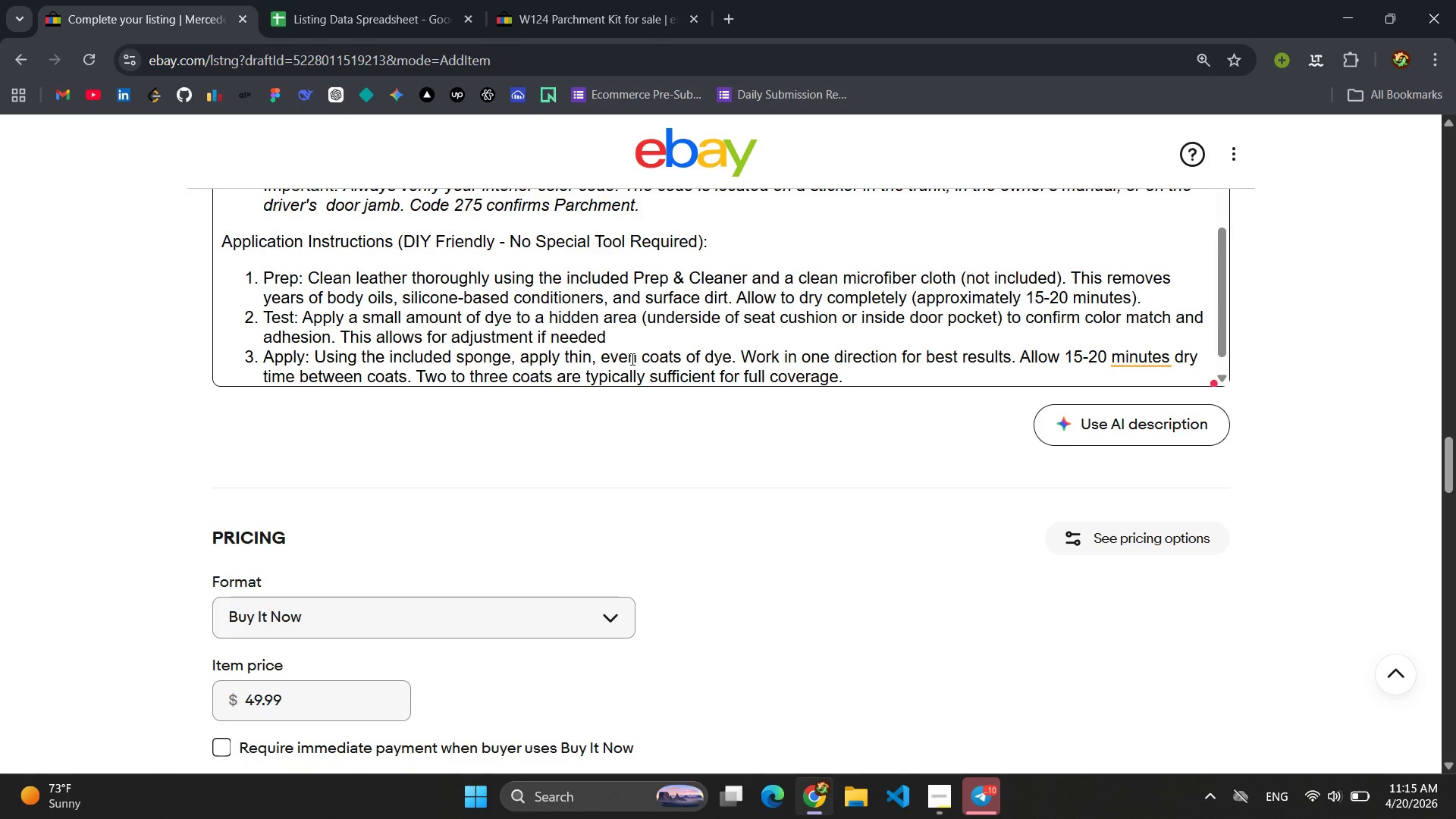 
key(Enter)
 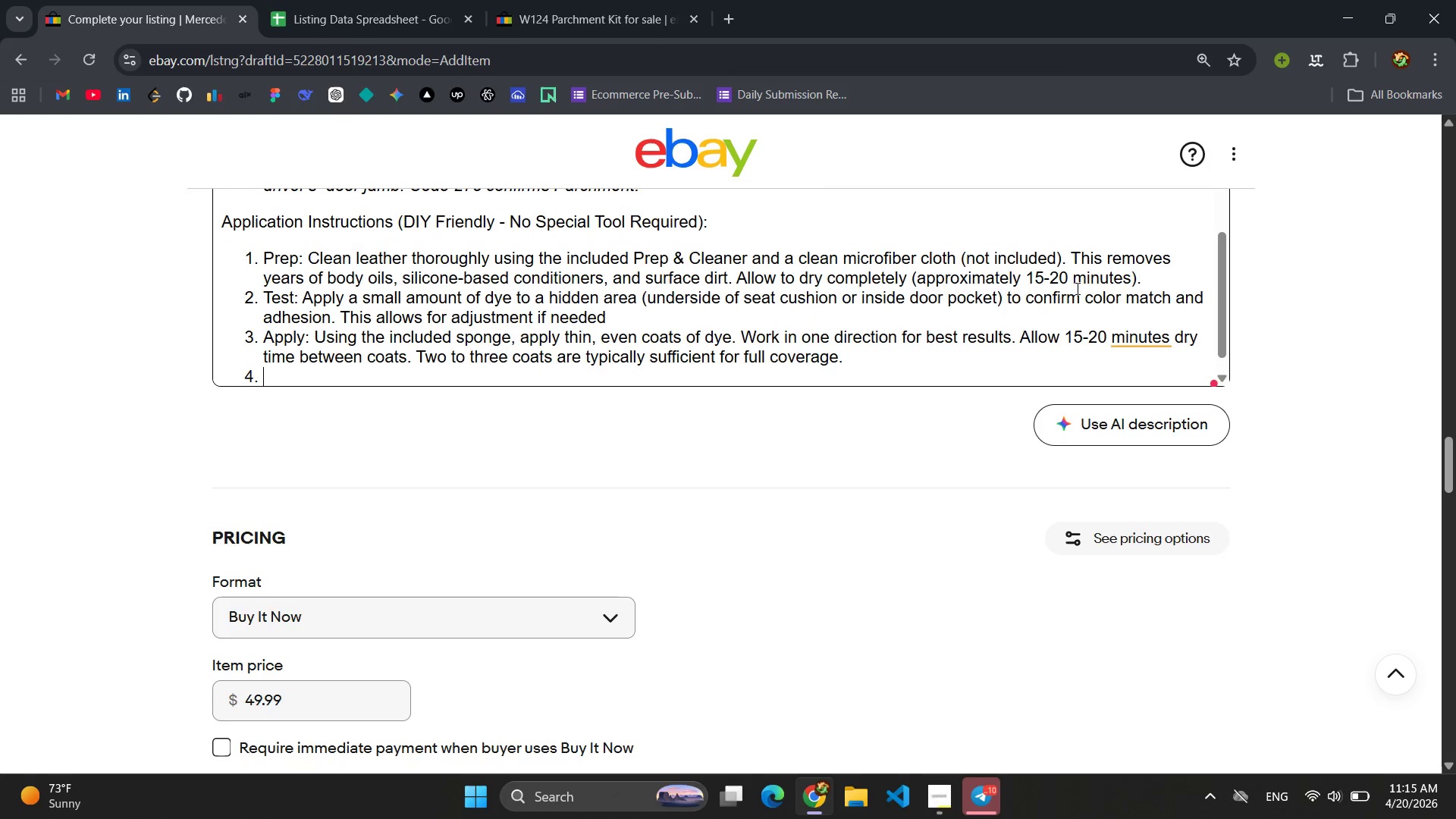 
left_click([1132, 343])
 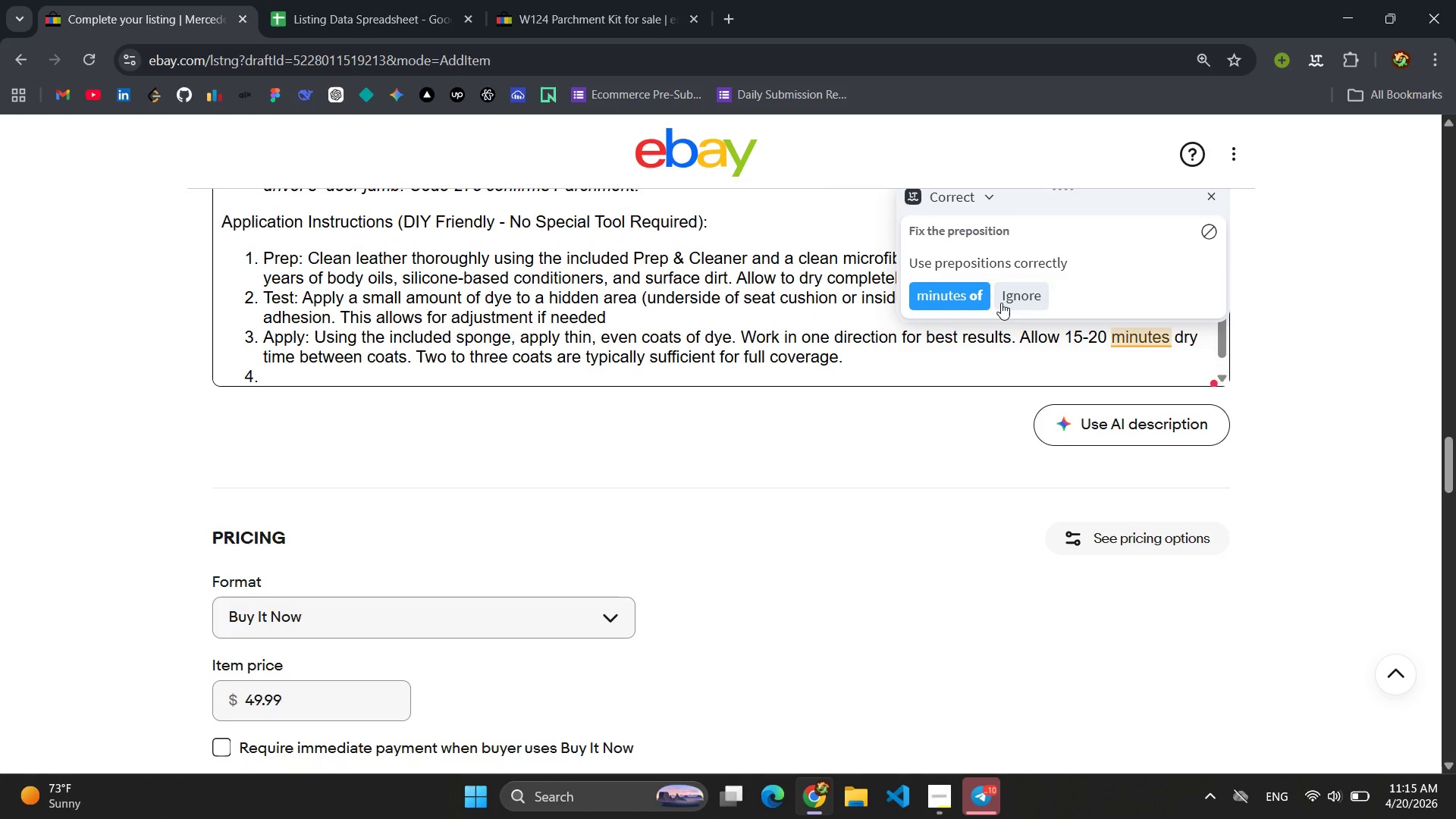 
left_click([973, 284])
 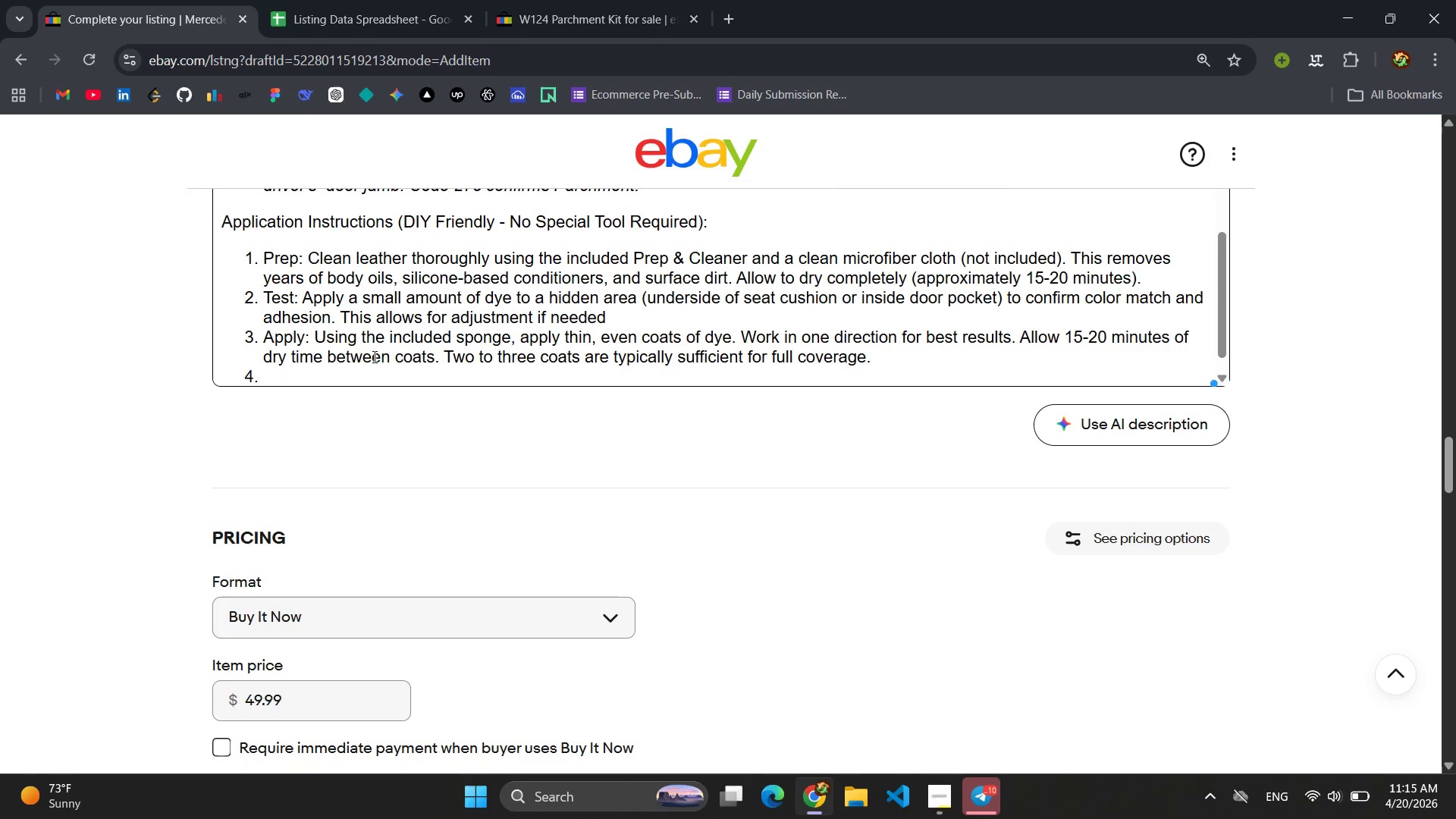 
left_click([353, 376])
 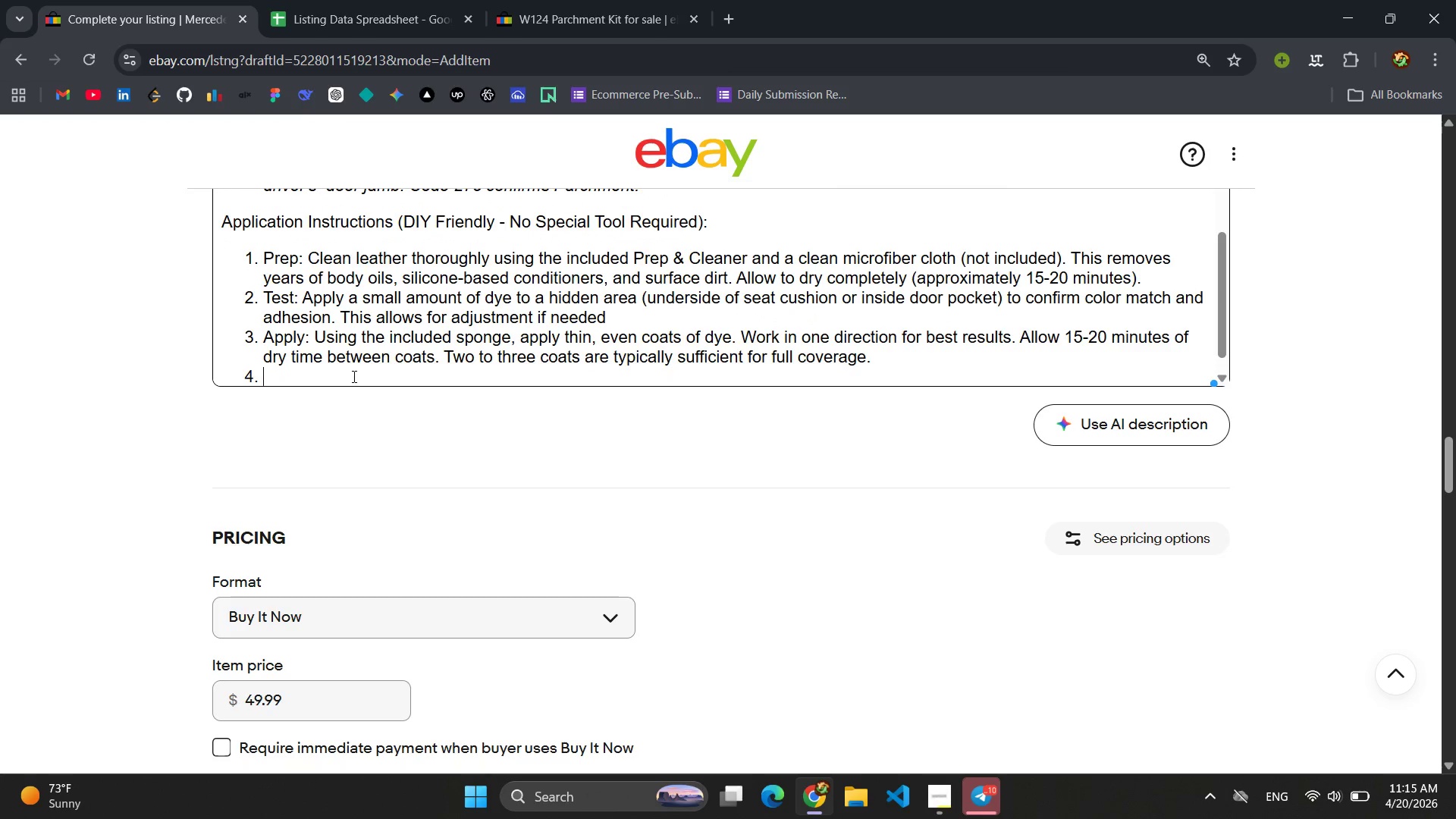 
type(Seal: After the final coat has dried for 24 hours, apl)
key(Backspace)
type(ply the le)
key(Backspace)
key(Backspace)
type(leat)
key(Backspace)
key(Backspace)
key(Backspace)
key(Backspace)
type(Leather co)
key(Backspace)
key(Backspace)
type(Conditi)
 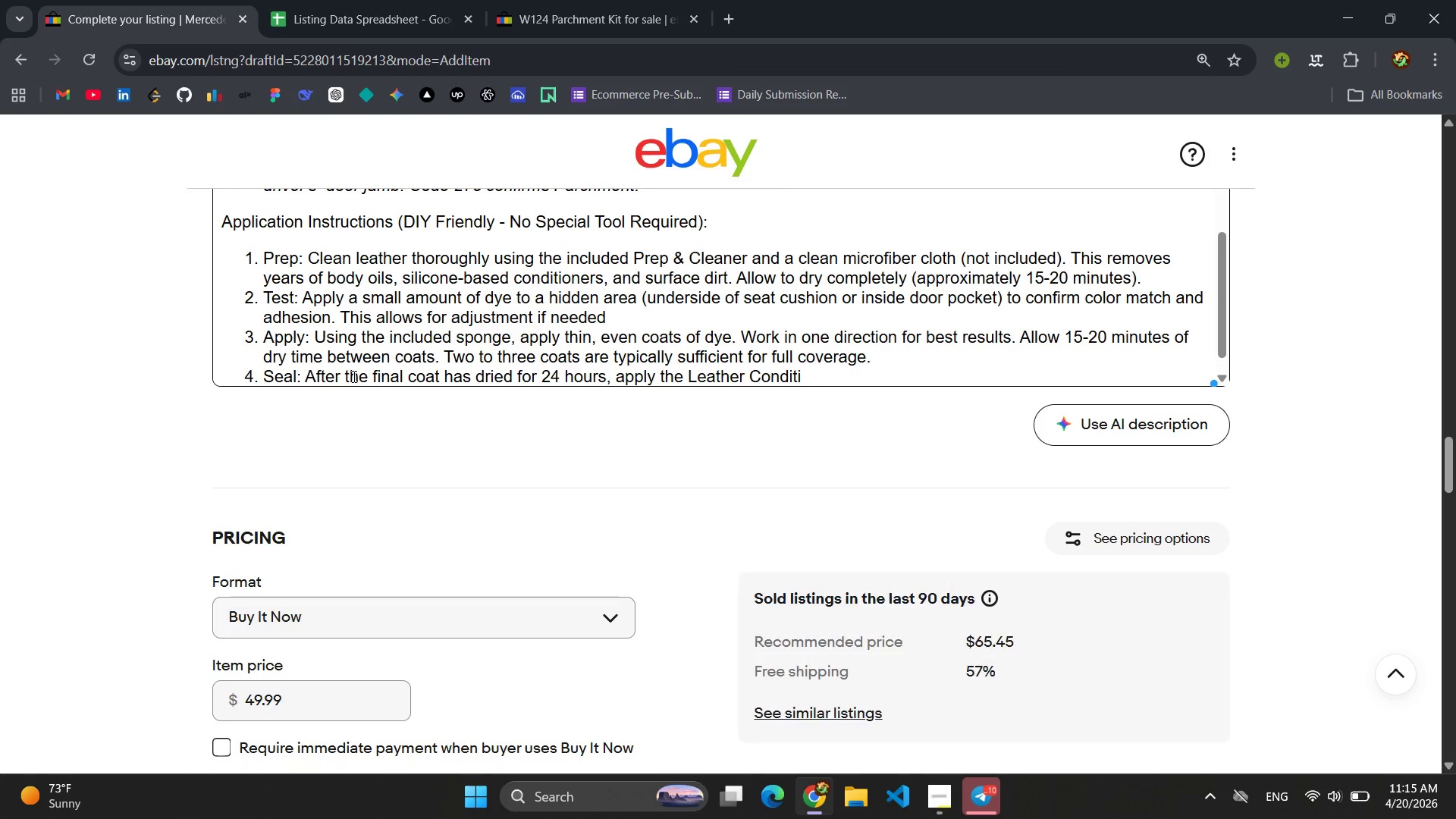 
type(oner & Sealant using a clean co)
key(Backspace)
type(loth, This )
key(Backspace)
key(Backspace)
key(Backspace)
key(Backspace)
key(Backspace)
key(Backspace)
key(Backspace)
type(. This resot)
key(Backspace)
key(Backspace)
type(tores the leather;s natural suppleness and )
 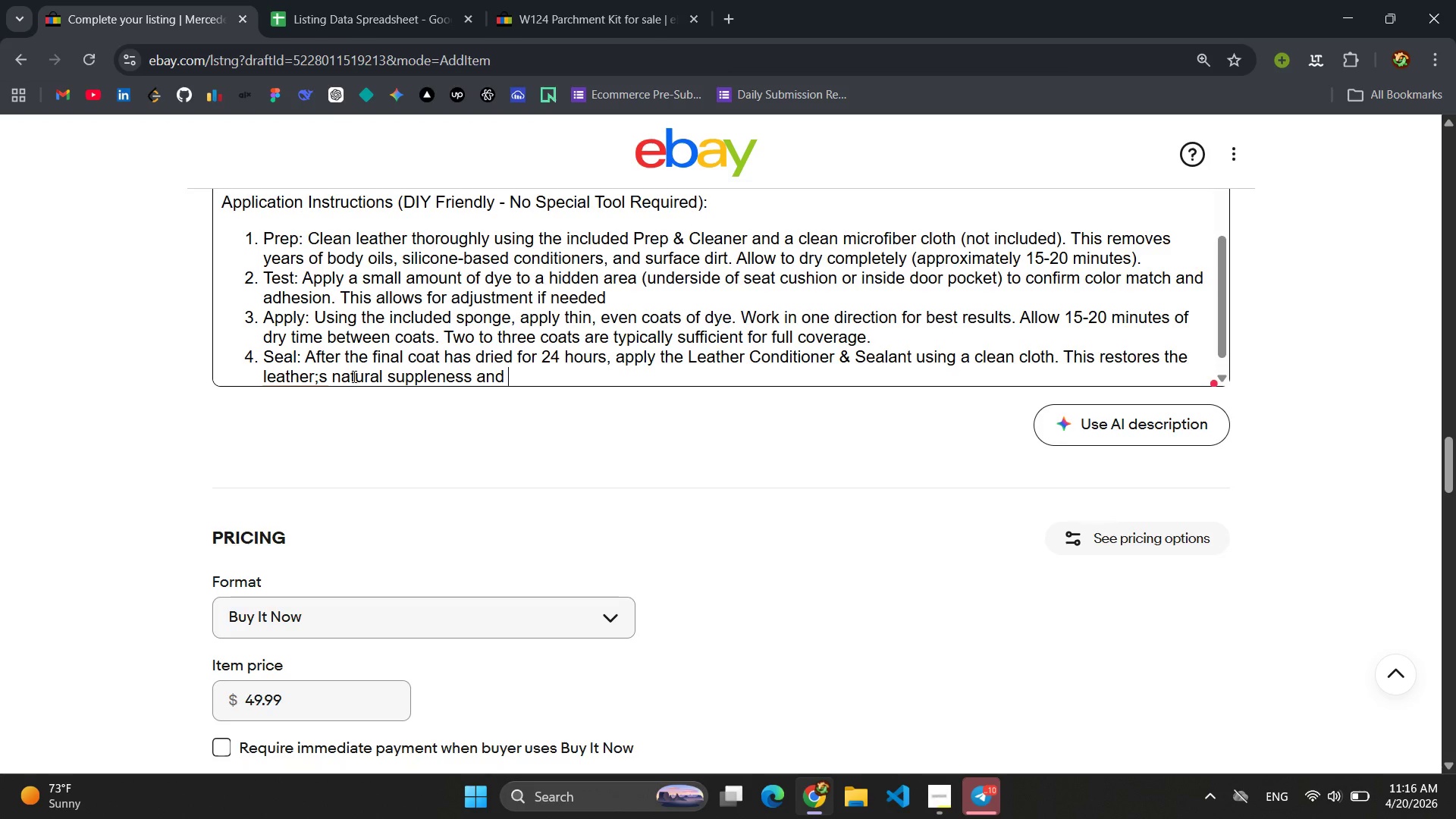 
type(provides UV protection g)
key(Backspace)
type(against u)
key(Backspace)
type(future fading )
key(Backspace)
type(.)
 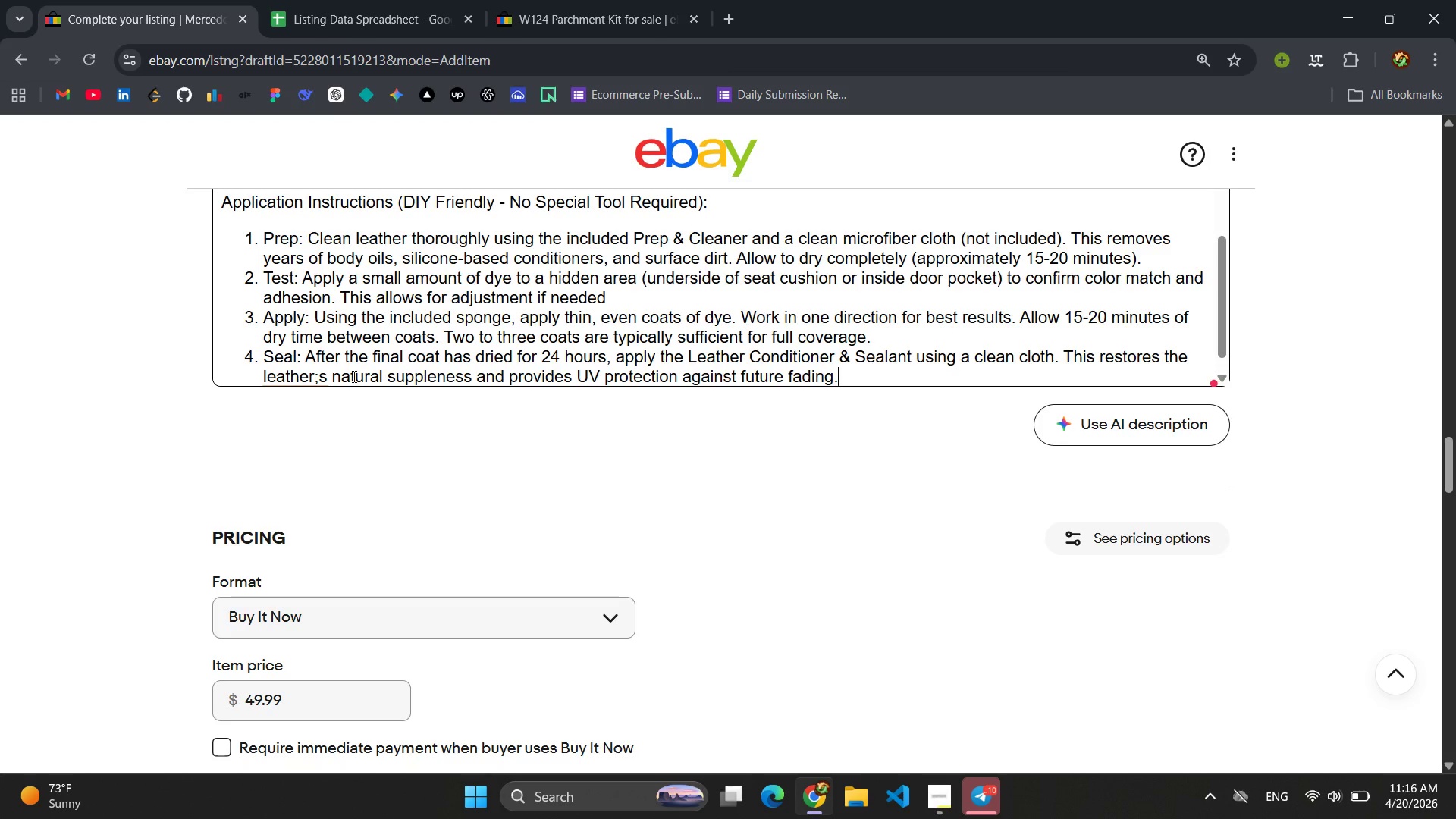 
key(Enter)
 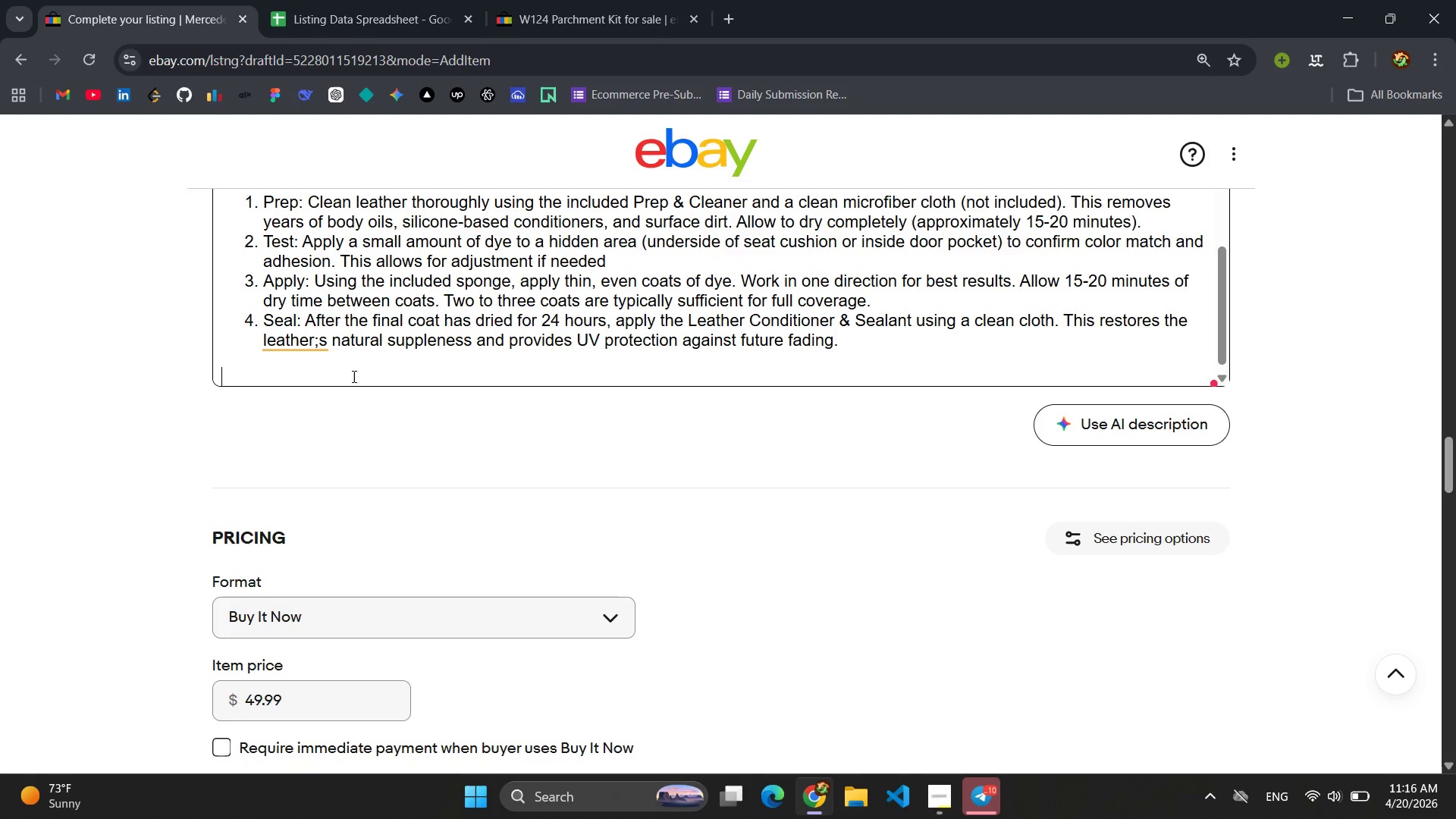 
key(Enter)
 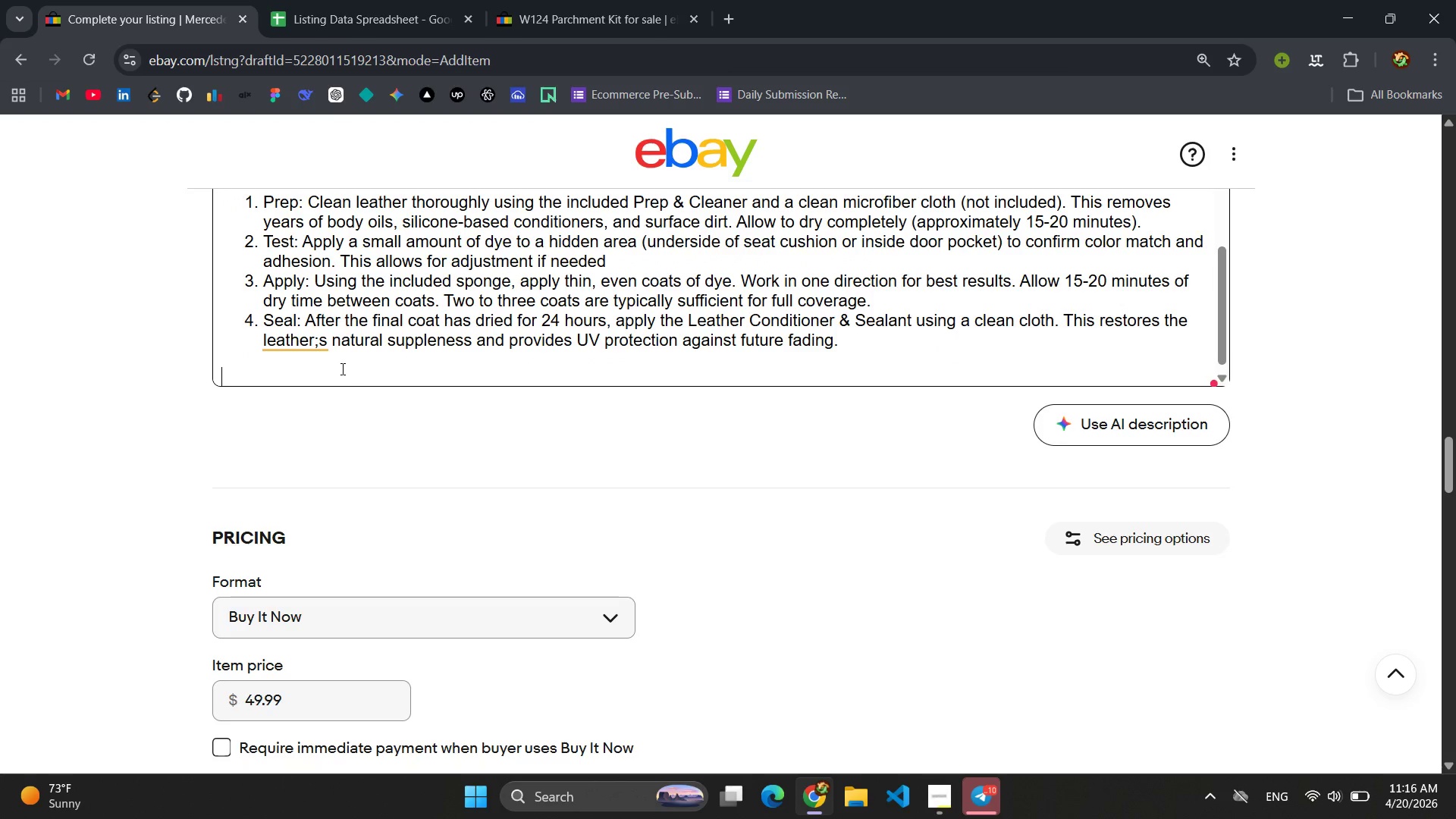 
left_click([303, 337])
 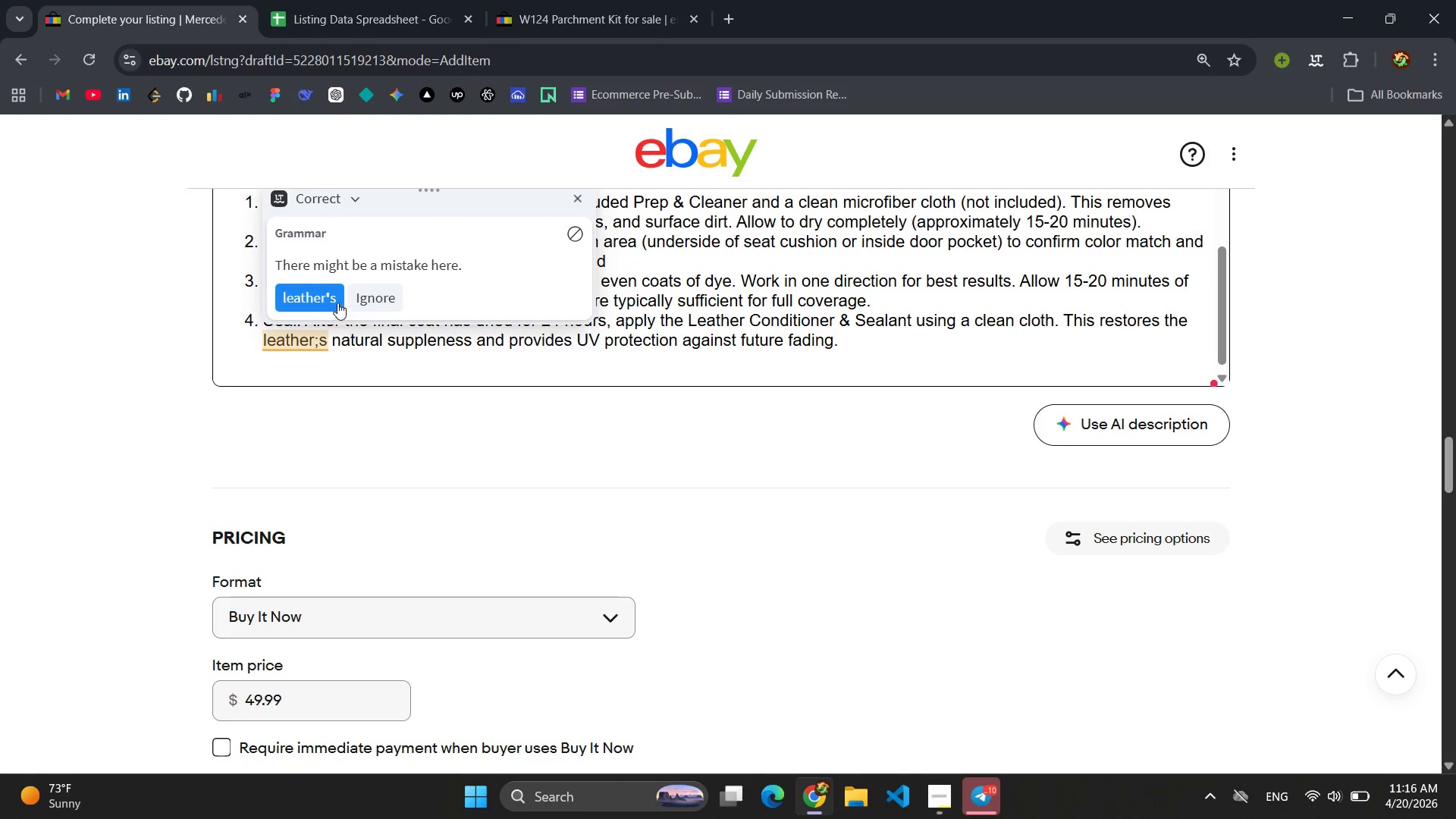 
left_click([335, 302])
 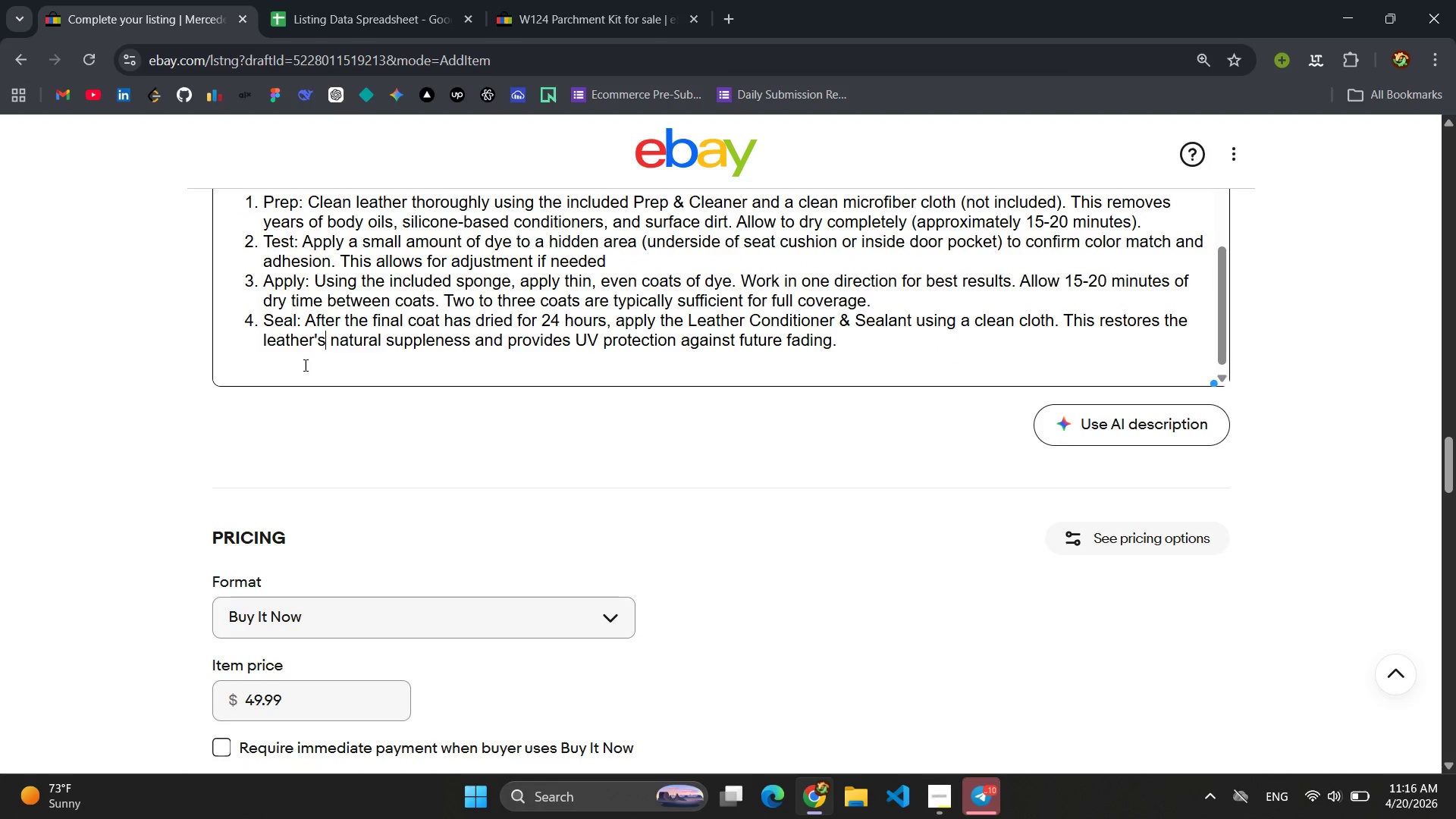 
left_click([300, 369])
 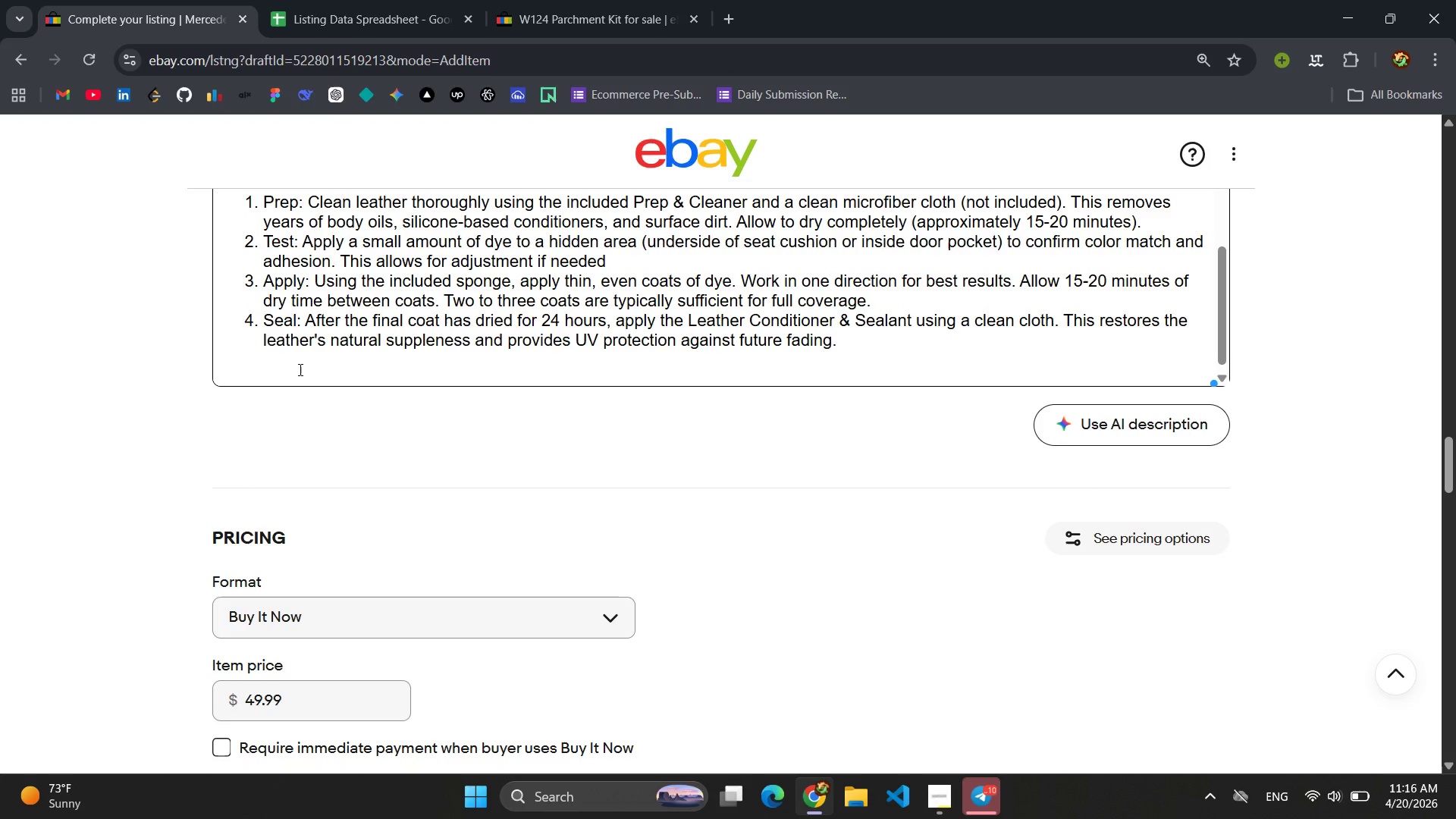 
scroll: coordinate [450, 324], scroll_direction: up, amount: 2.0
 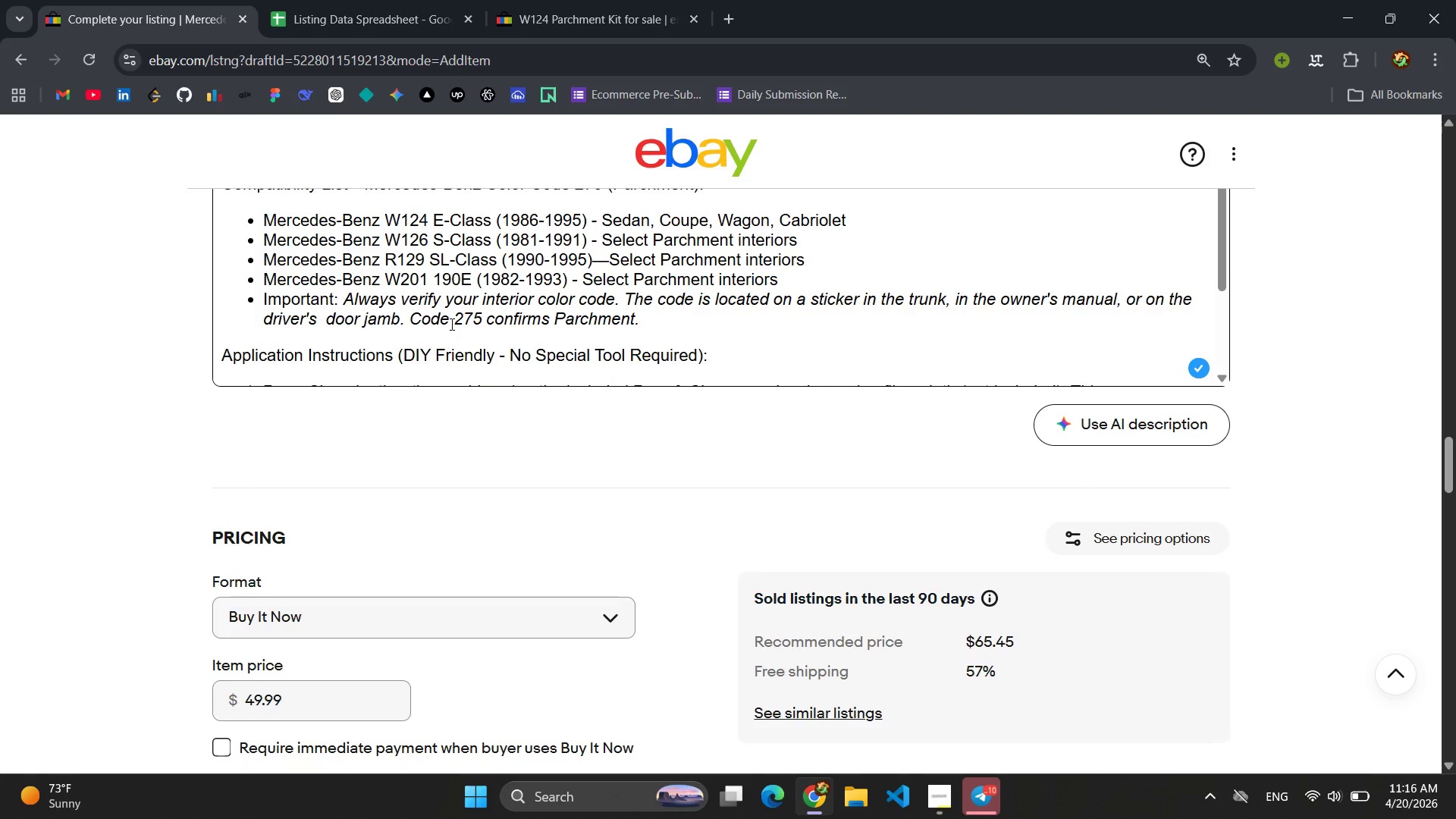 
scroll: coordinate [453, 324], scroll_direction: down, amount: 1.0
 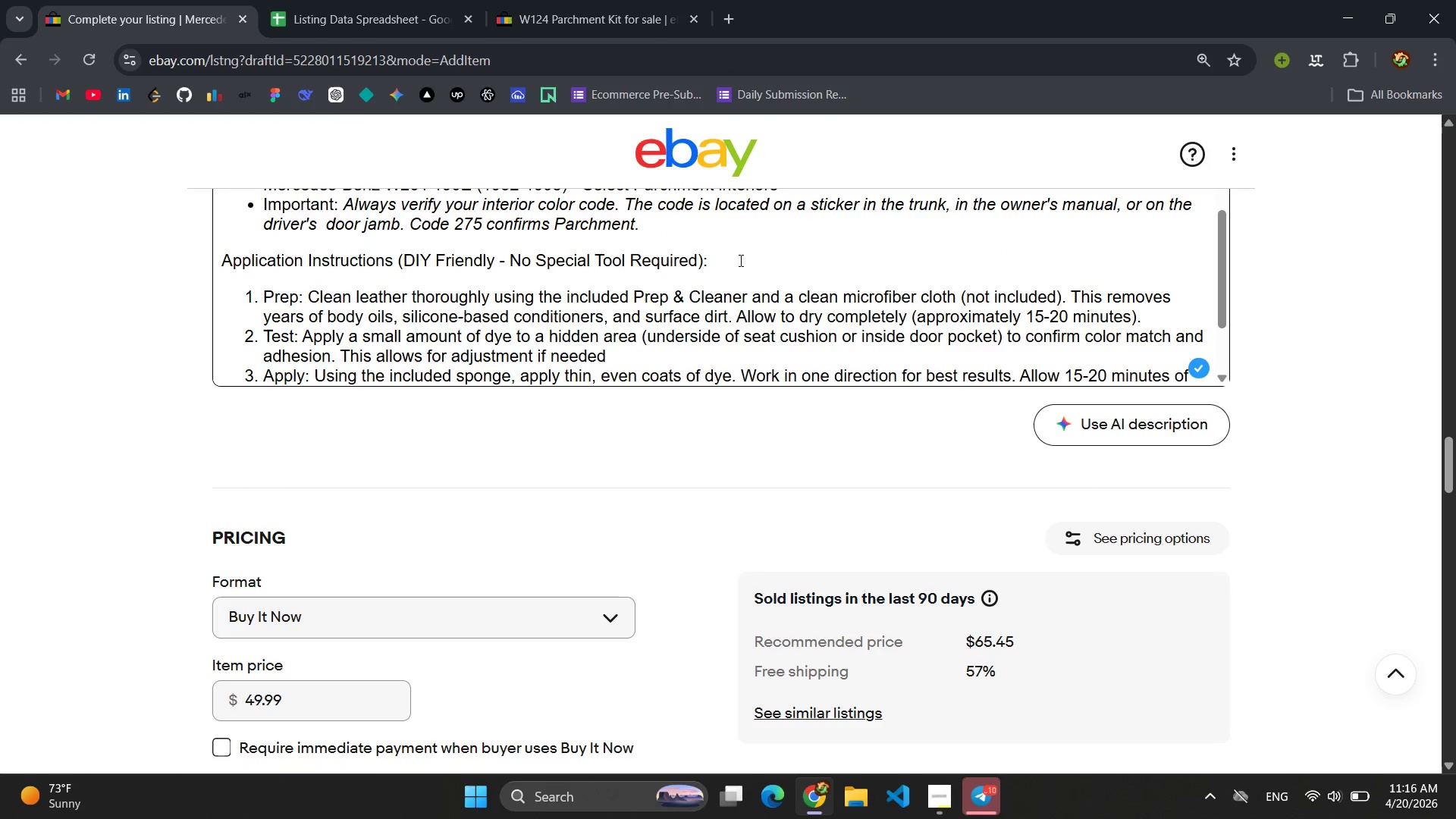 
left_click_drag(start_coordinate=[733, 259], to_coordinate=[201, 257])
 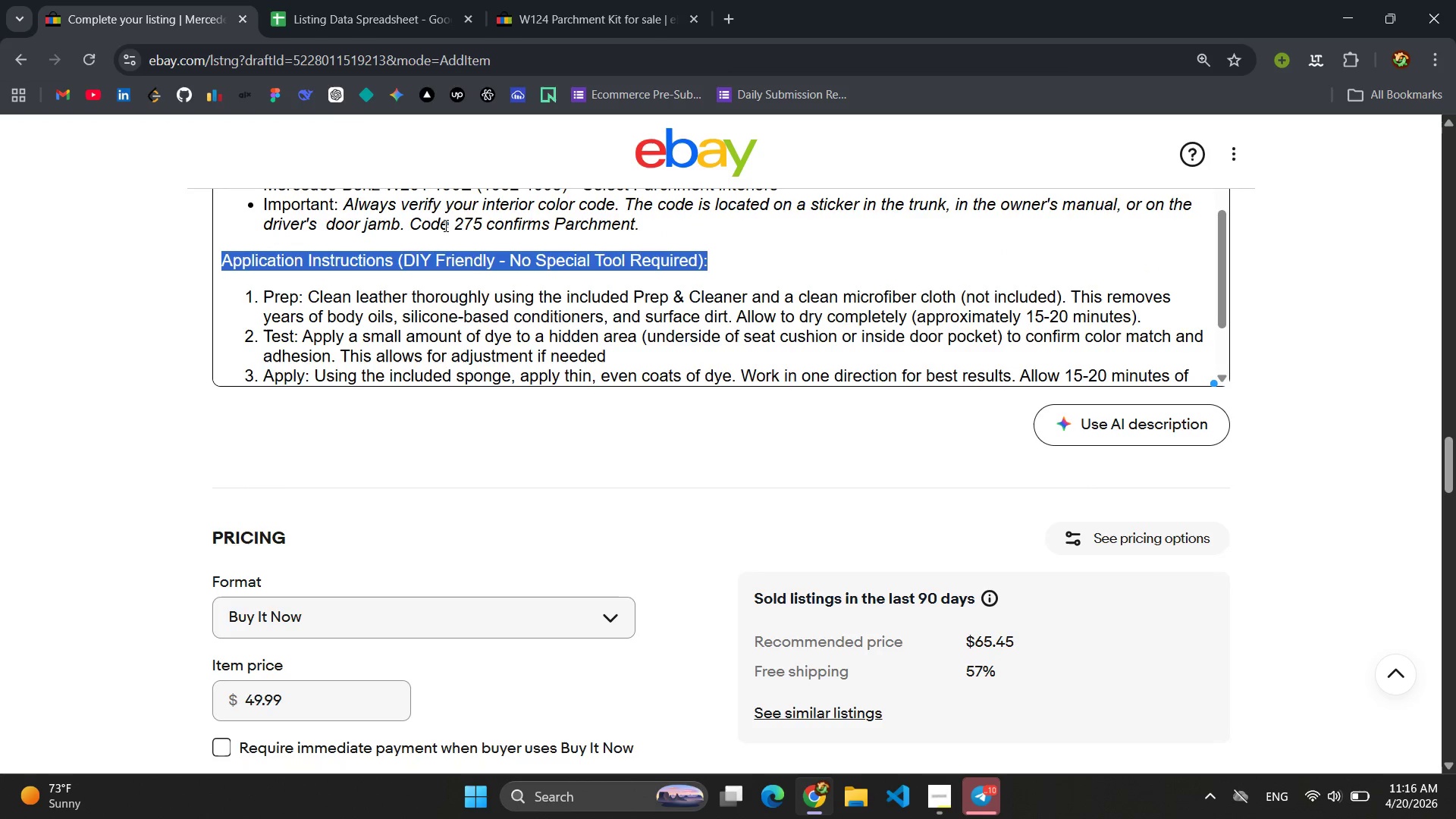 
scroll: coordinate [523, 170], scroll_direction: up, amount: 3.0
 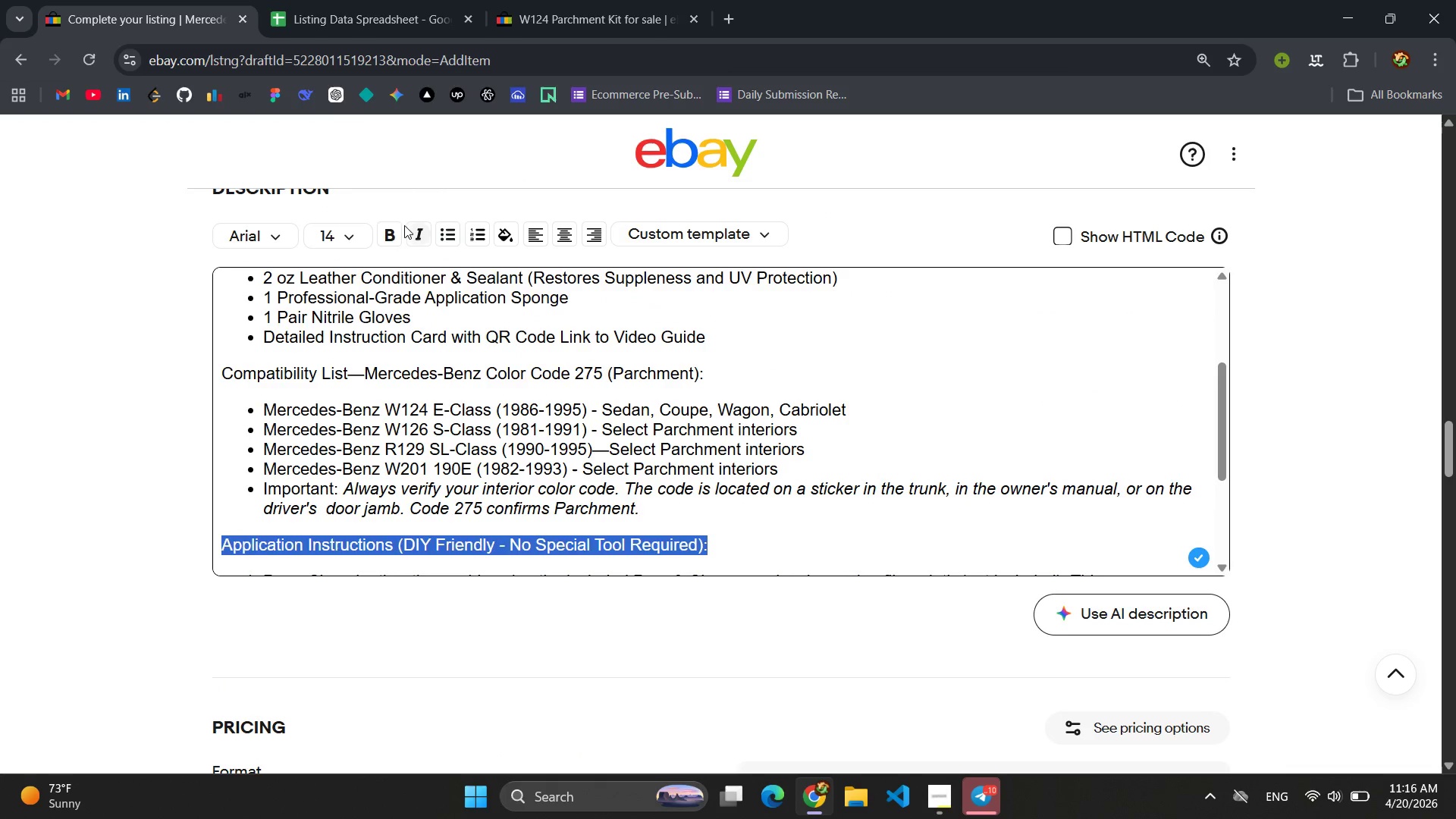 
left_click([393, 230])
 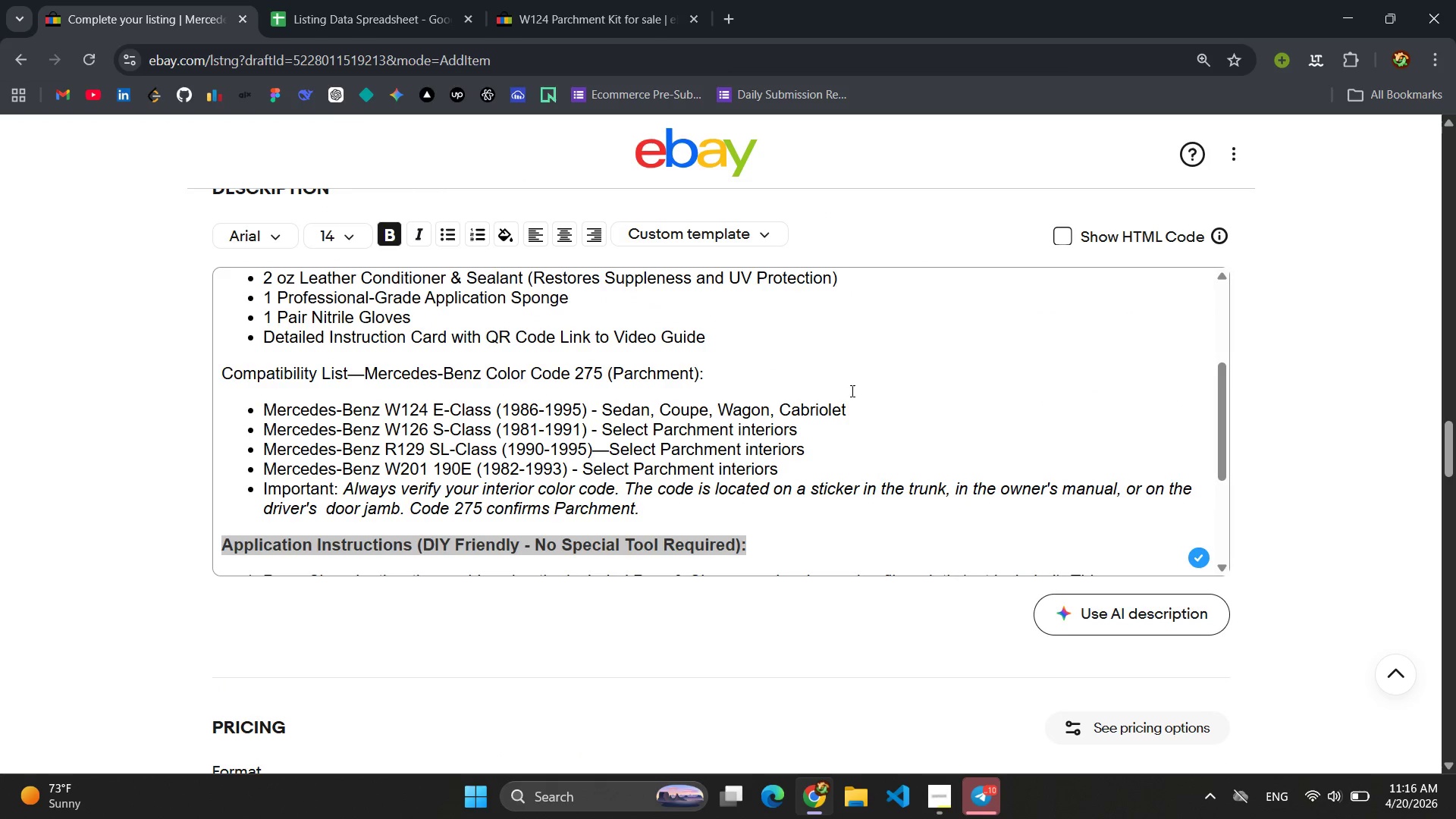 
left_click([862, 374])
 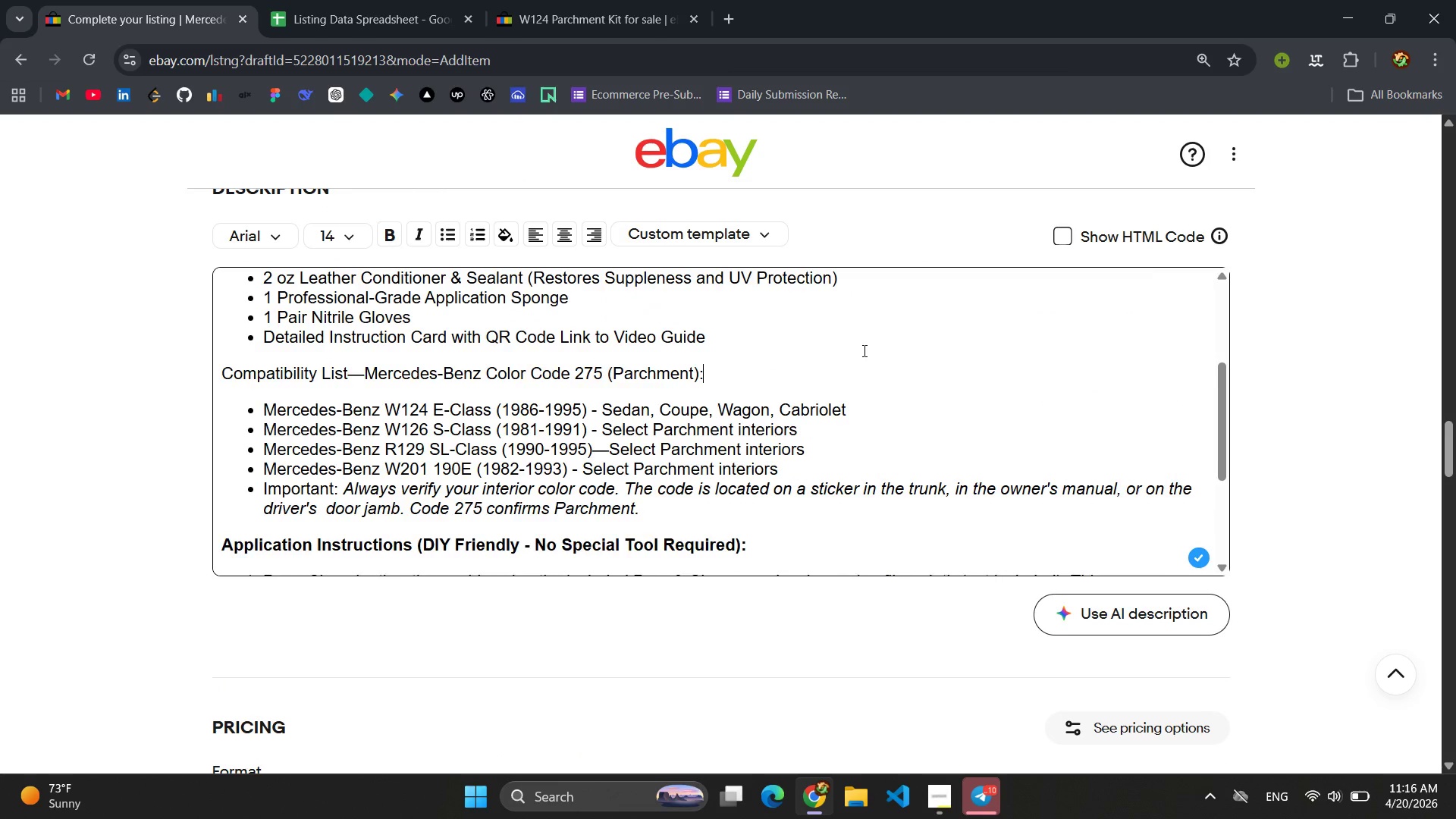 
scroll: coordinate [605, 369], scroll_direction: down, amount: 8.0
 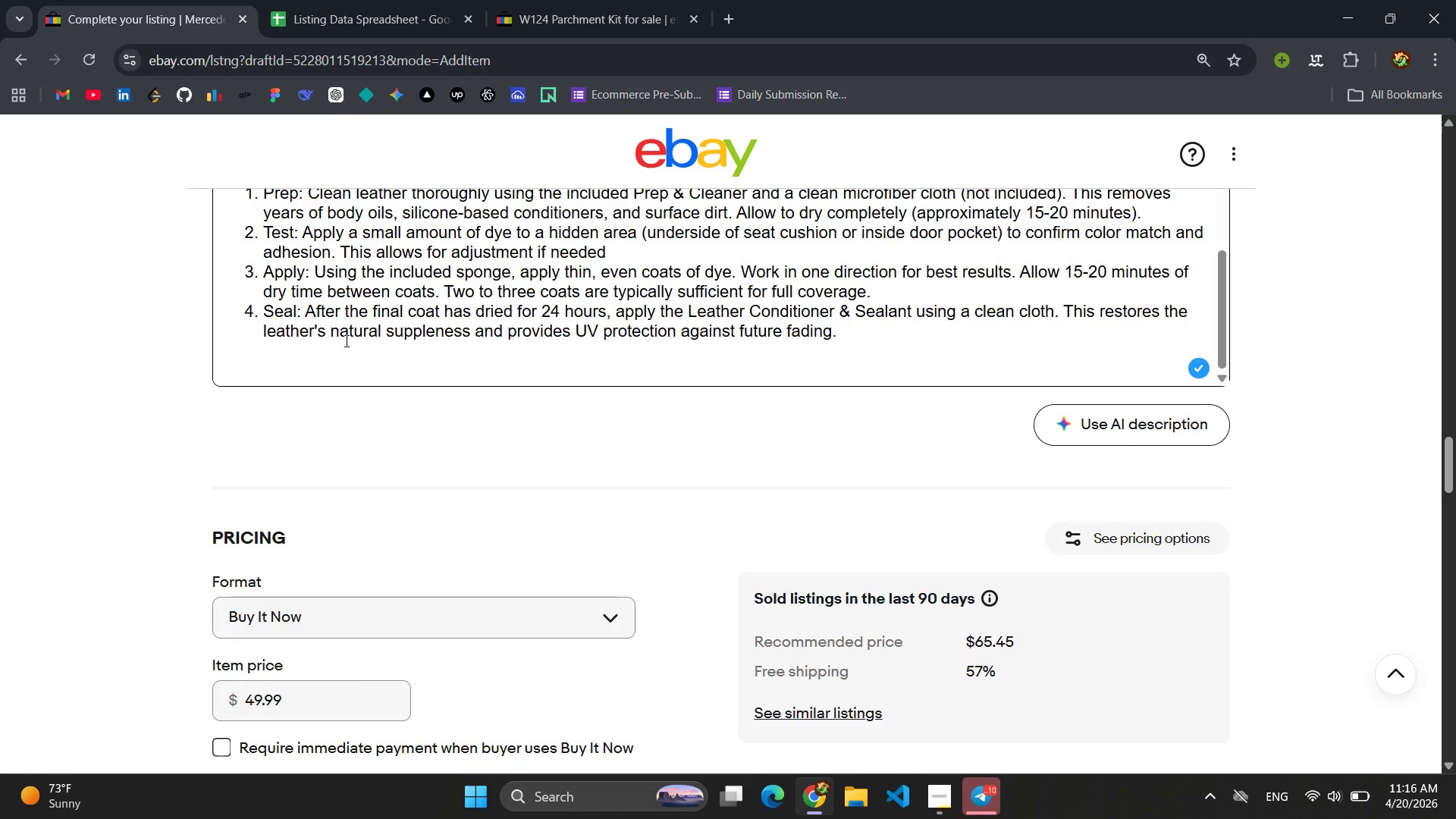 
left_click([301, 366])
 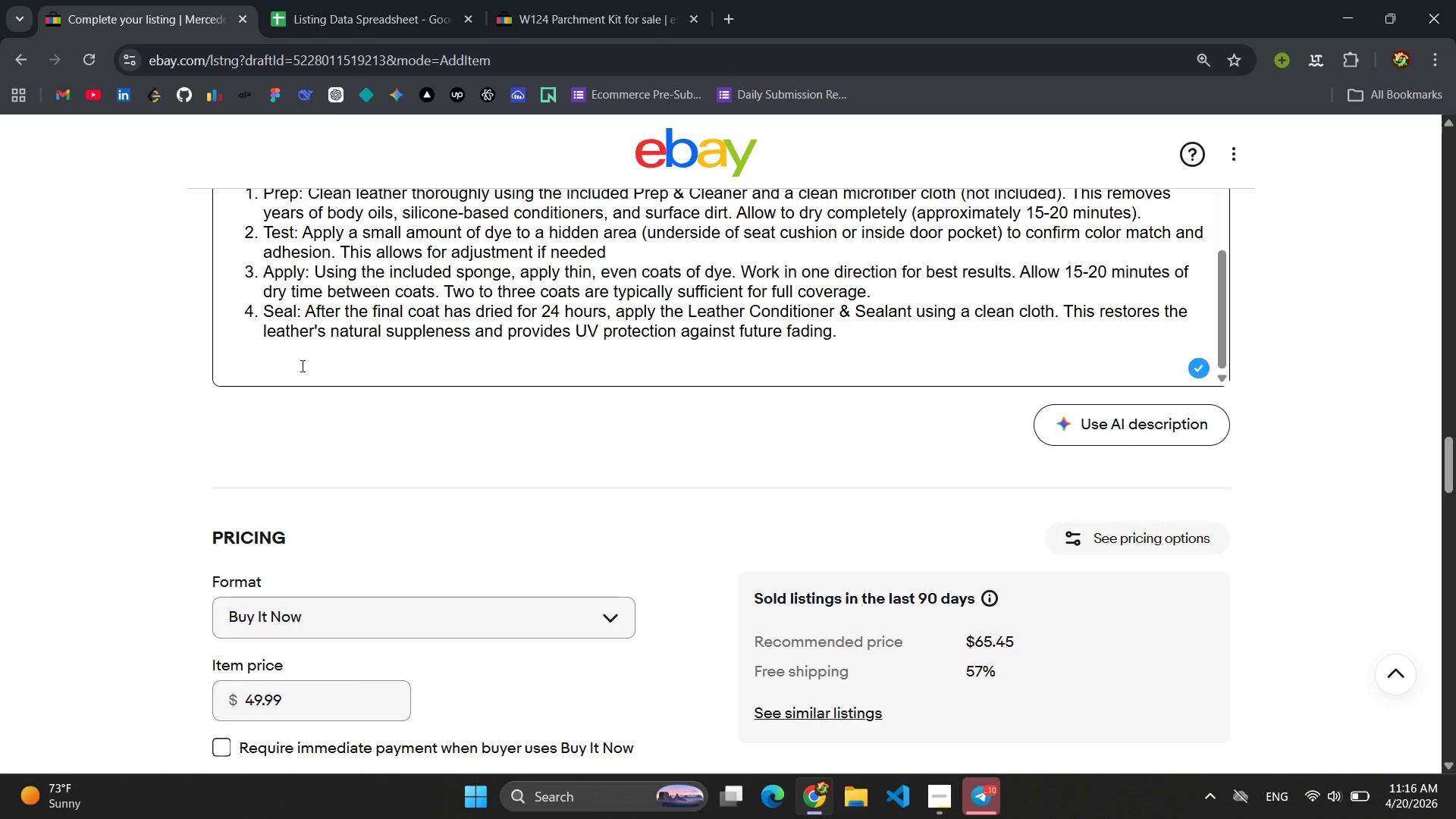 
wait(10.11)
 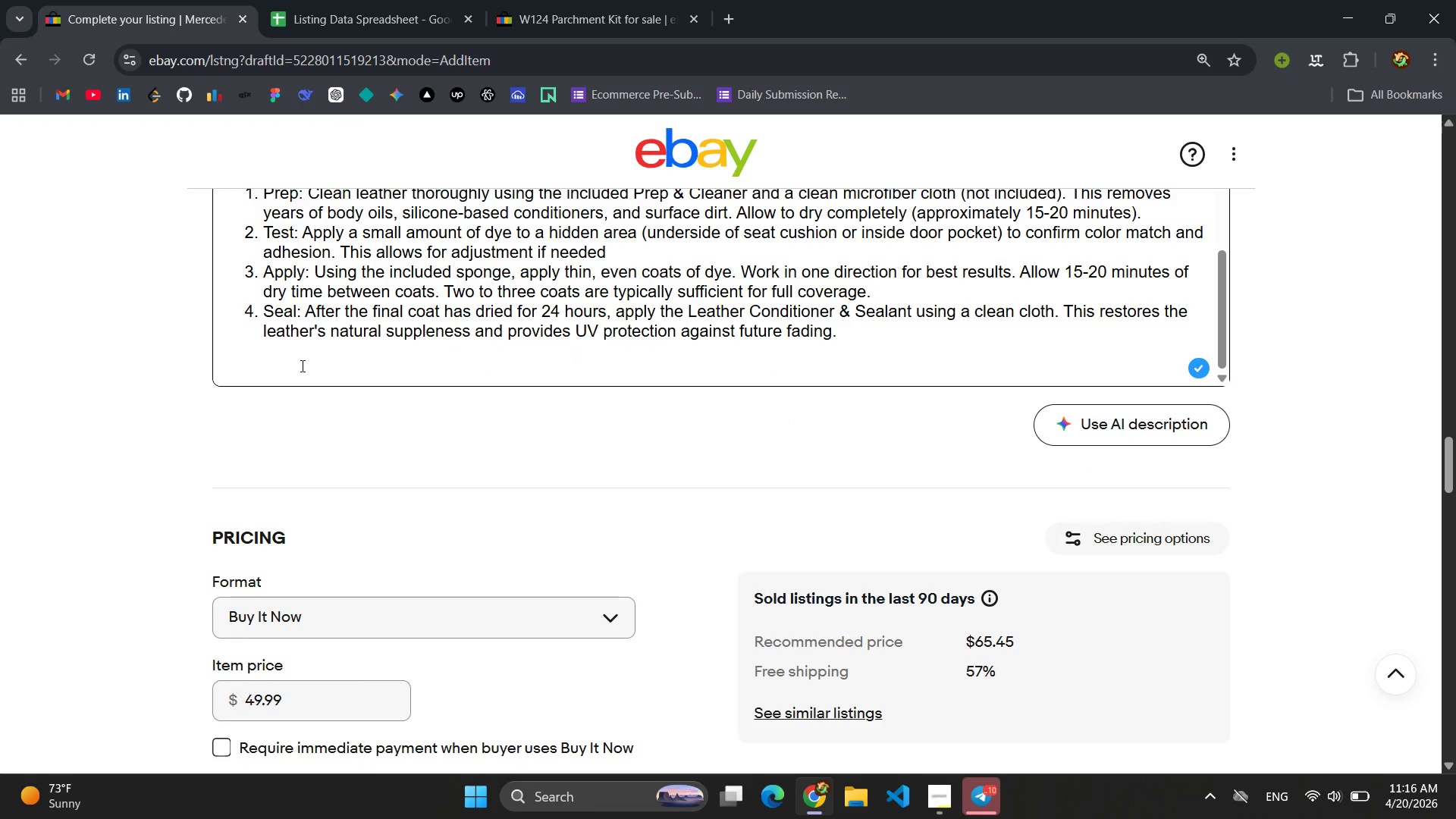 
type(Shippping & ret)
key(Backspace)
key(Backspace)
key(Backspace)
type(e)
key(Backspace)
type(RE)
key(Backspace)
type(eturn )
key(Backspace)
type(s Policy: )
 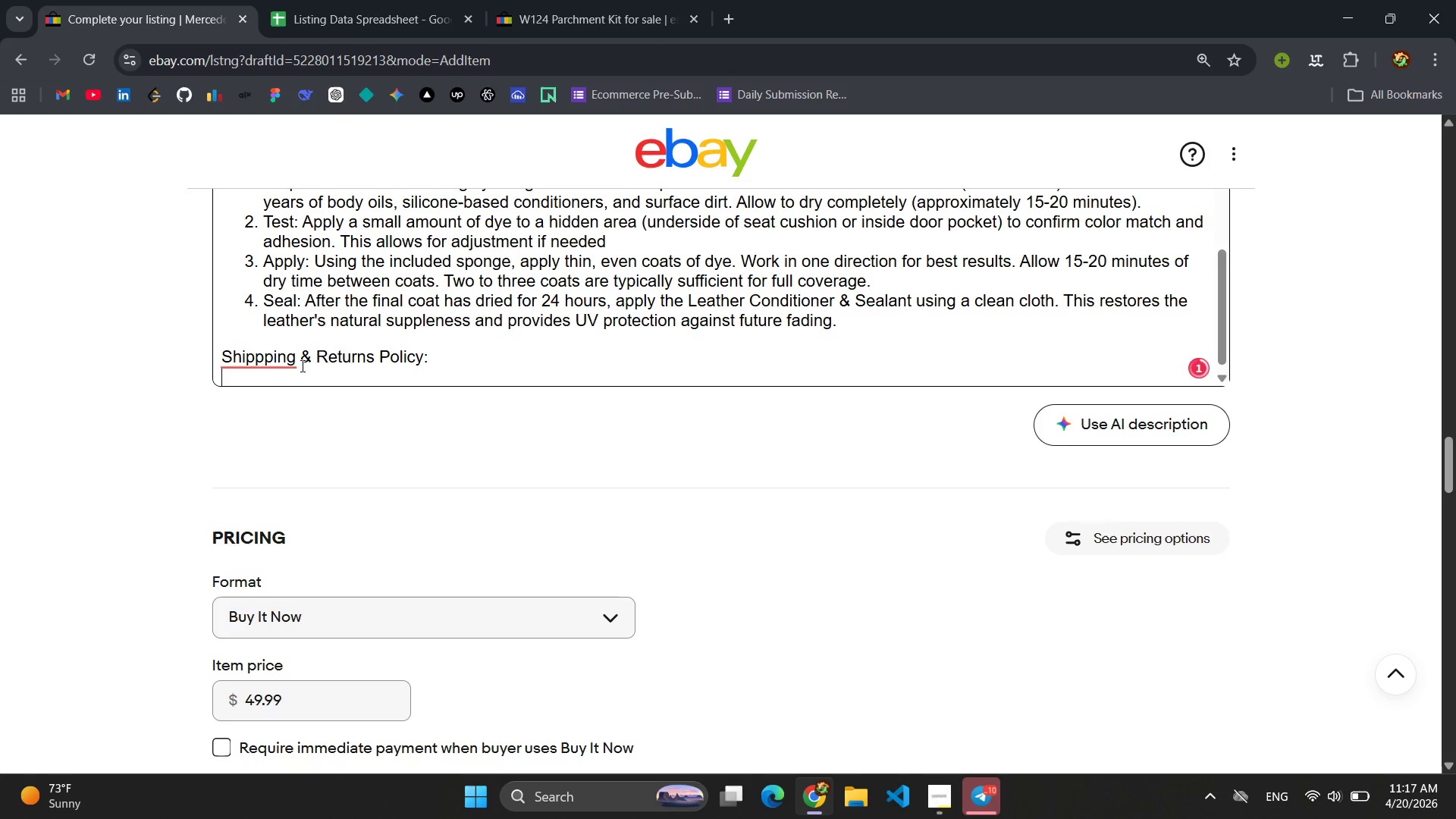 
 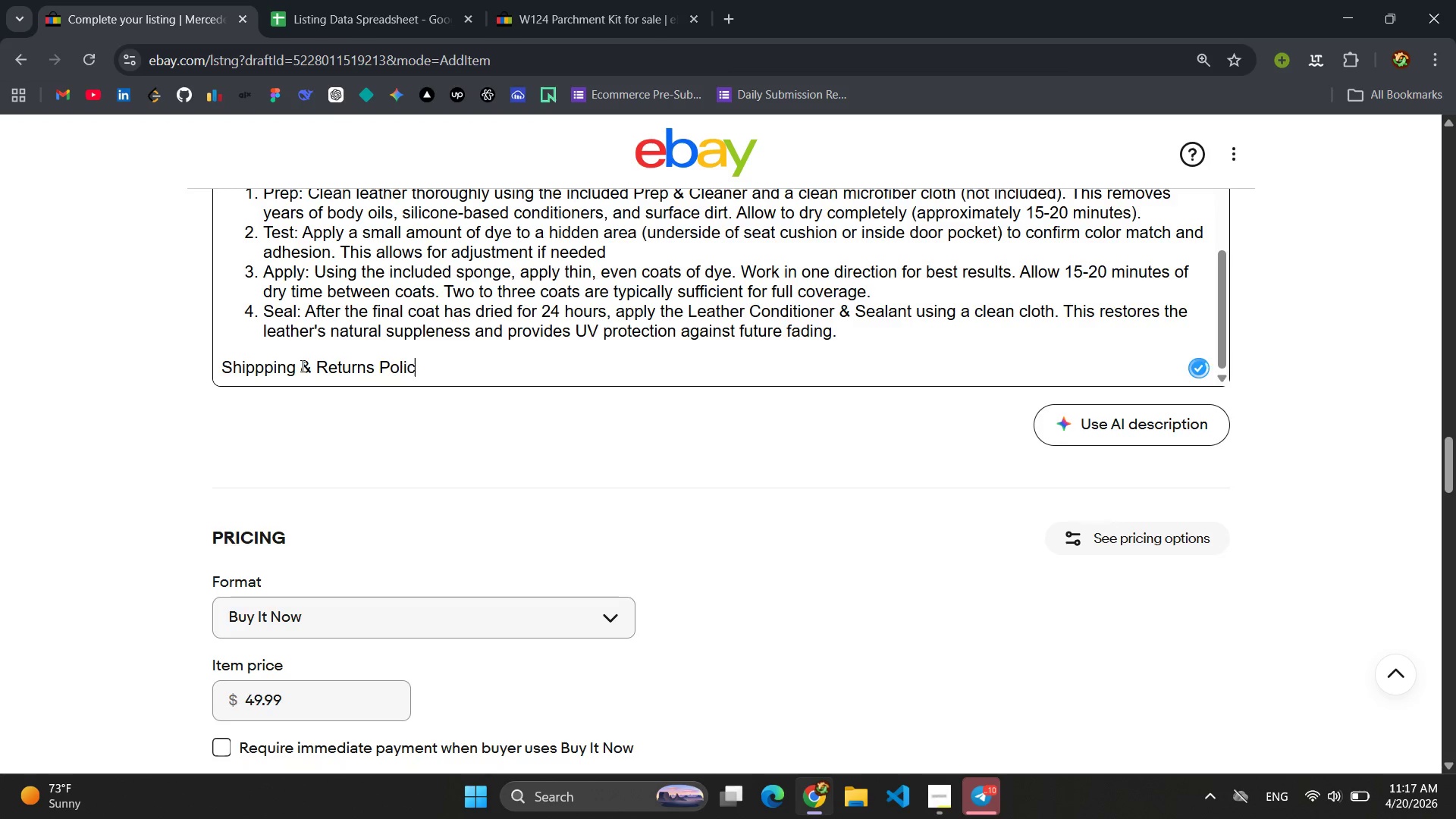 
key(Enter)
 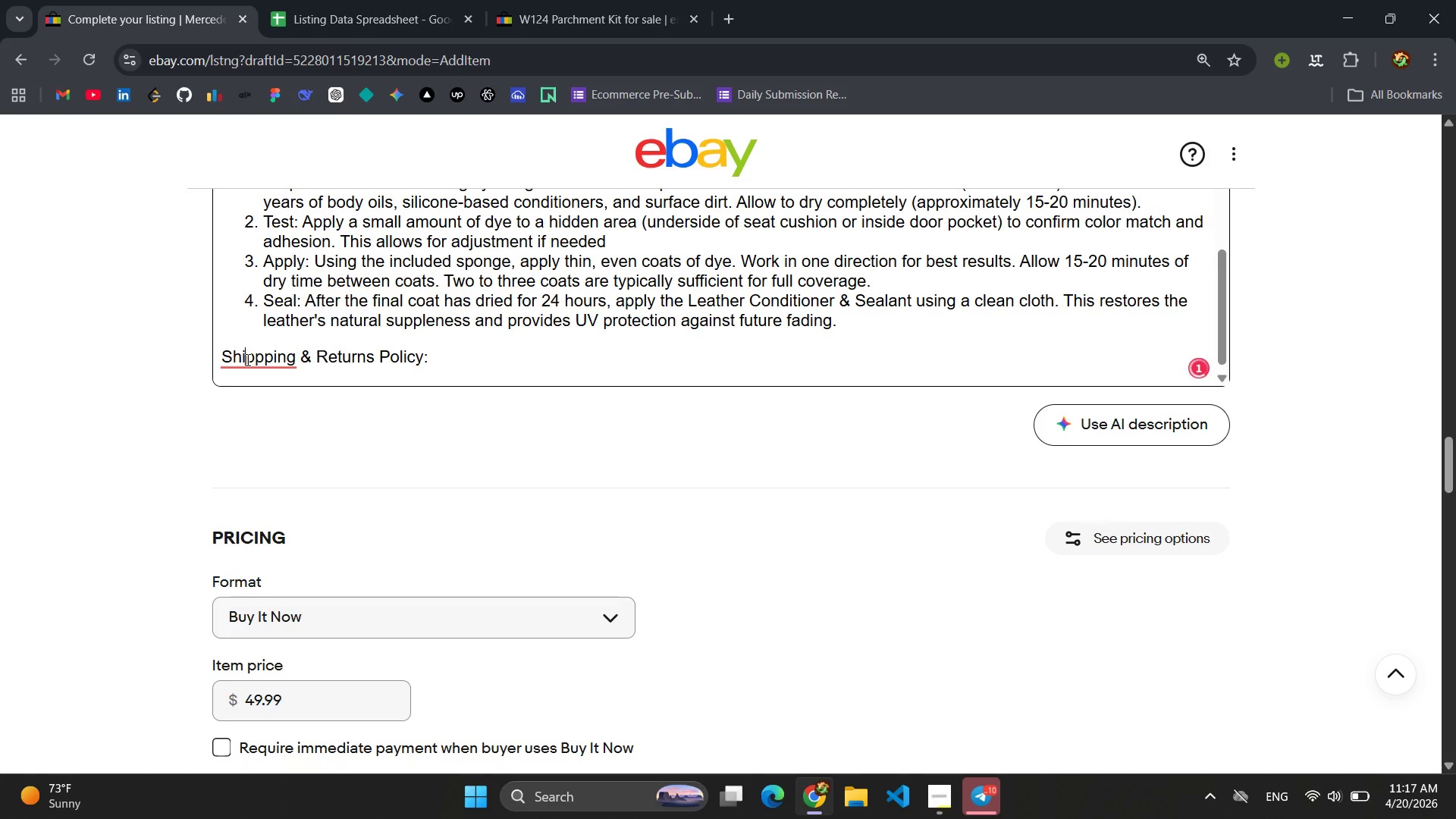 
left_click([284, 318])
 